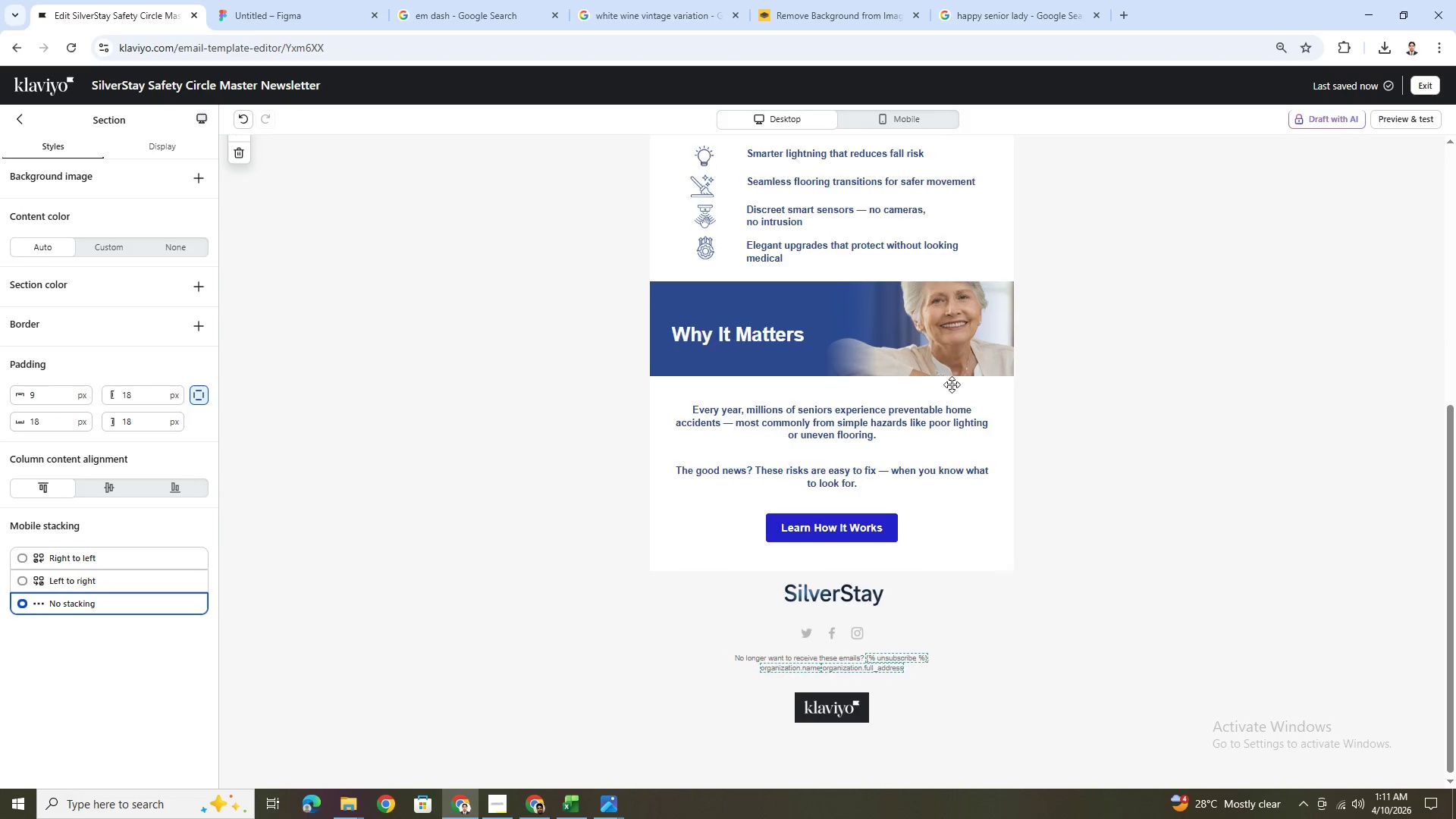 
scroll: coordinate [999, 483], scroll_direction: up, amount: 4.0
 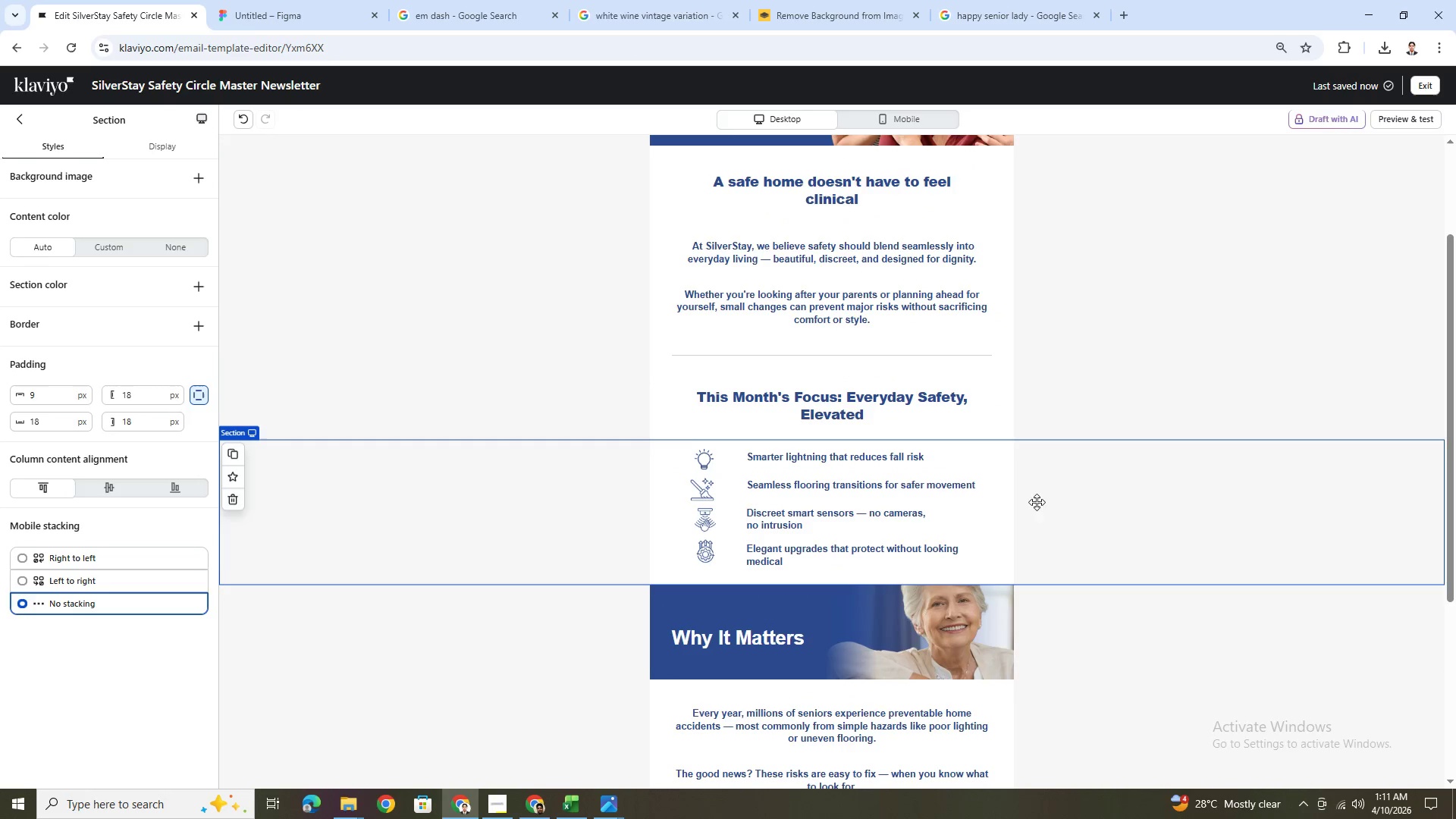 
hold_key(key=ControlLeft, duration=1.45)
scroll: coordinate [1029, 504], scroll_direction: none, amount: 0.0
 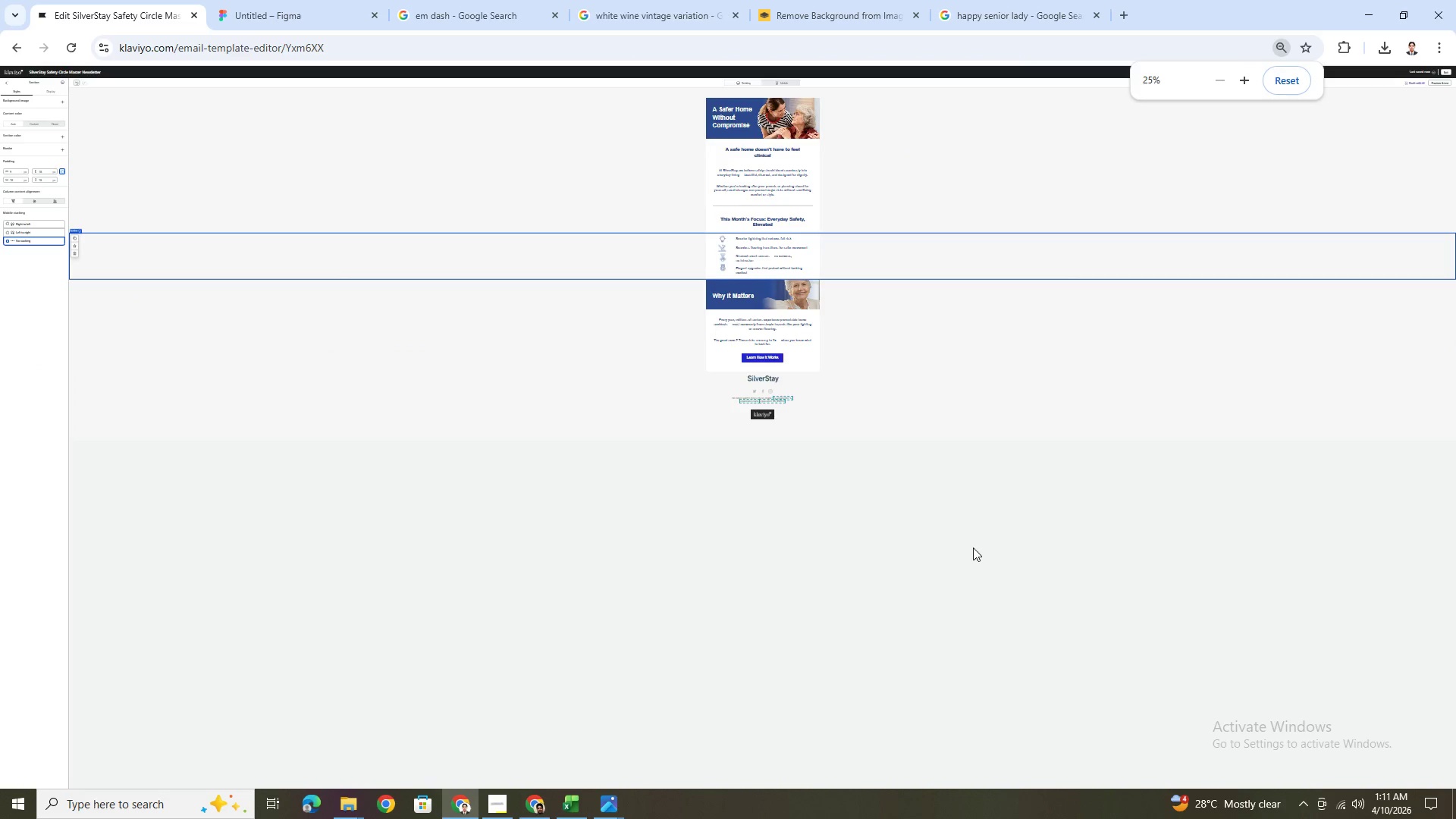 
hold_key(key=ControlLeft, duration=1.5)
 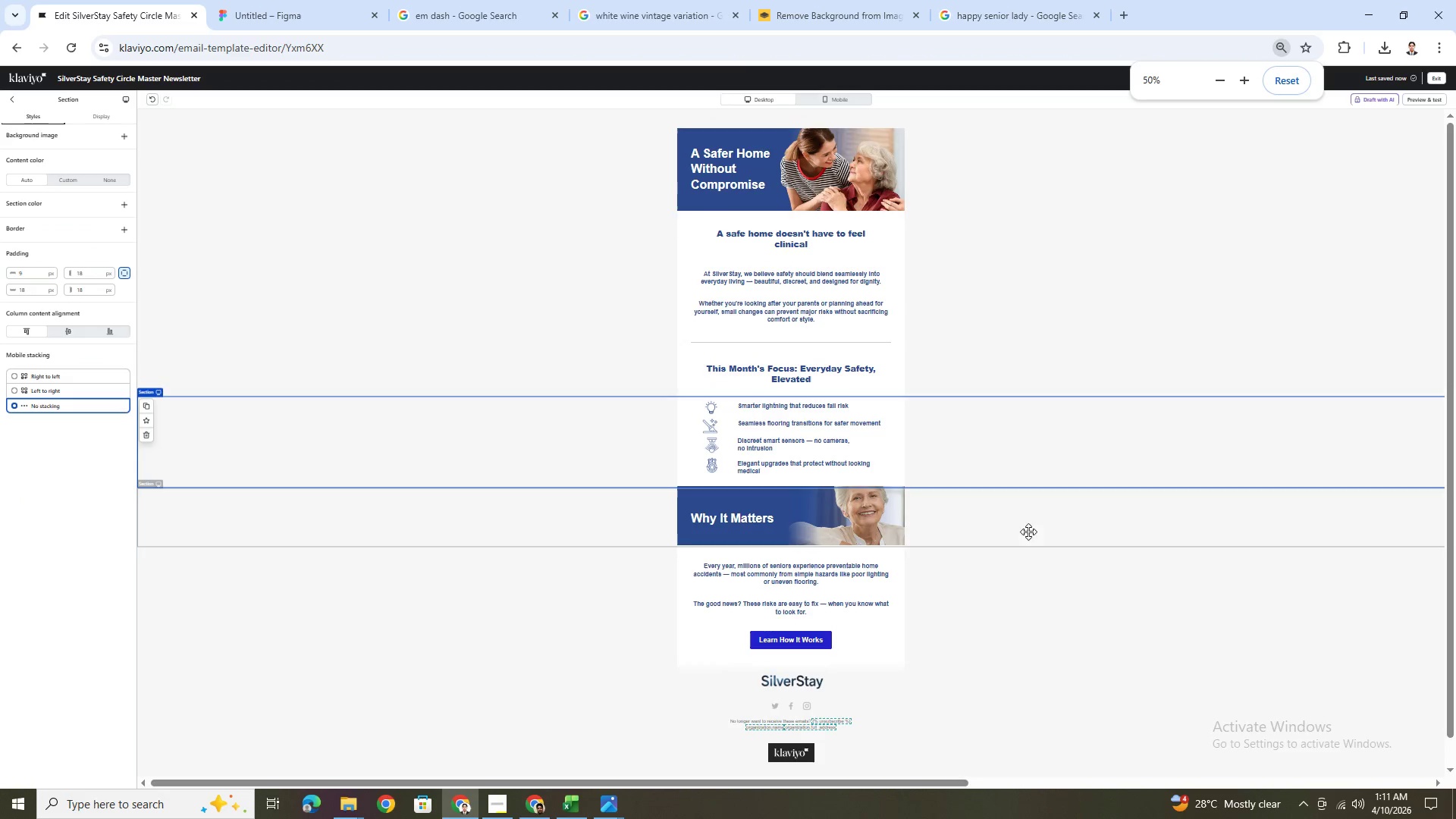 
scroll: coordinate [948, 538], scroll_direction: up, amount: 4.0
 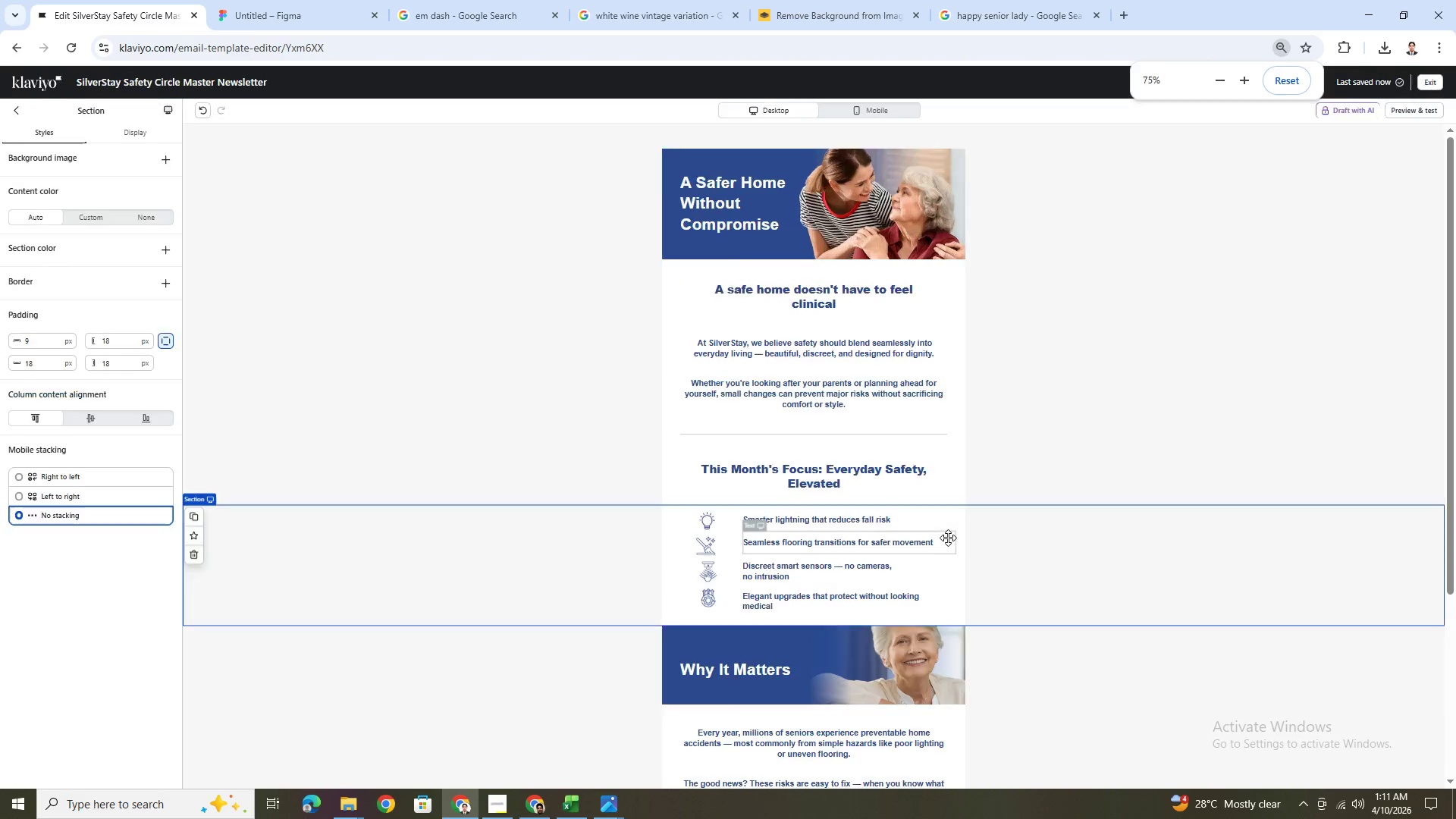 
scroll: coordinate [1028, 532], scroll_direction: down, amount: 4.0
 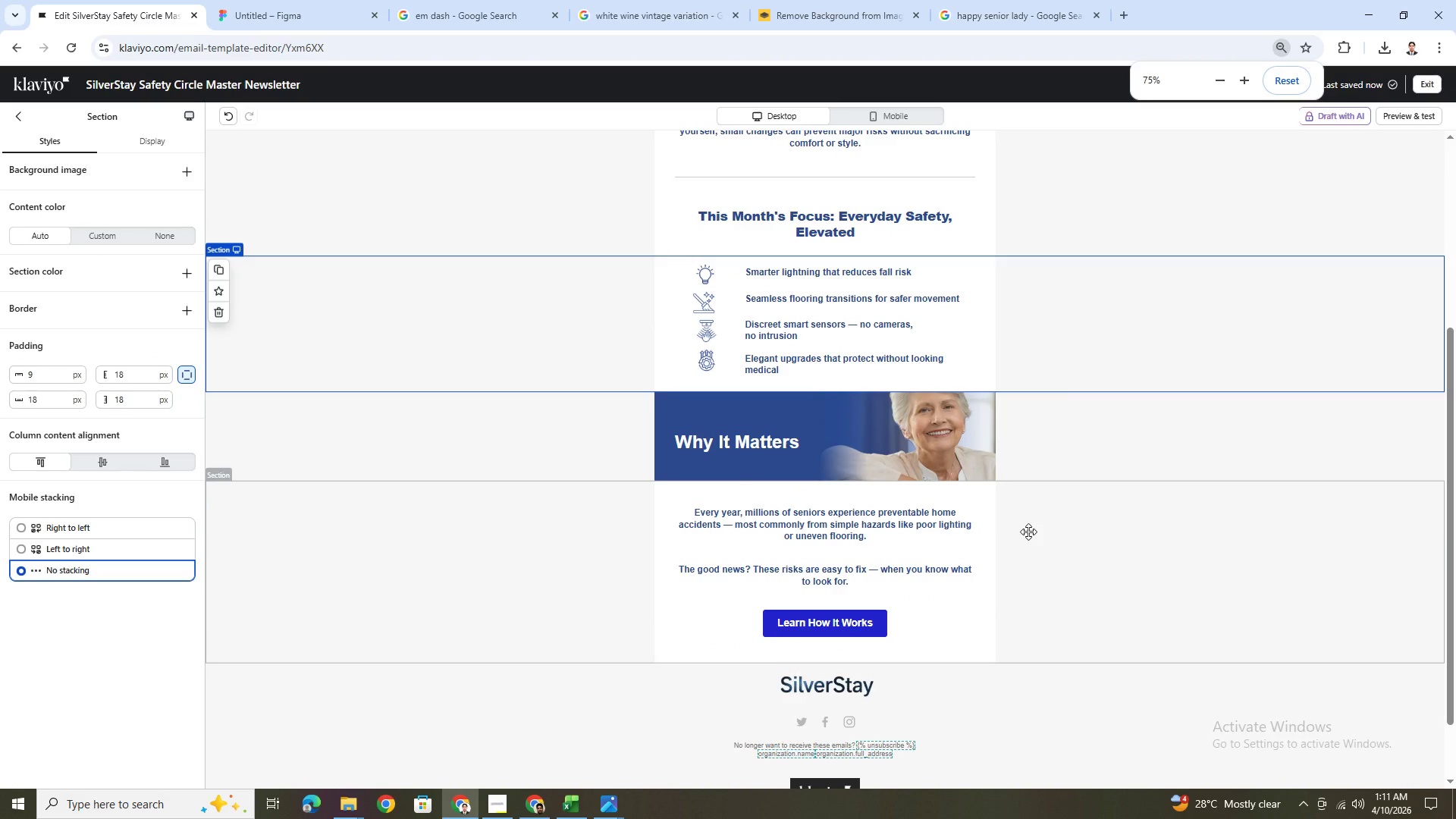 
hold_key(key=ControlLeft, duration=0.73)
 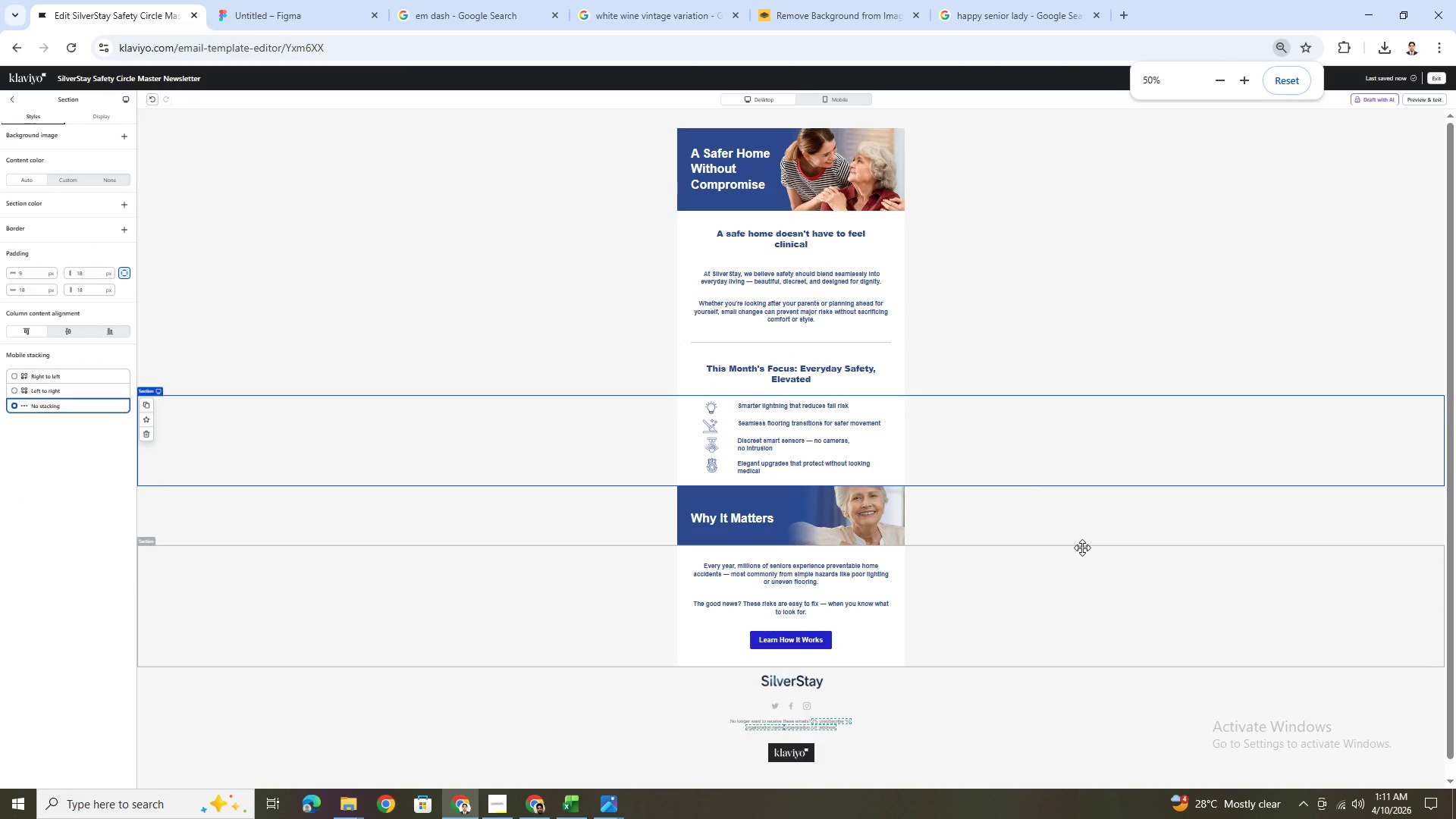 
scroll: coordinate [1028, 532], scroll_direction: down, amount: 4.0
 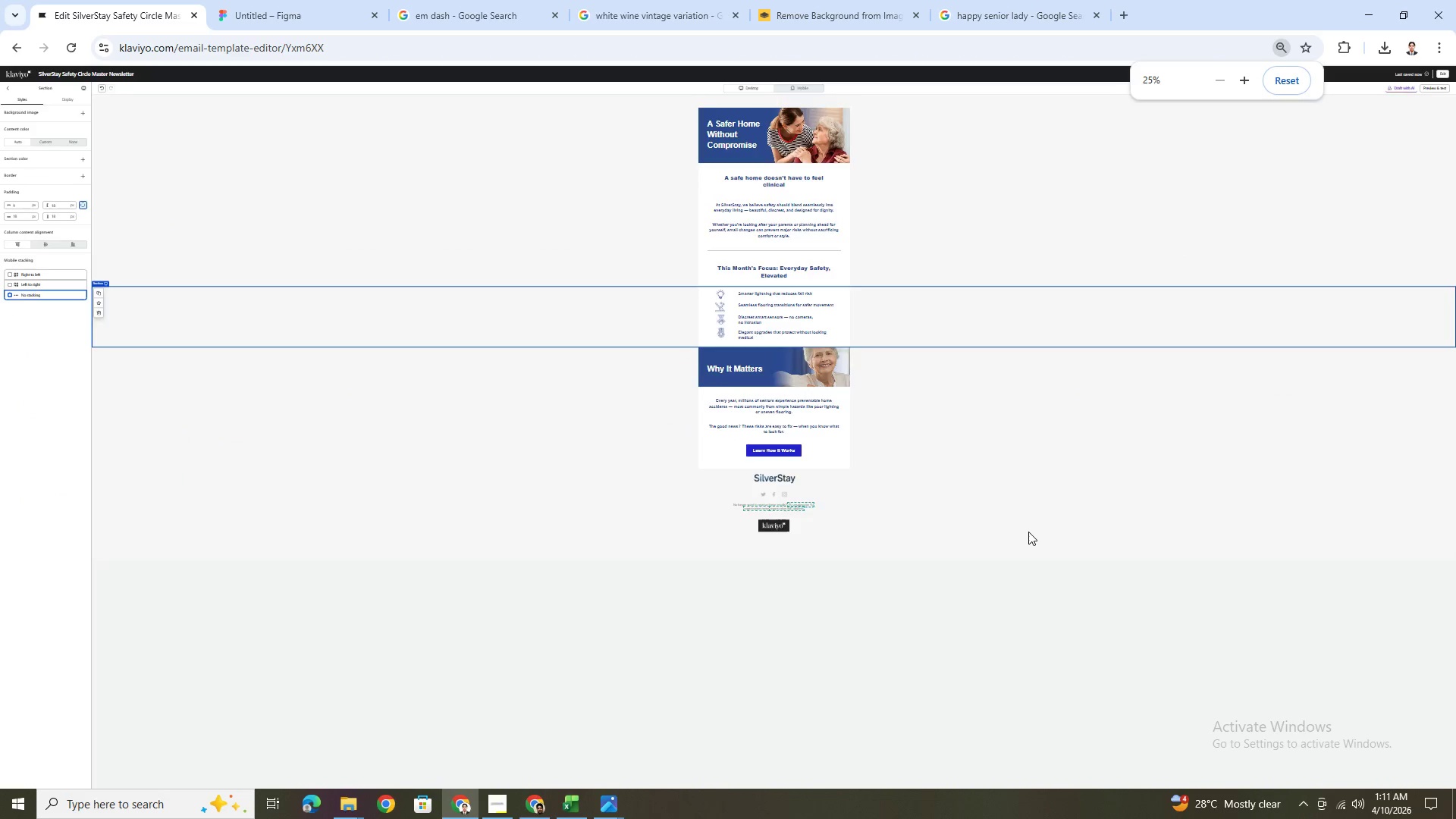 
scroll: coordinate [1028, 532], scroll_direction: up, amount: 2.0
 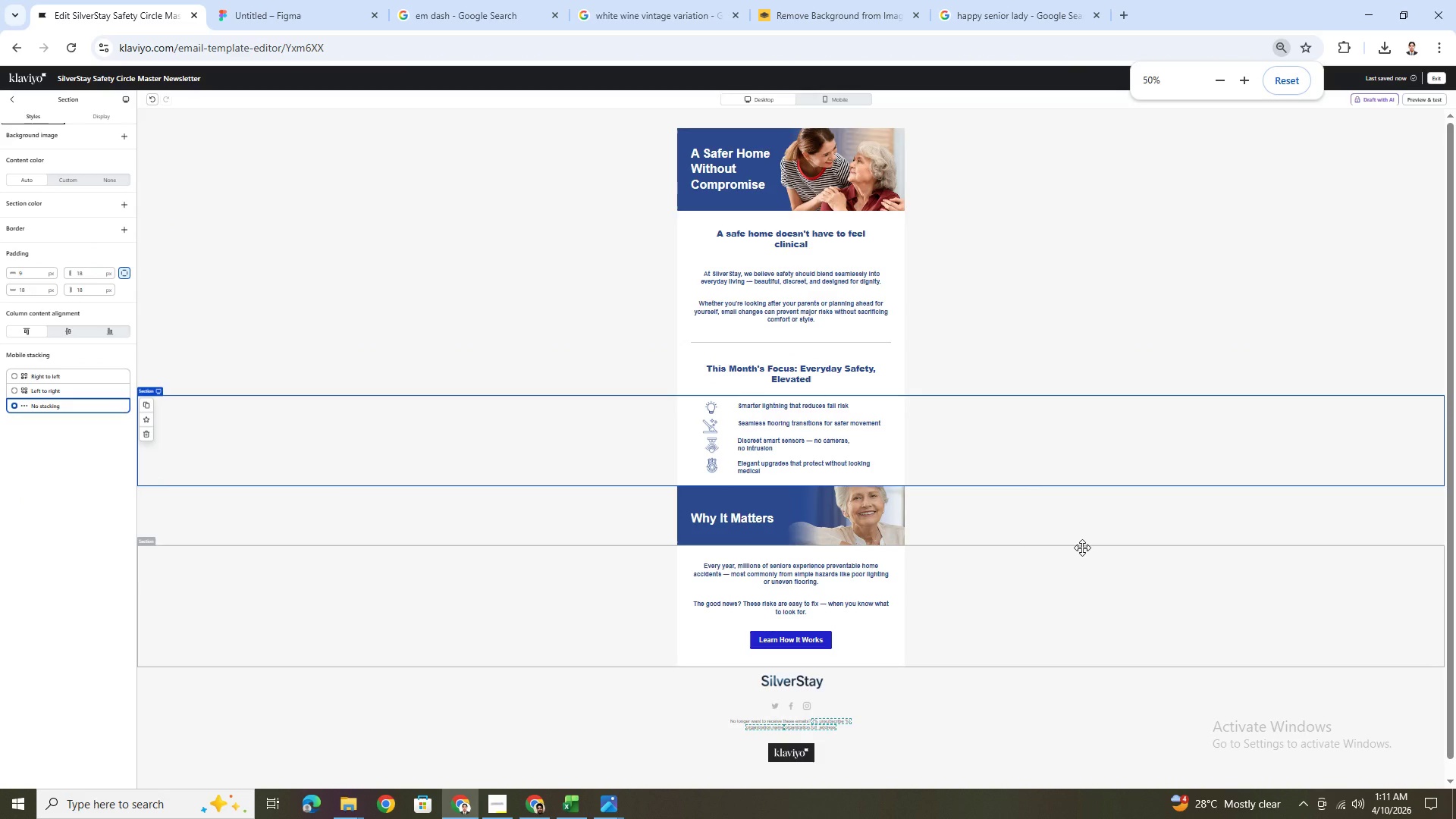 
hold_key(key=ControlLeft, duration=0.31)
scroll: coordinate [1082, 548], scroll_direction: up, amount: 2.0
 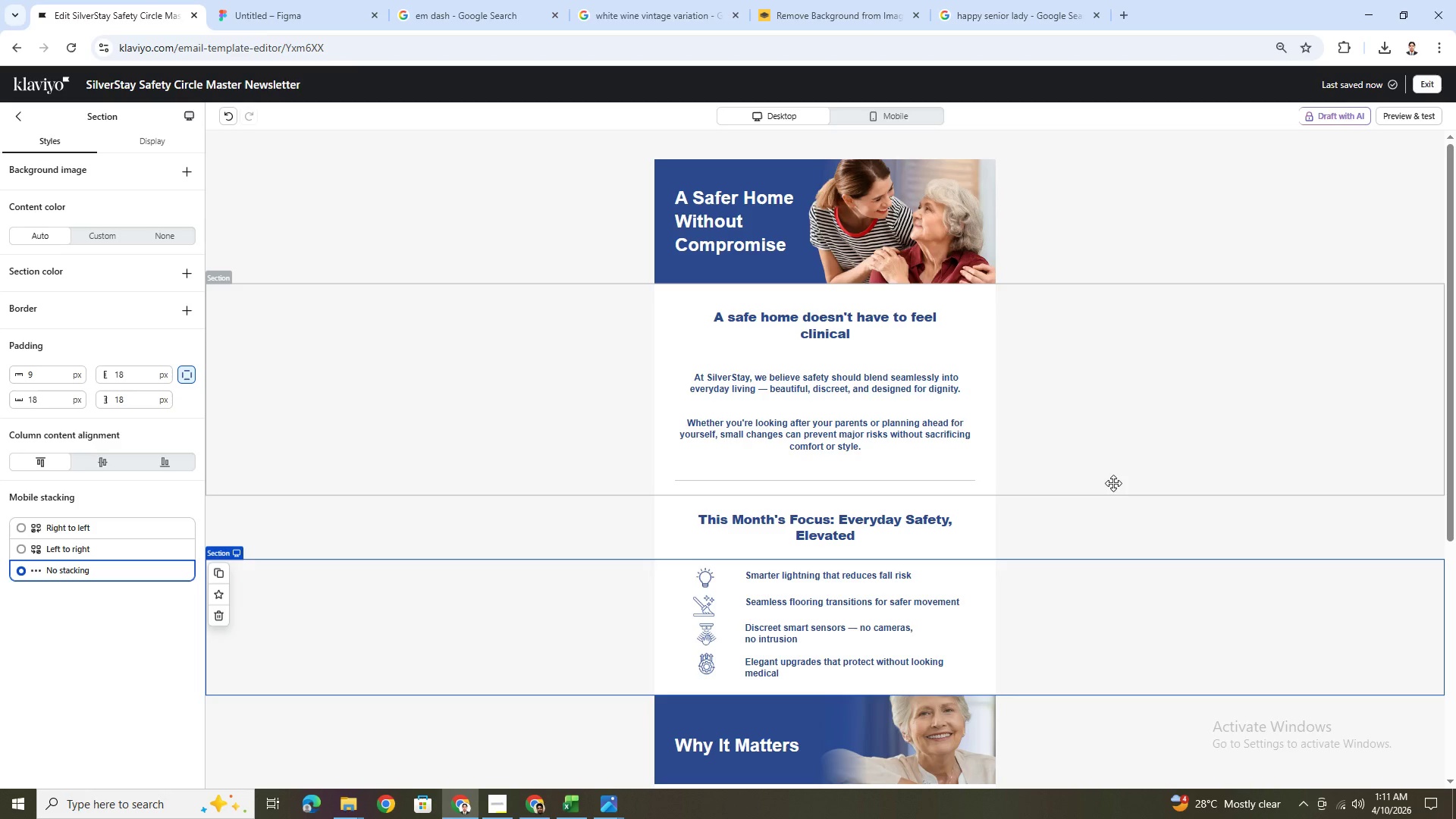 
wait(13.64)
 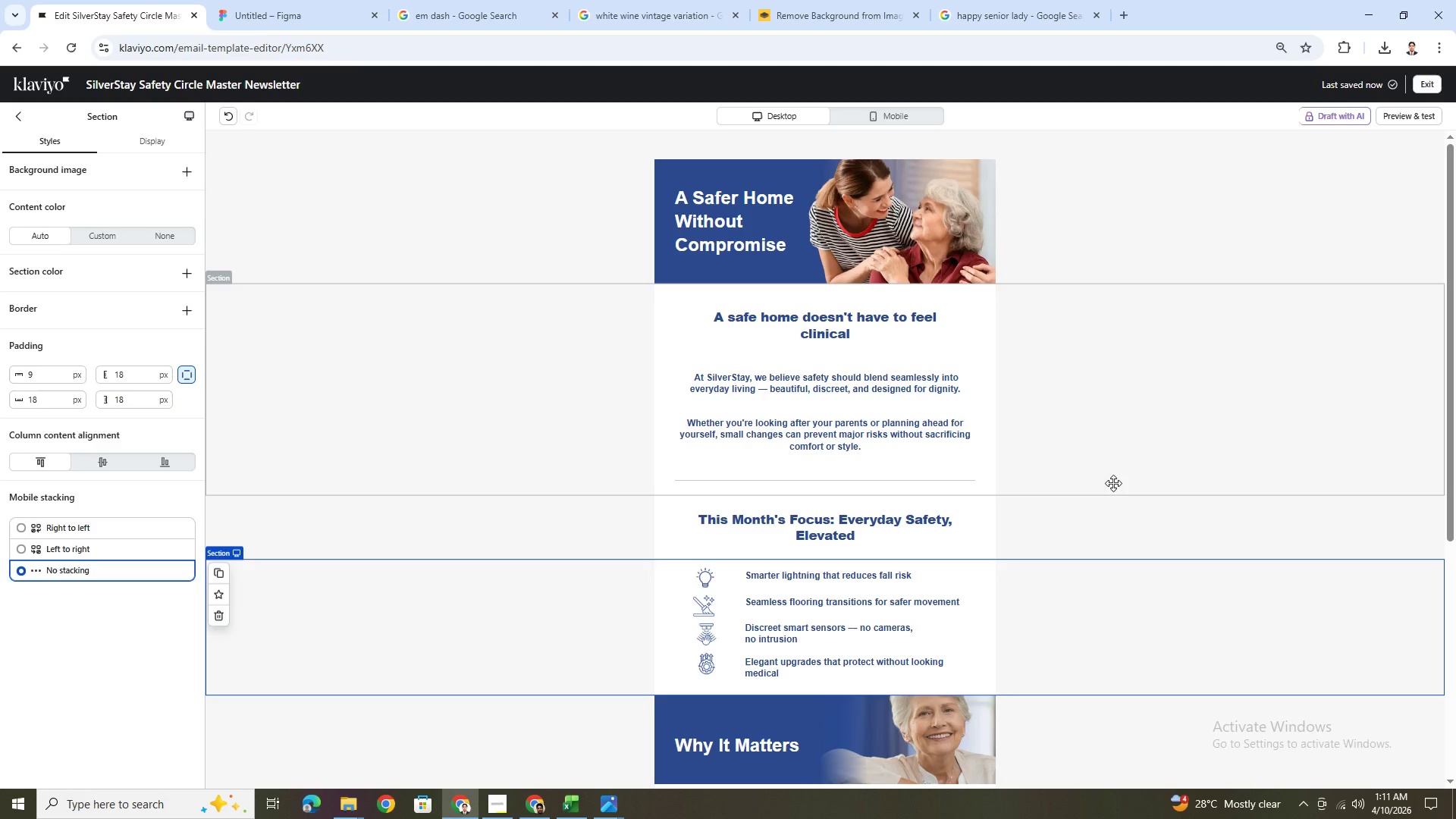 
scroll: coordinate [1113, 483], scroll_direction: down, amount: 2.0
 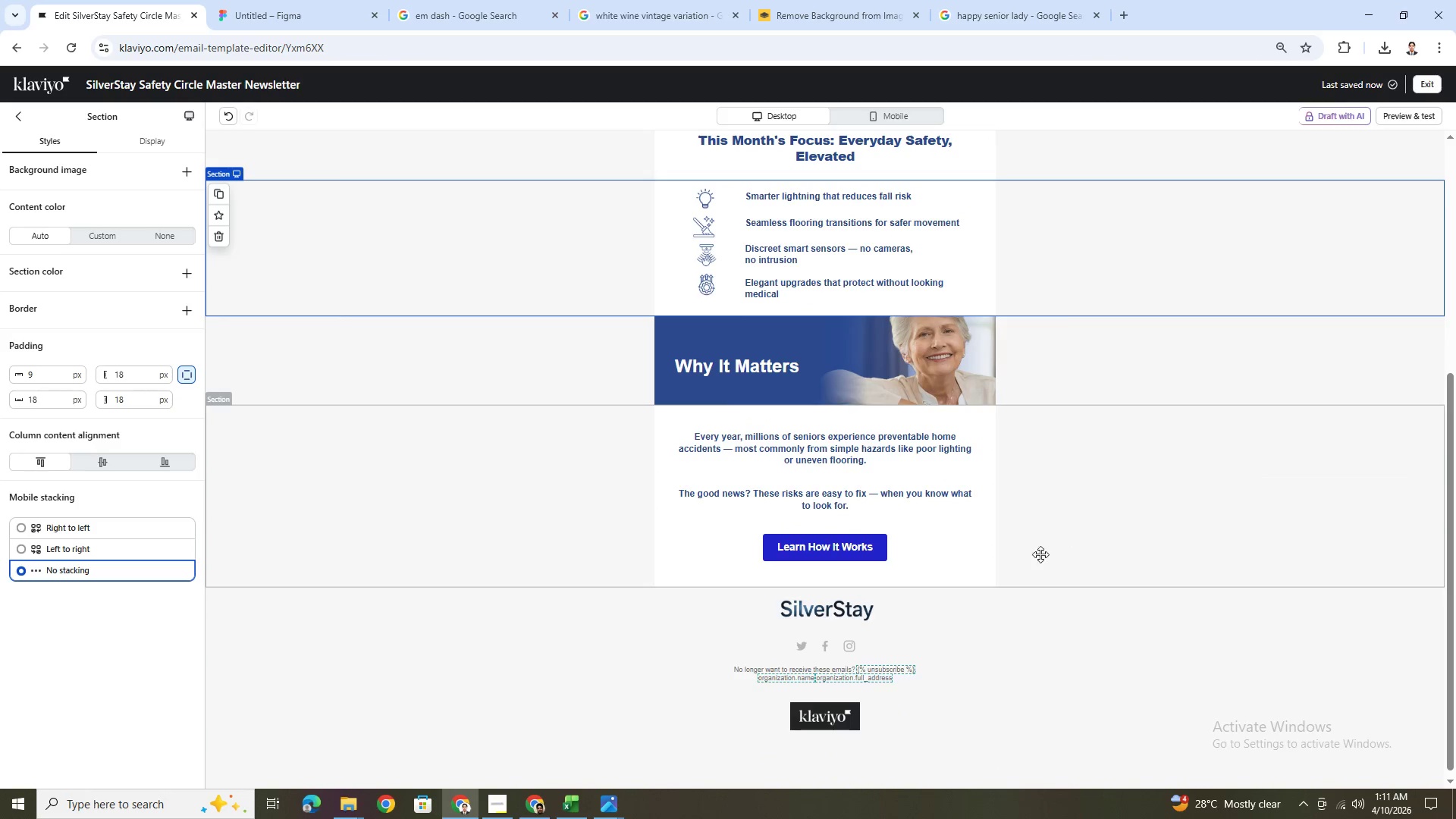 
left_click([892, 552])
 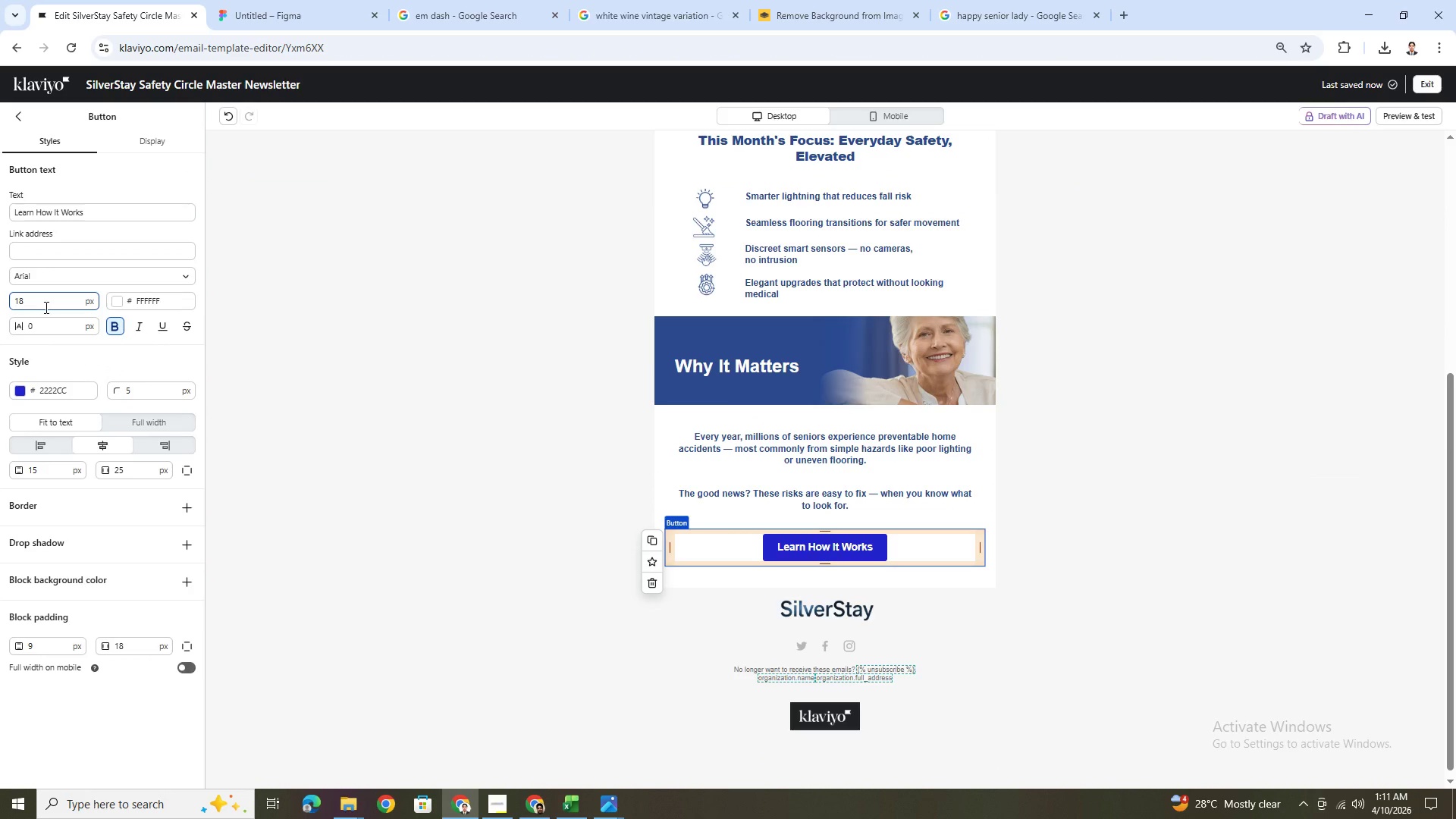 
double_click([62, 469])
 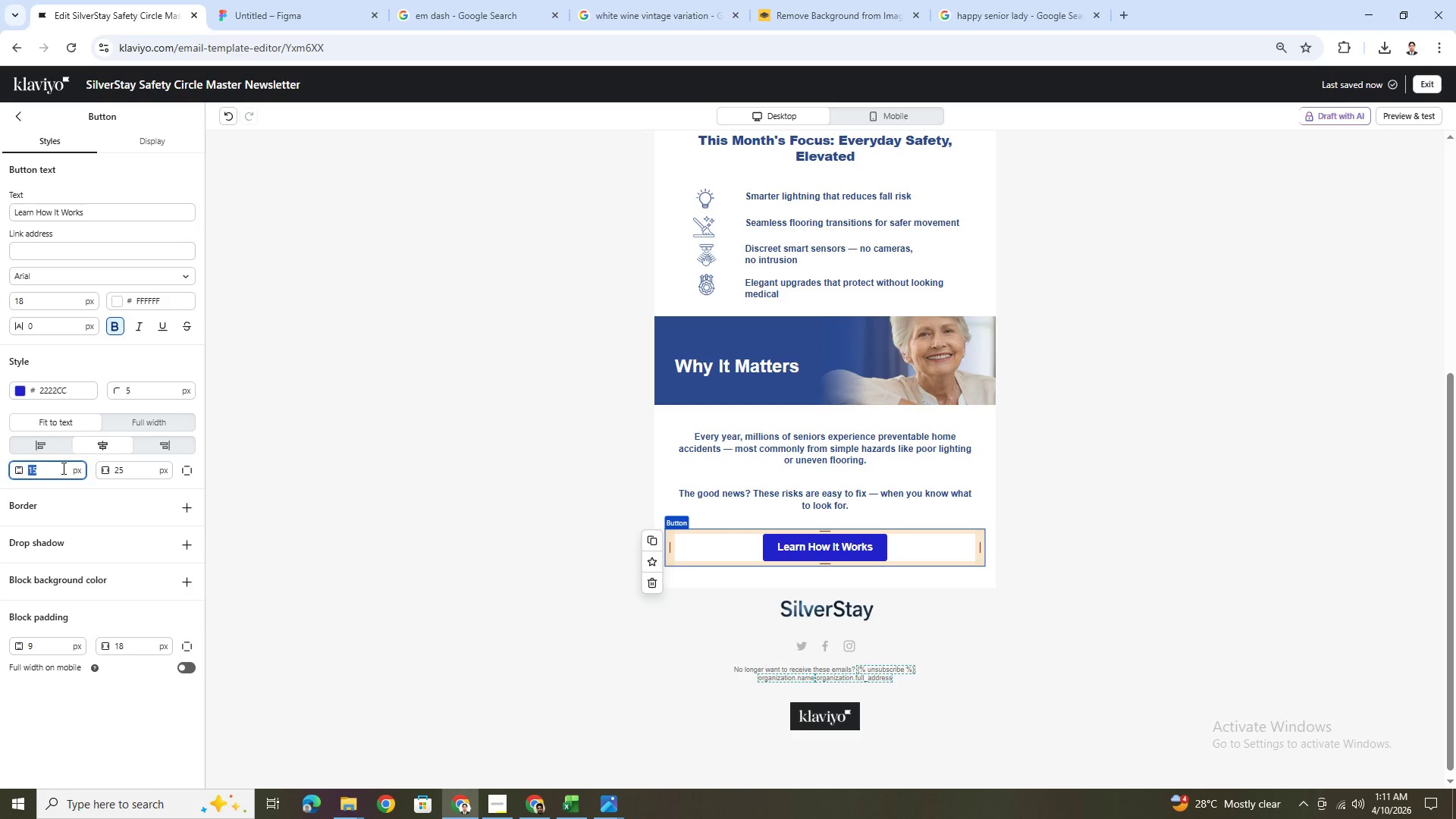 
key(Numpad2)
 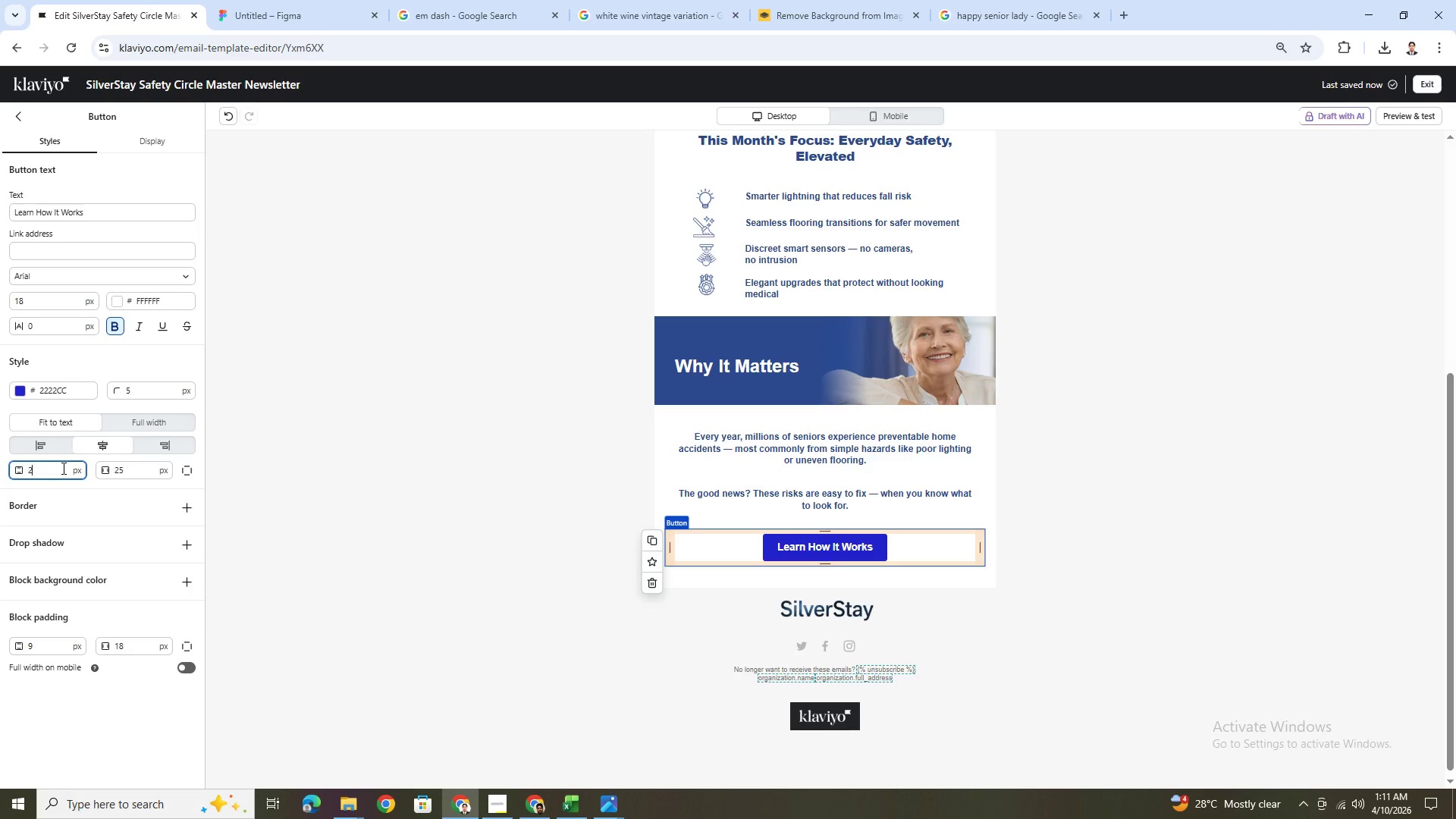 
key(Numpad0)
 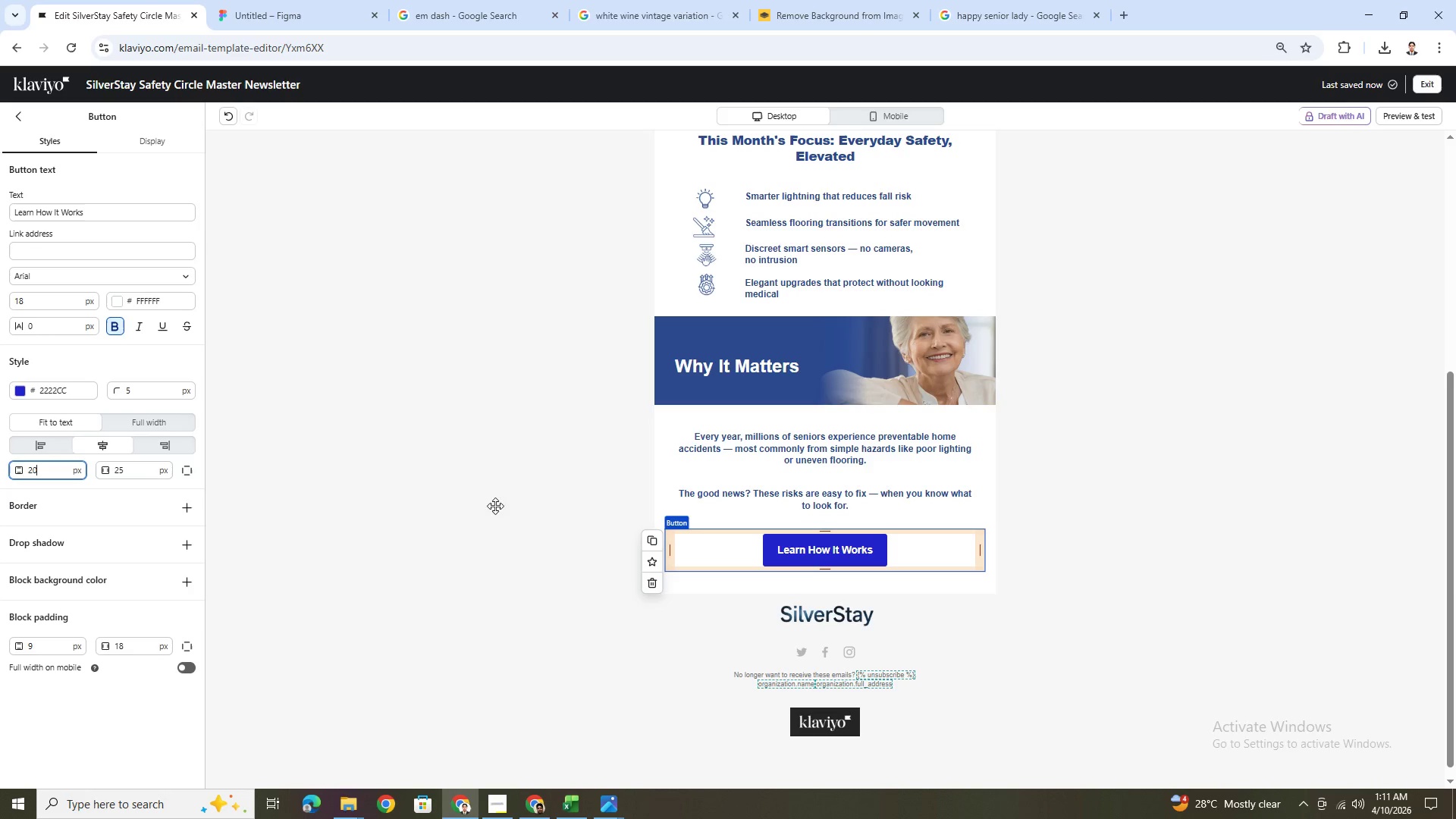 
left_click([1006, 664])
 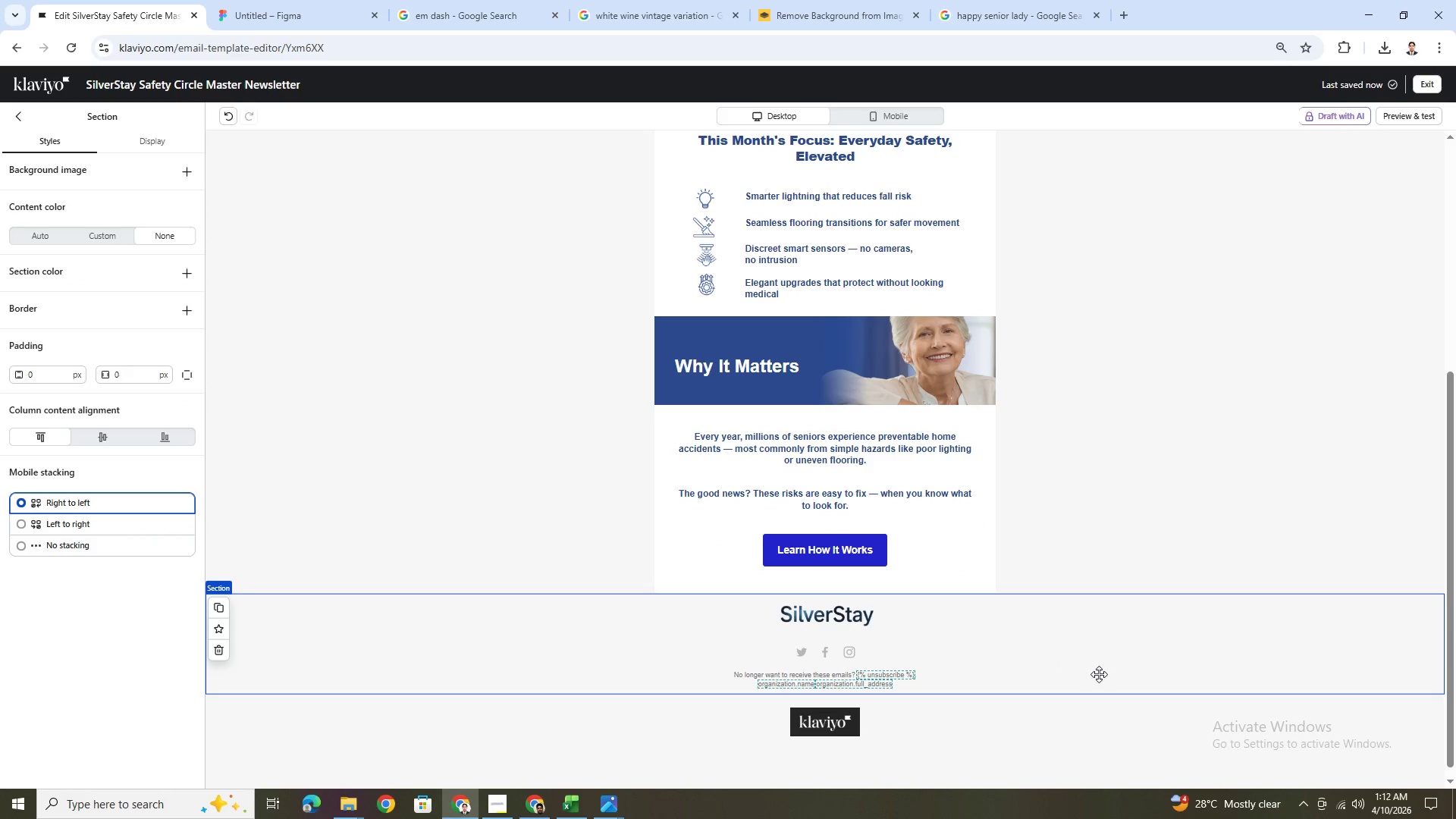 
scroll: coordinate [1075, 600], scroll_direction: up, amount: 3.0
 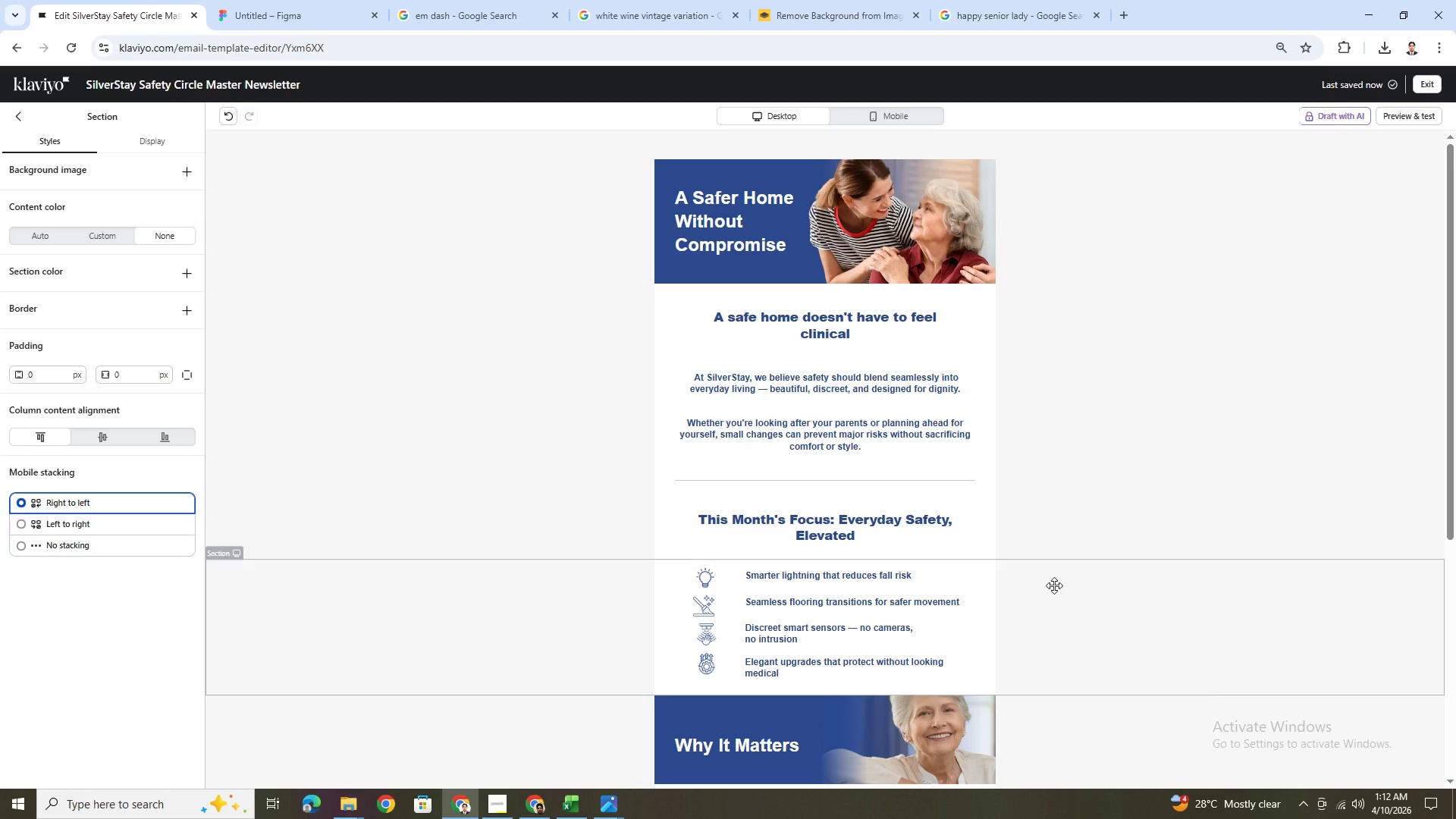 
wait(28.73)
 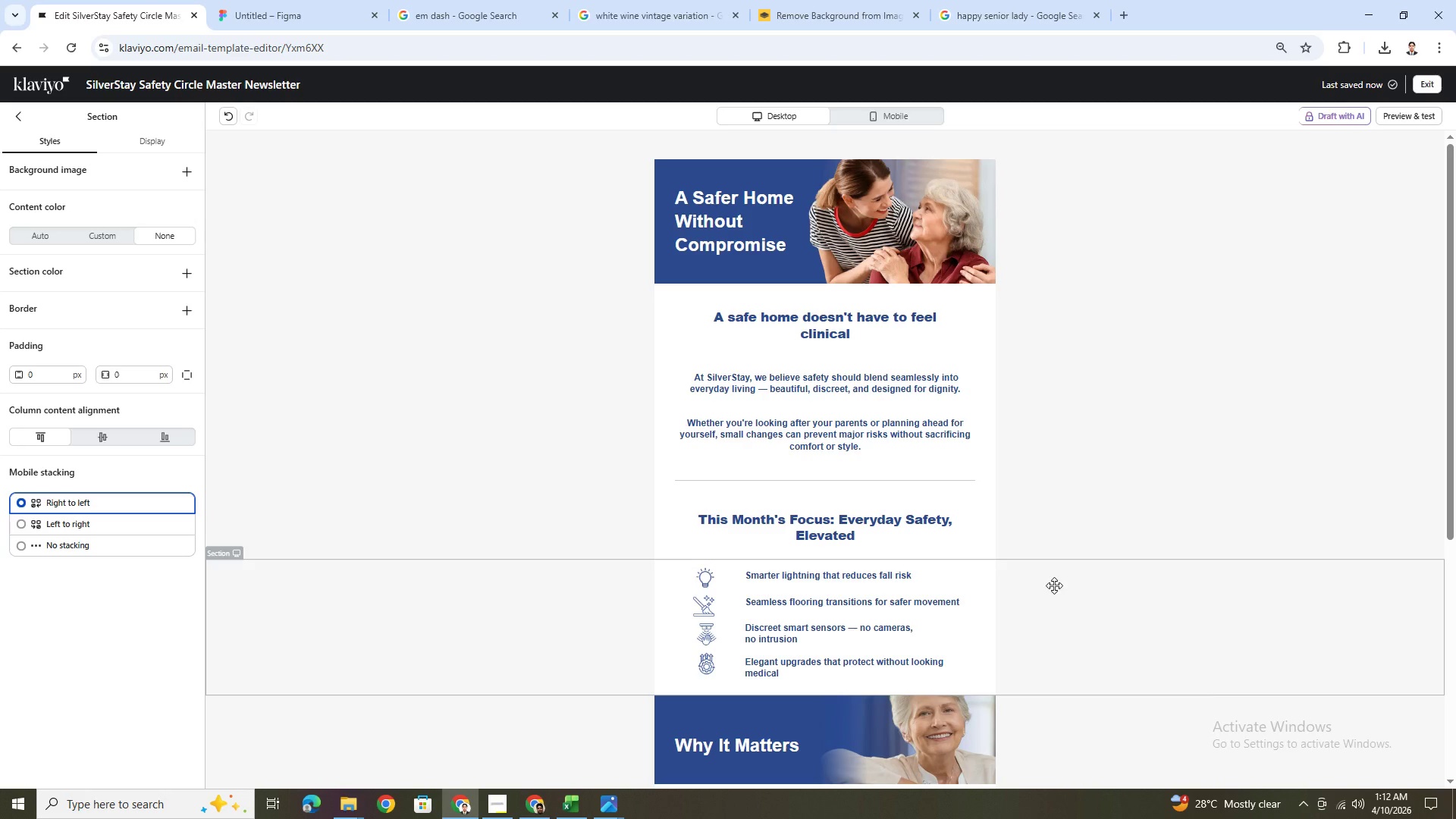 
hold_key(key=ControlLeft, duration=1.5)
scroll: coordinate [1106, 630], scroll_direction: down, amount: 3.0
 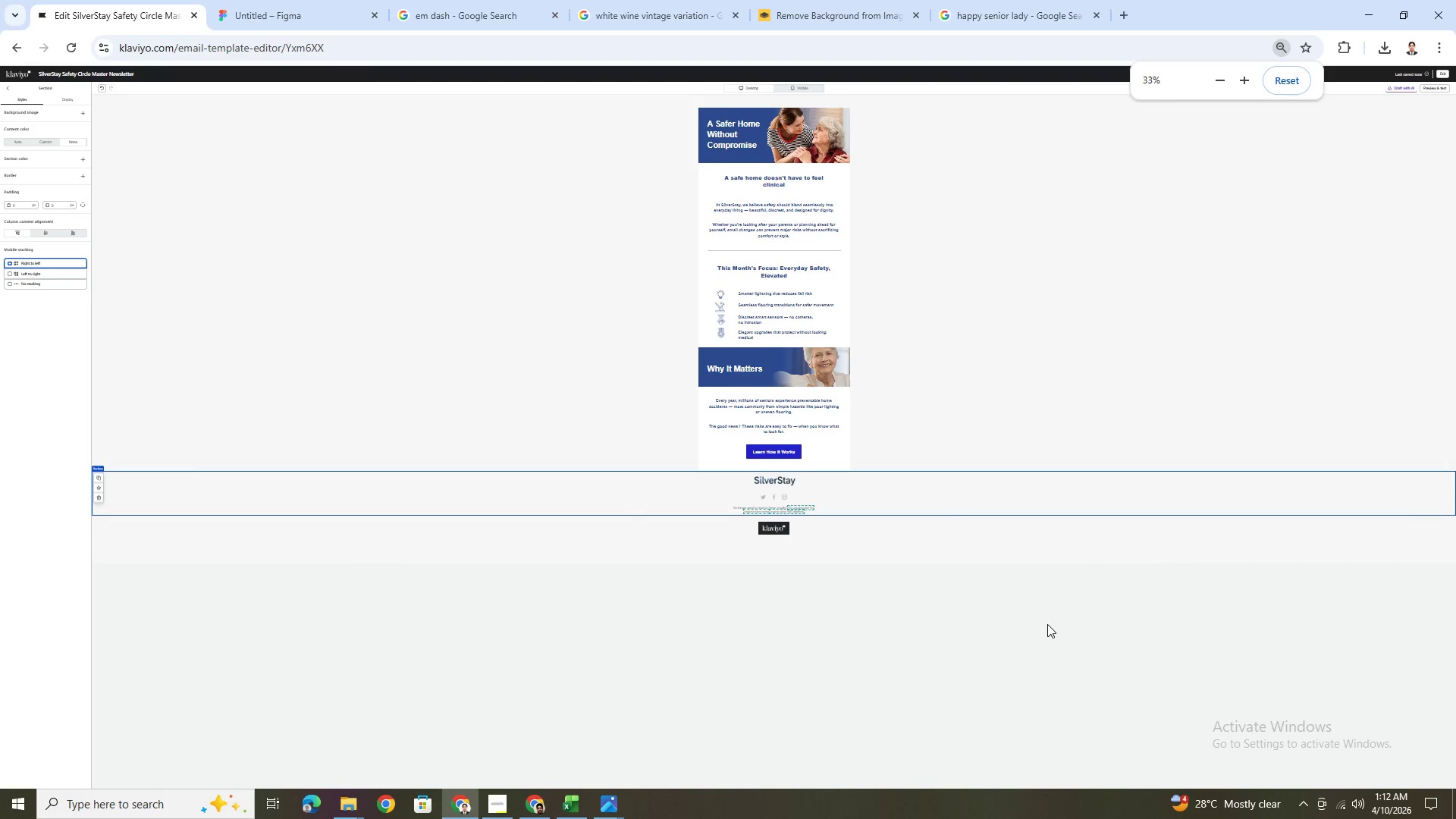 
key(Control+ControlLeft)
 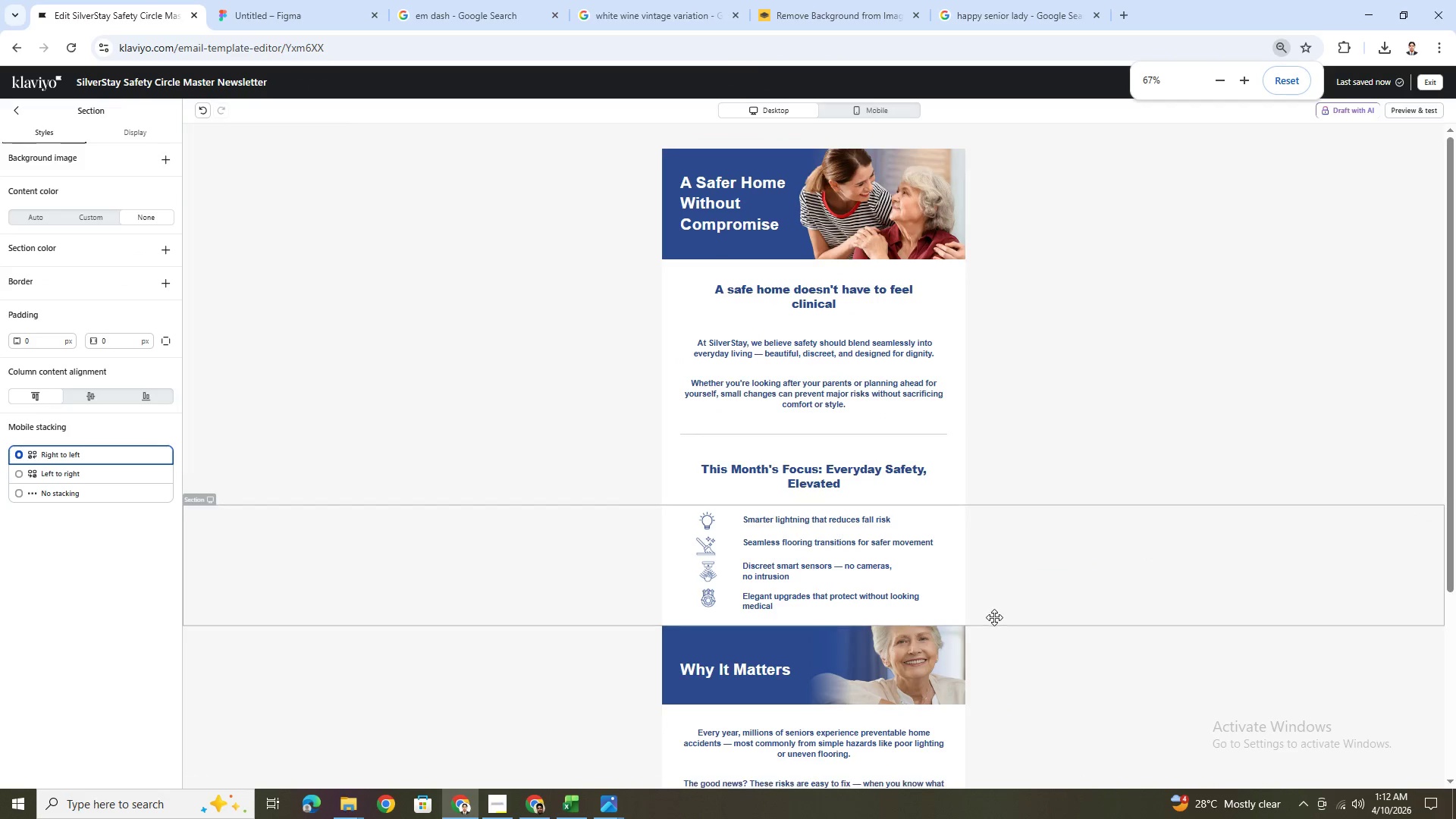 
key(Control+ControlLeft)
 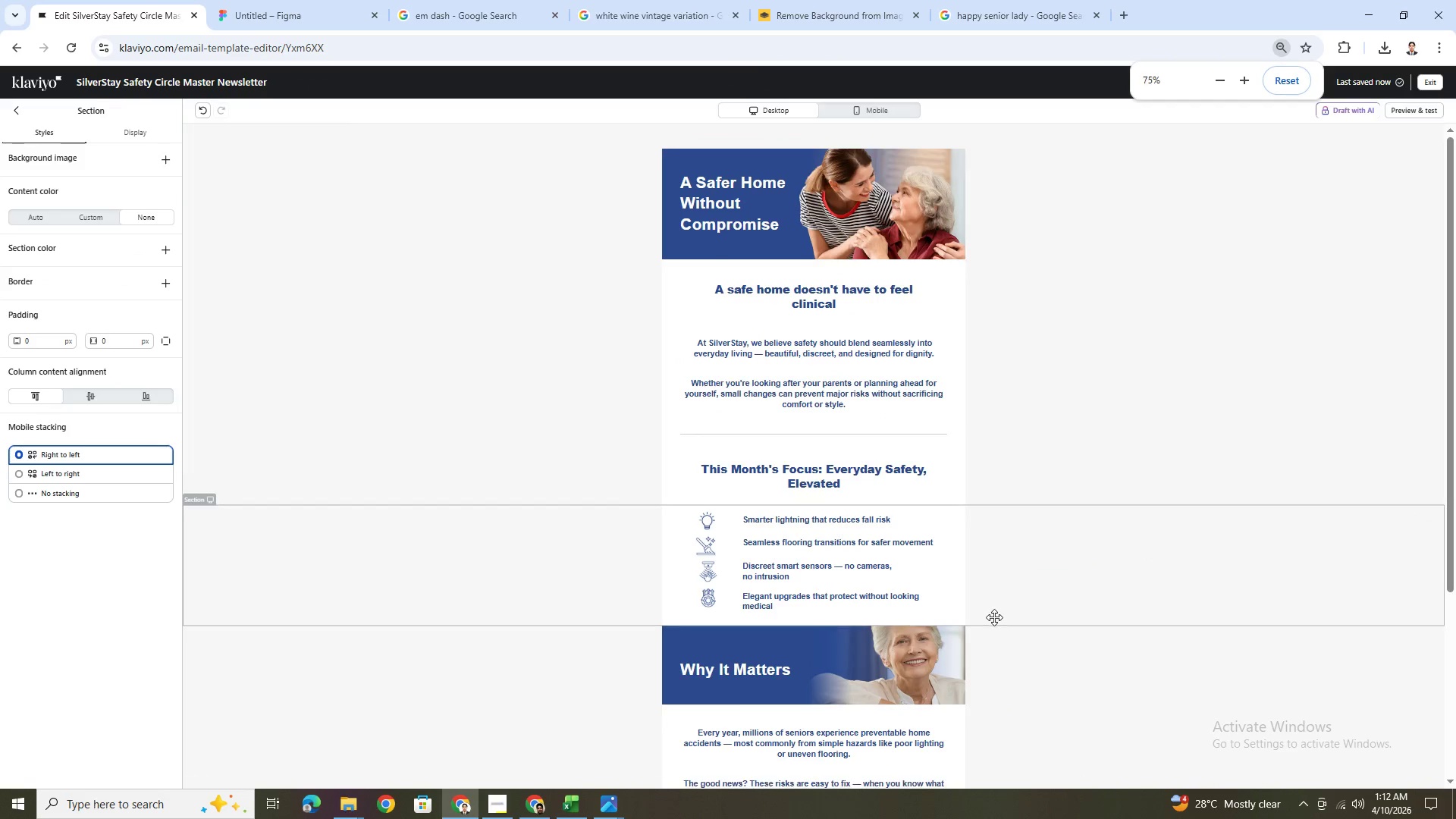 
key(Control+ControlLeft)
 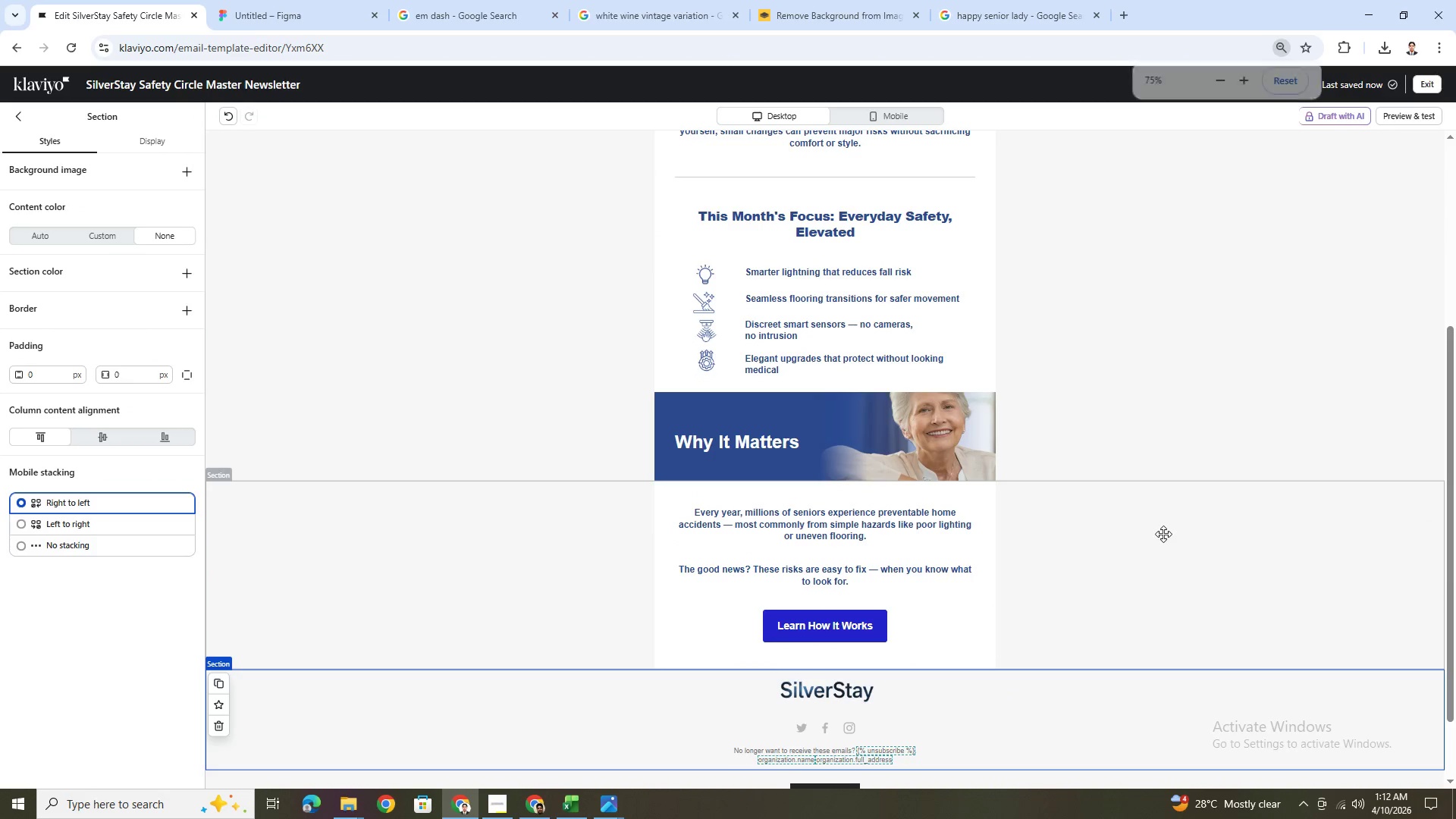 
scroll: coordinate [1051, 608], scroll_direction: down, amount: 1.0
 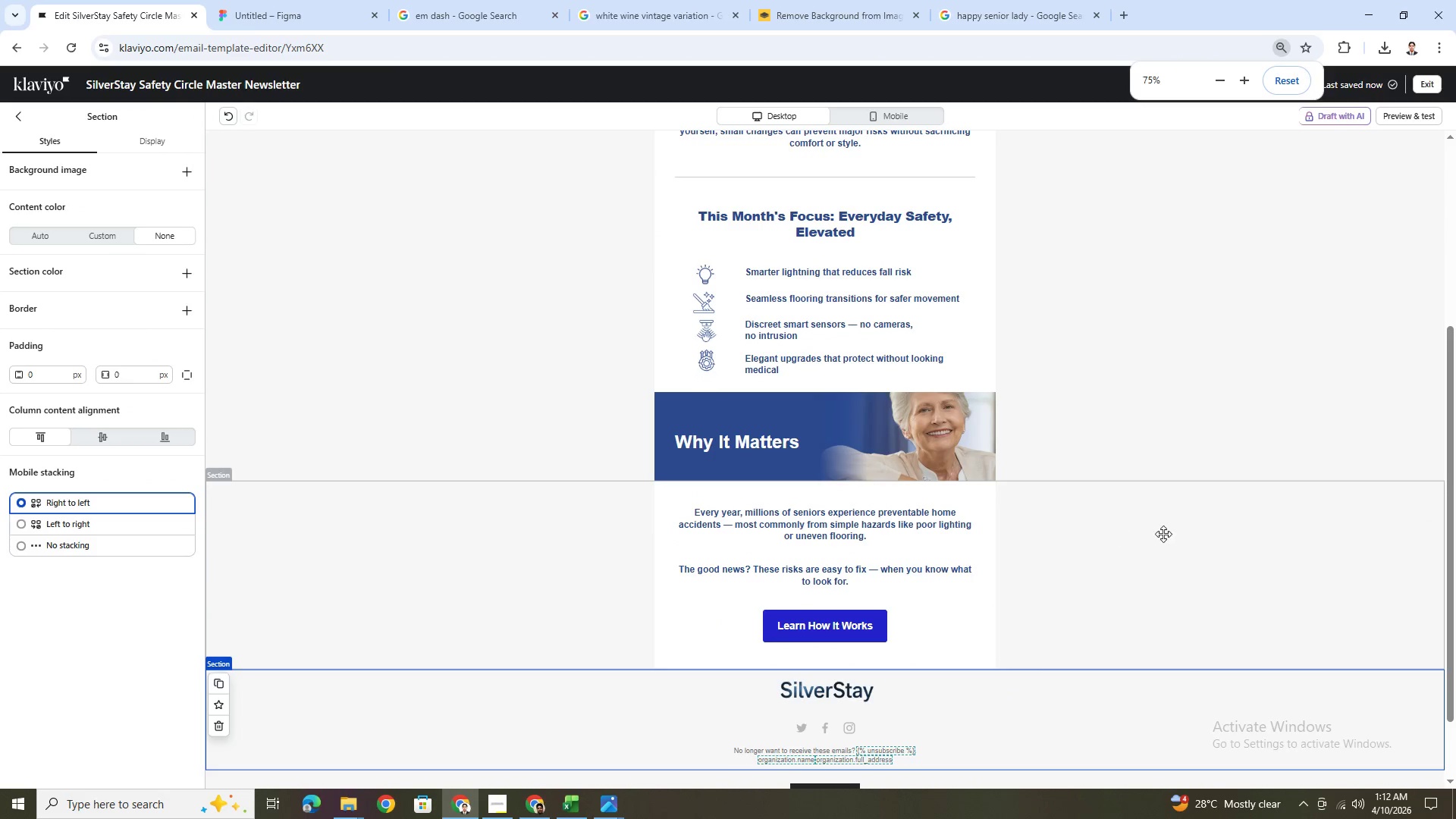 
scroll: coordinate [1166, 534], scroll_direction: up, amount: 3.0
 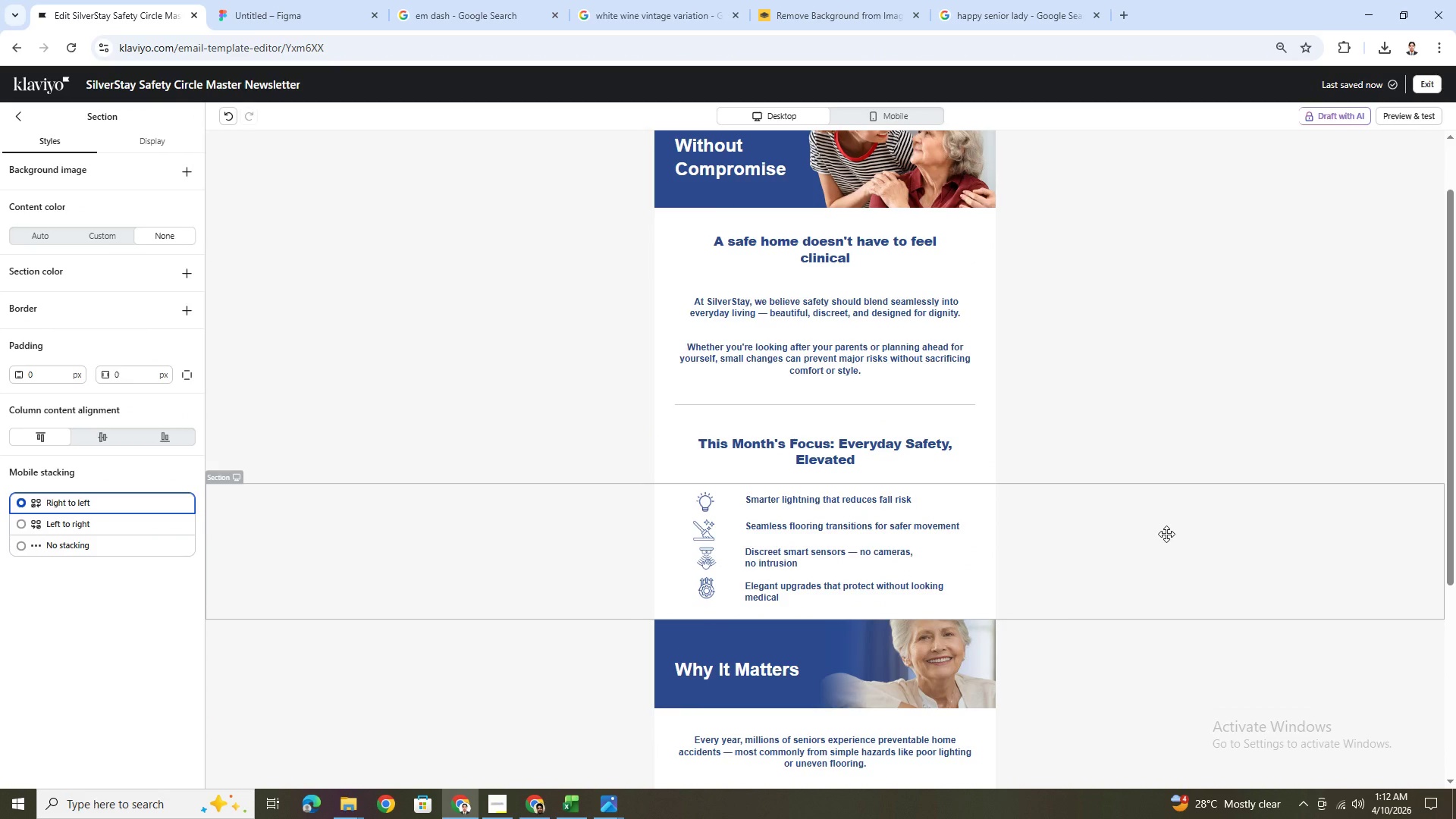 
hold_key(key=ControlLeft, duration=1.41)
scroll: coordinate [1166, 534], scroll_direction: down, amount: 4.0
 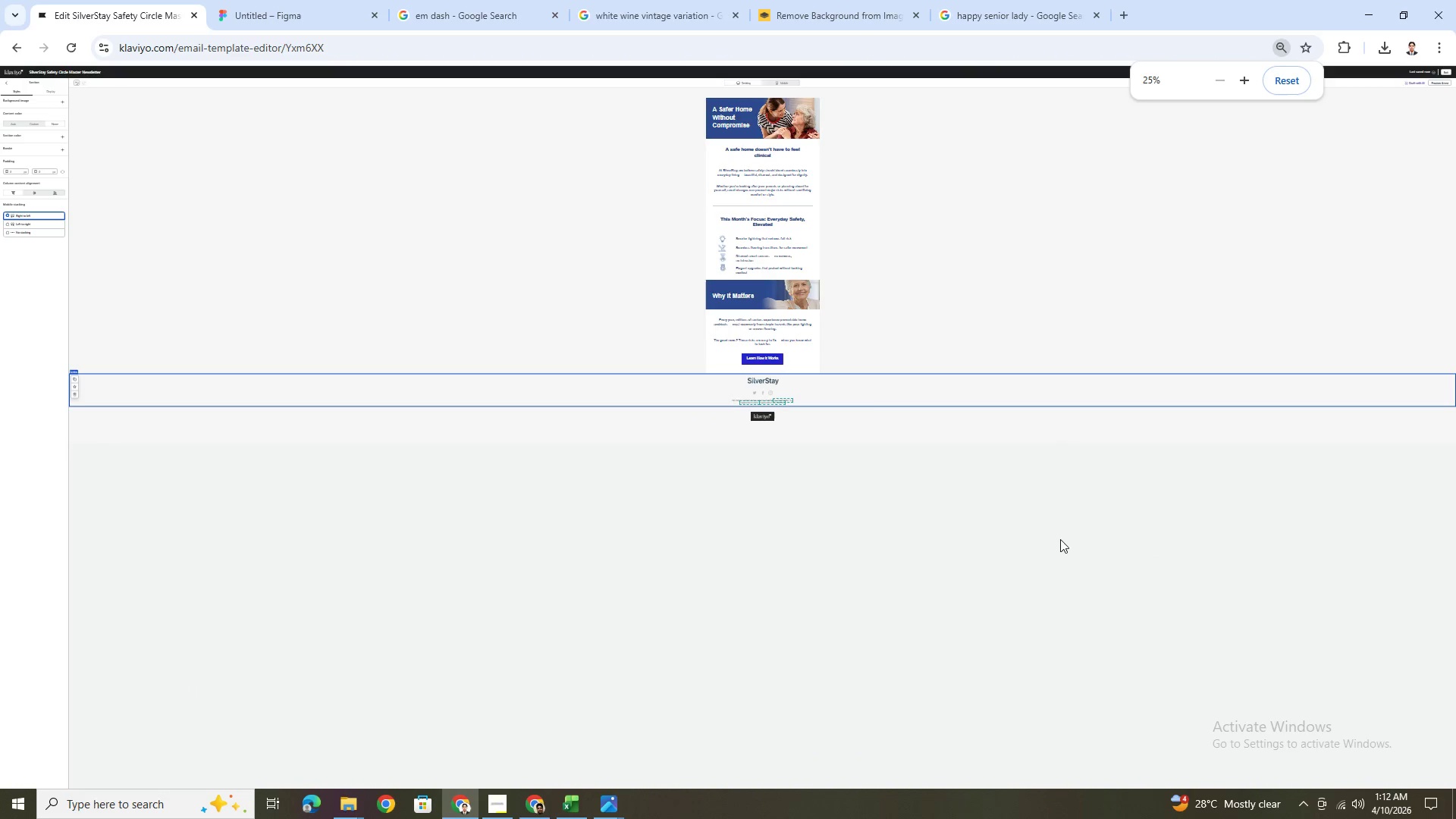 
scroll: coordinate [1053, 537], scroll_direction: up, amount: 2.0
 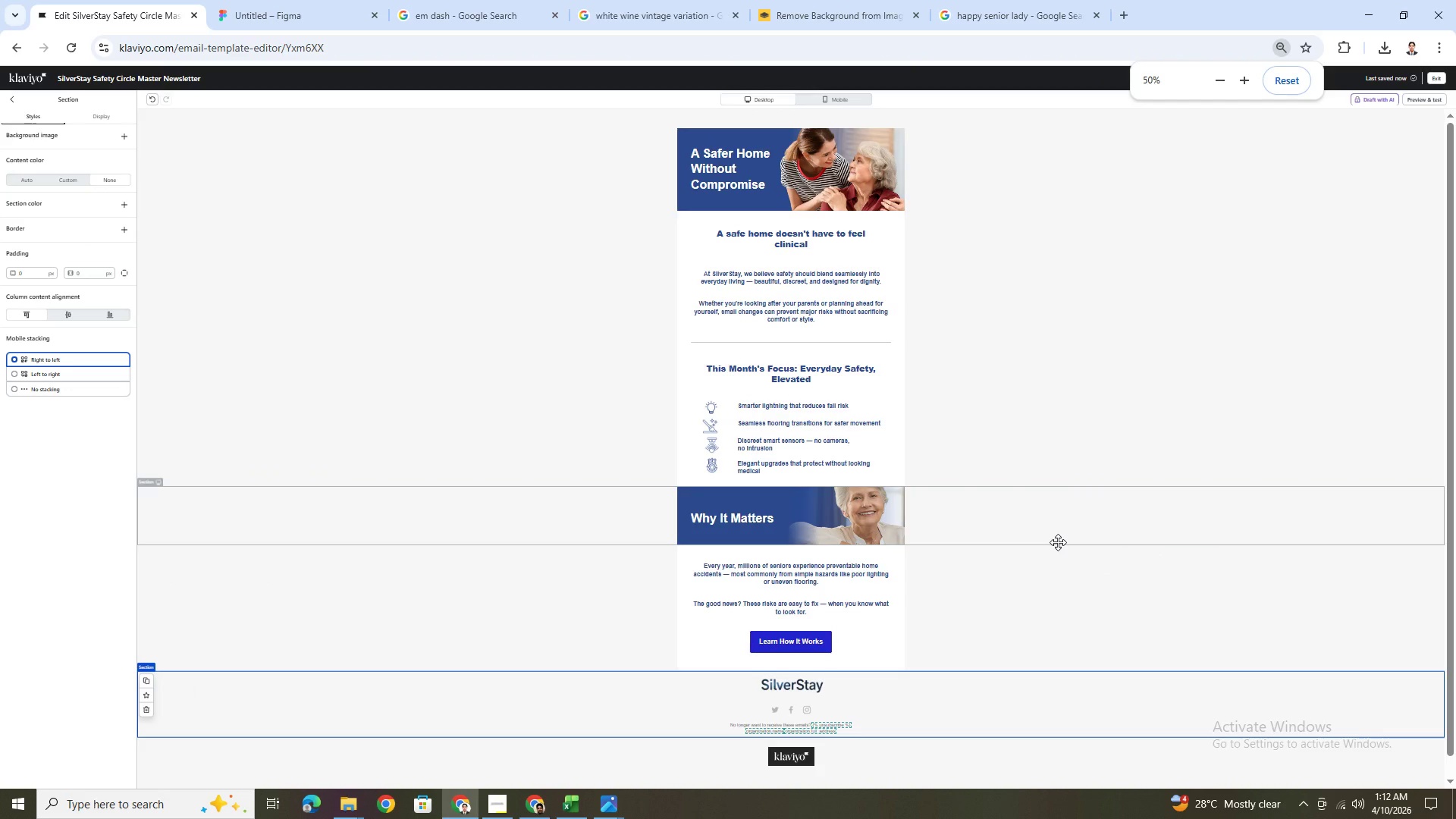 
hold_key(key=ControlLeft, duration=0.53)
scroll: coordinate [1051, 578], scroll_direction: up, amount: 1.0
 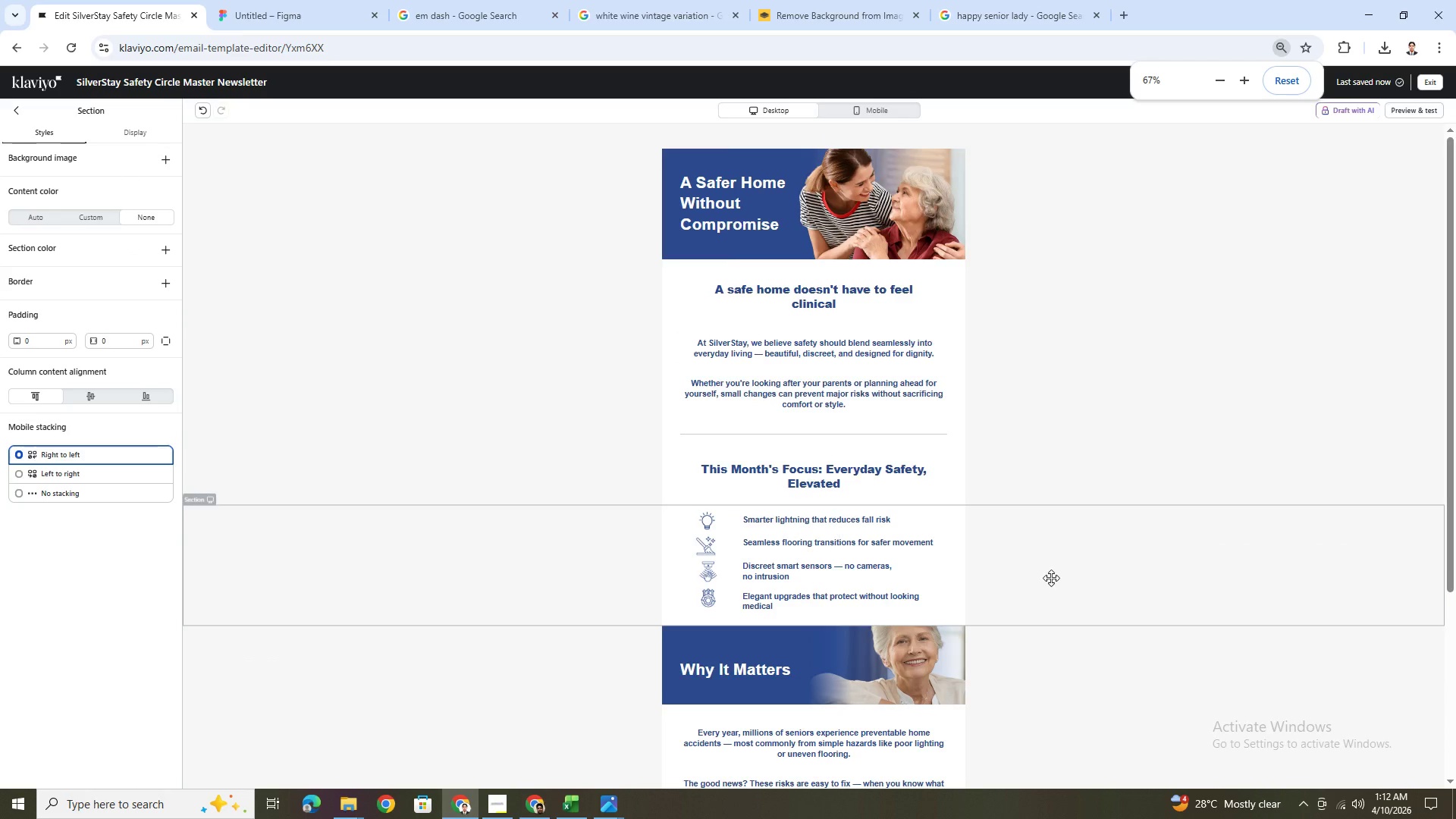 
scroll: coordinate [1051, 578], scroll_direction: down, amount: 3.0
 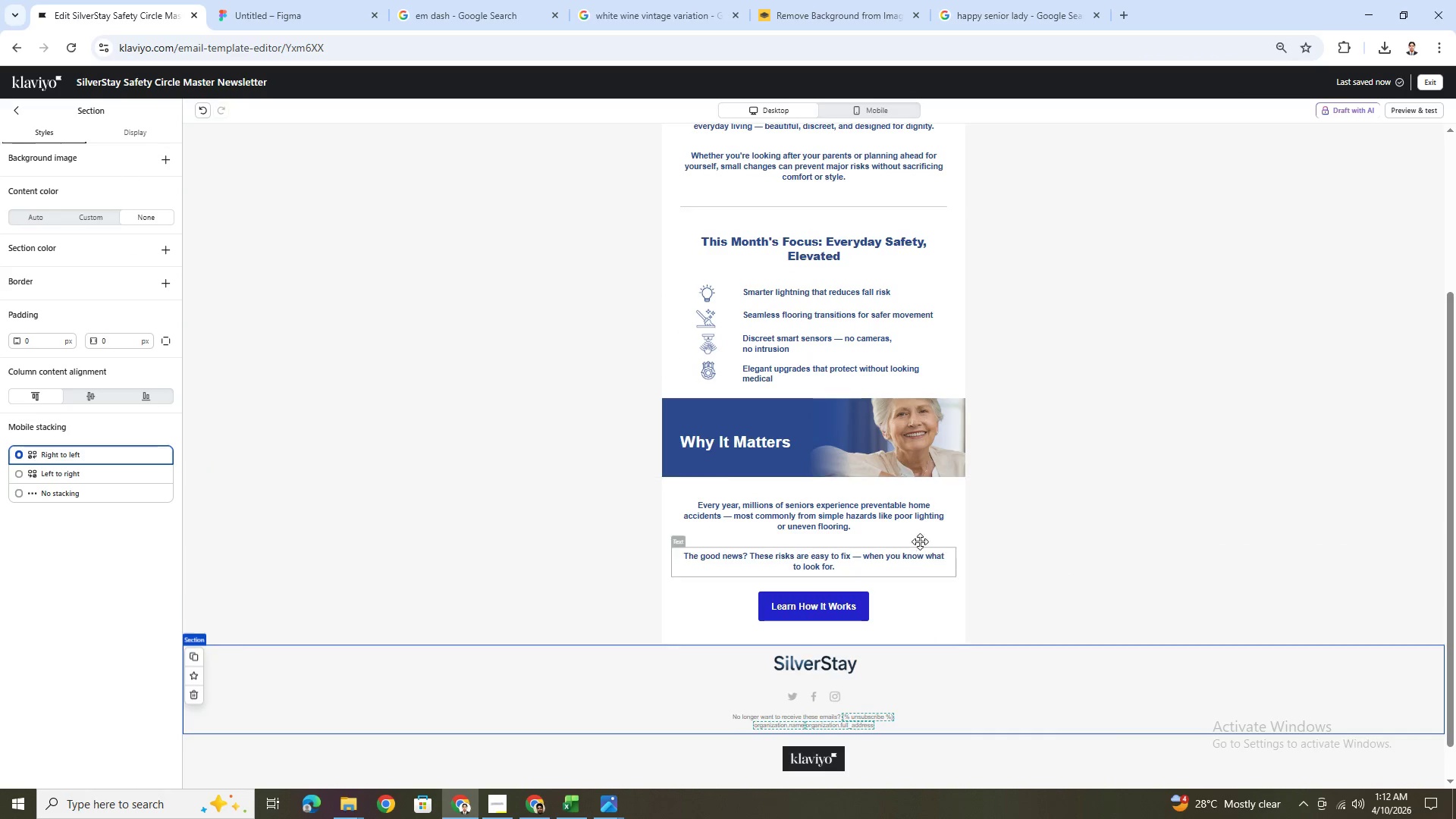 
scroll: coordinate [1032, 520], scroll_direction: up, amount: 4.0
 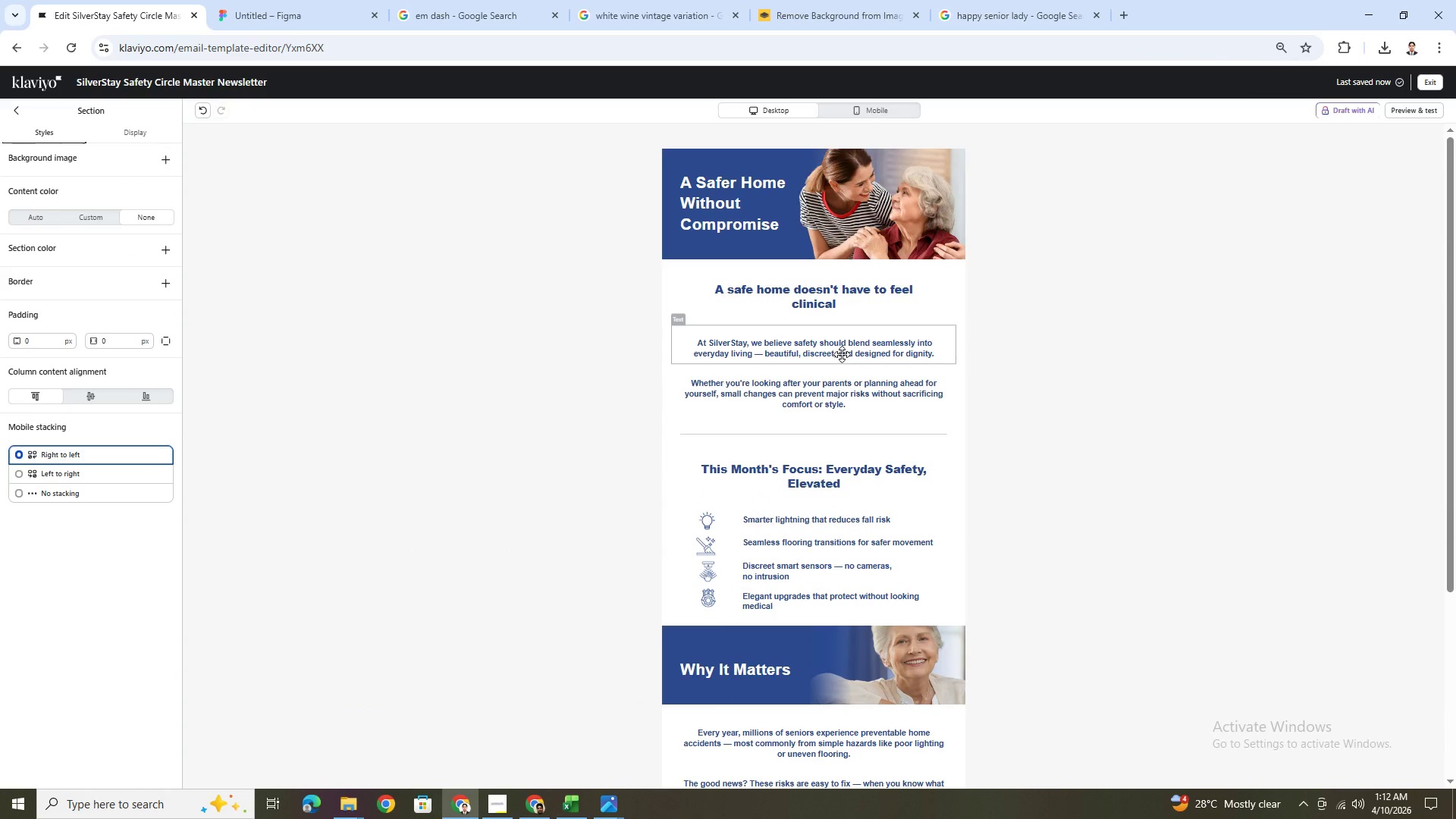 
double_click([842, 354])
 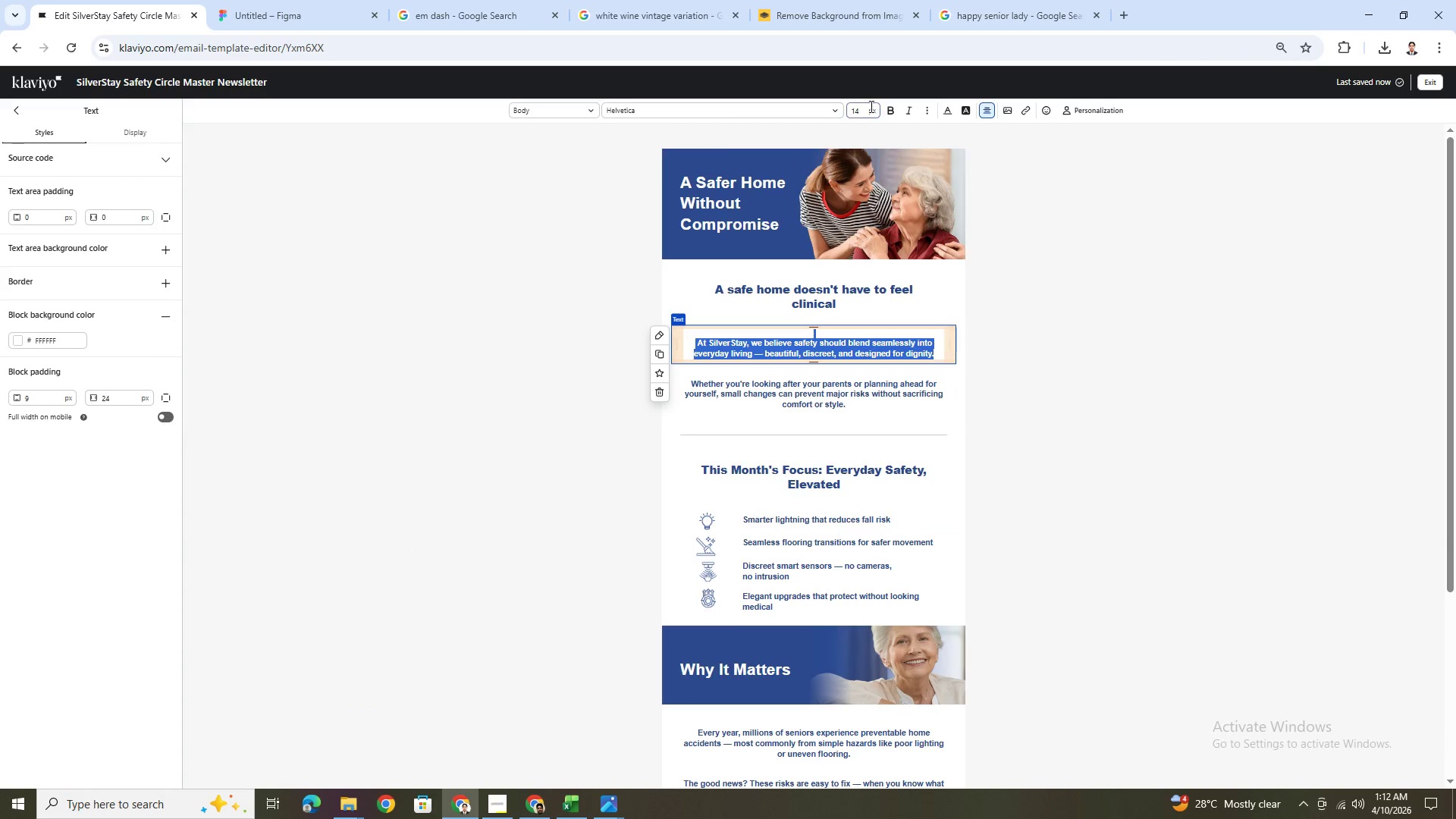 
left_click([864, 110])
 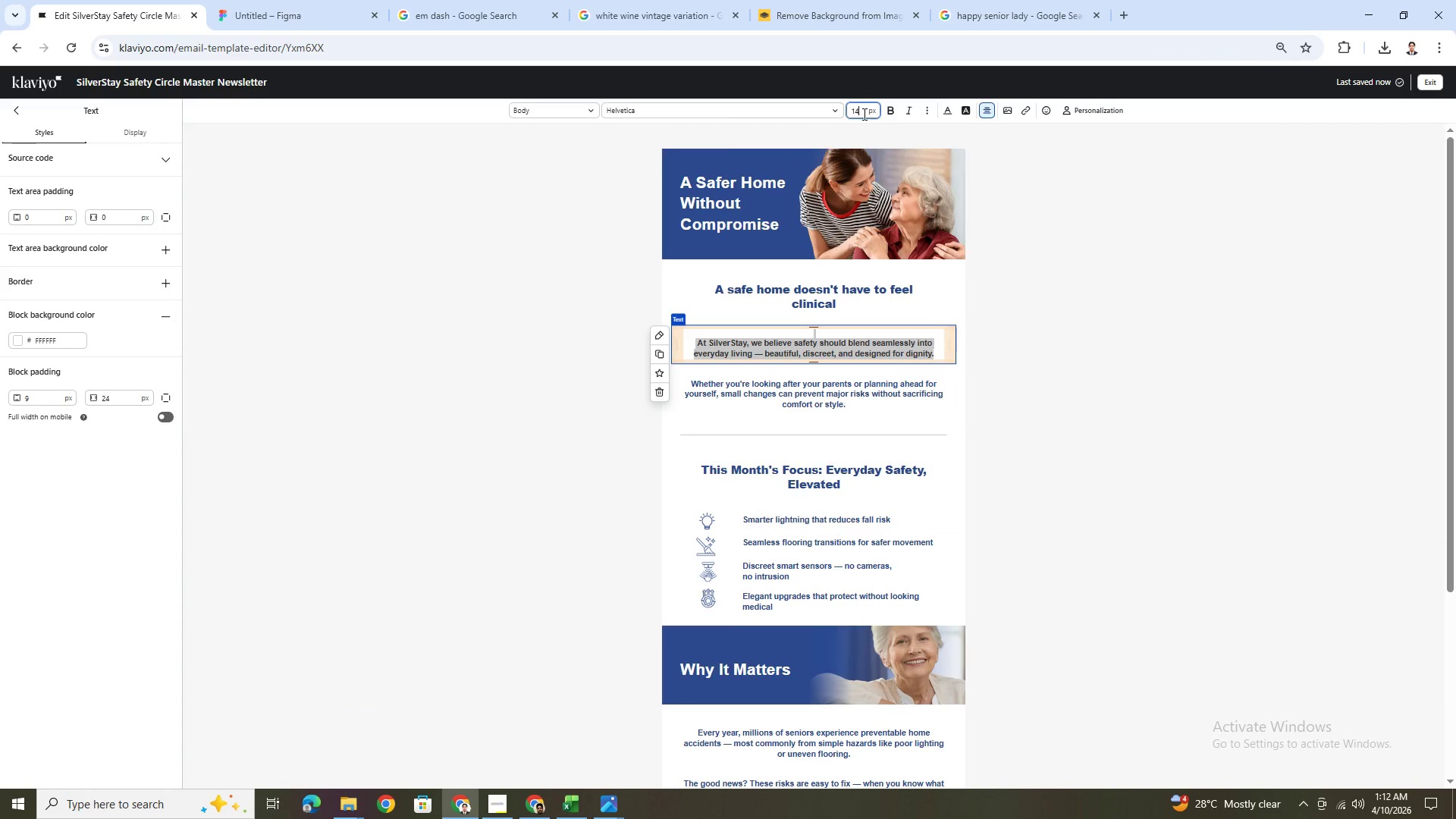 
double_click([861, 111])
 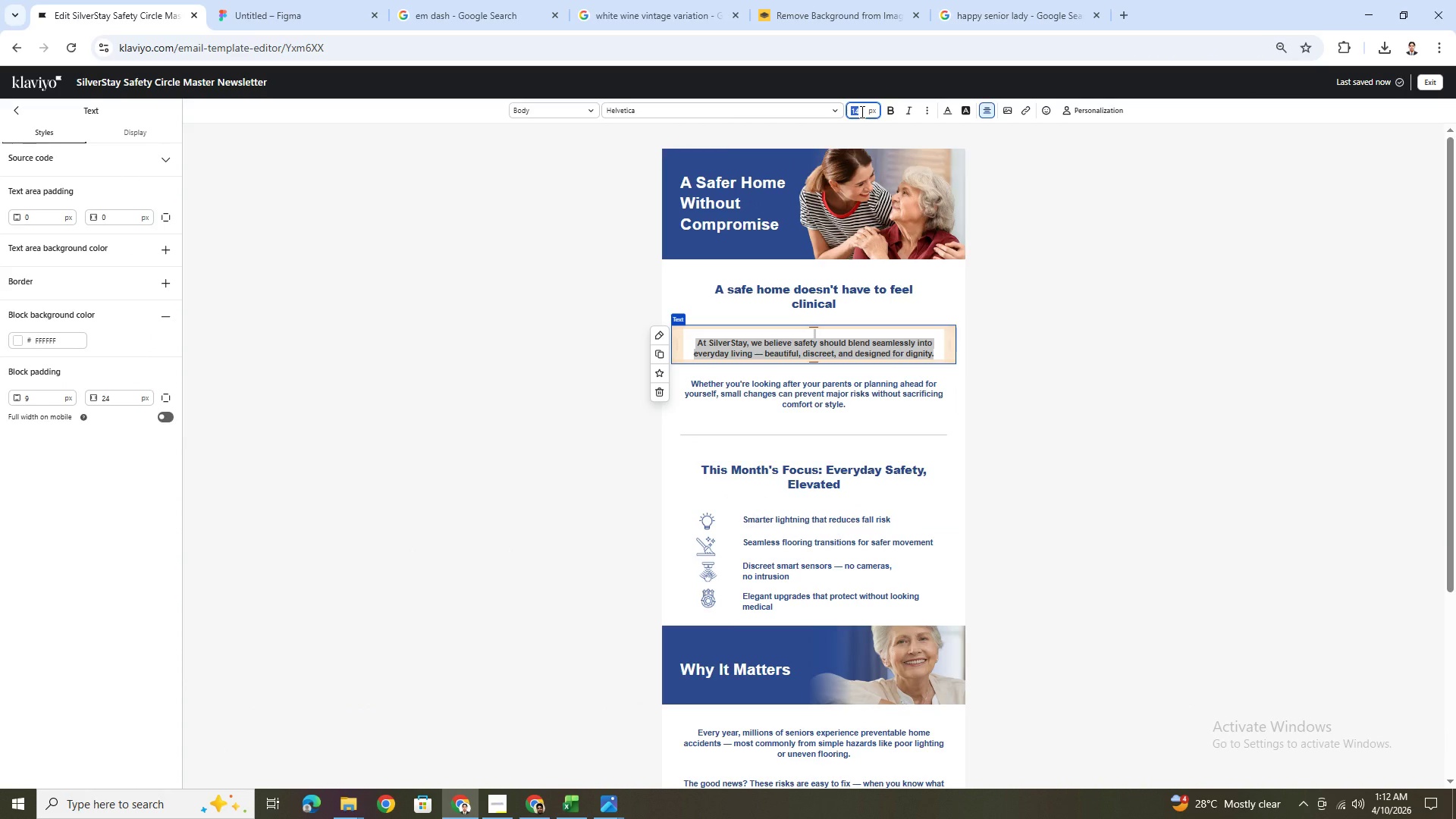 
key(Numpad1)
 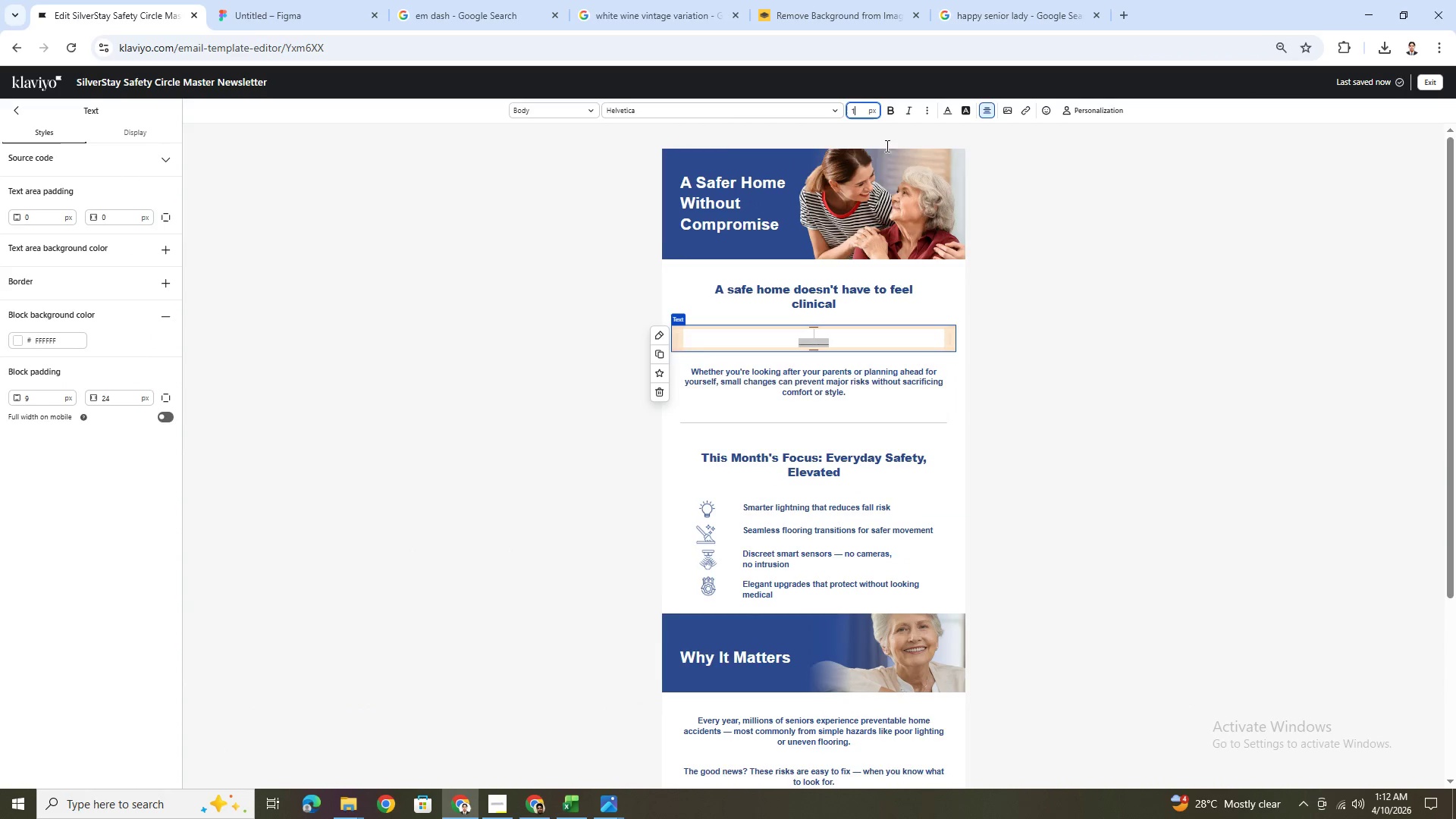 
key(Numpad6)
 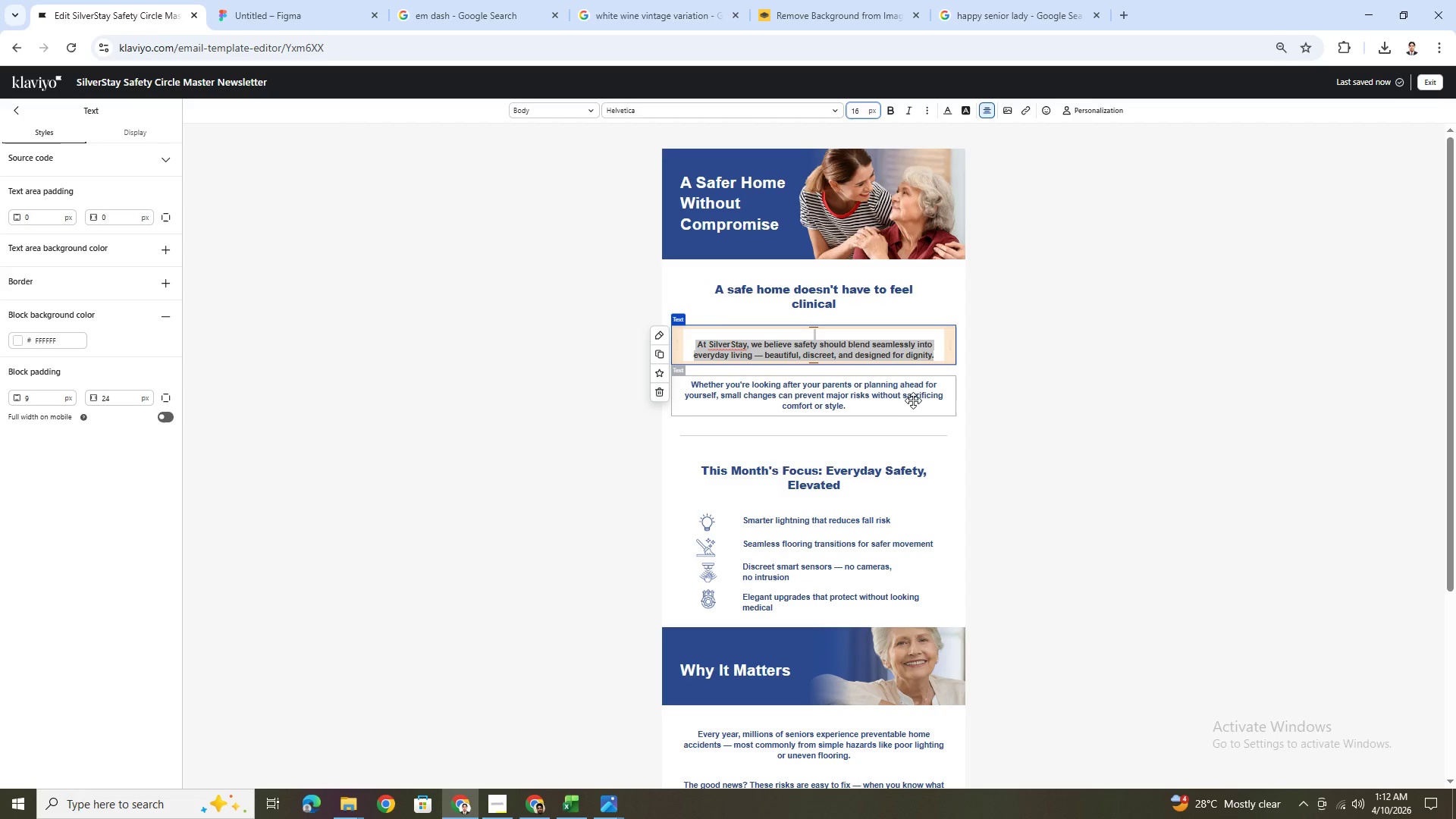 
left_click([907, 394])
 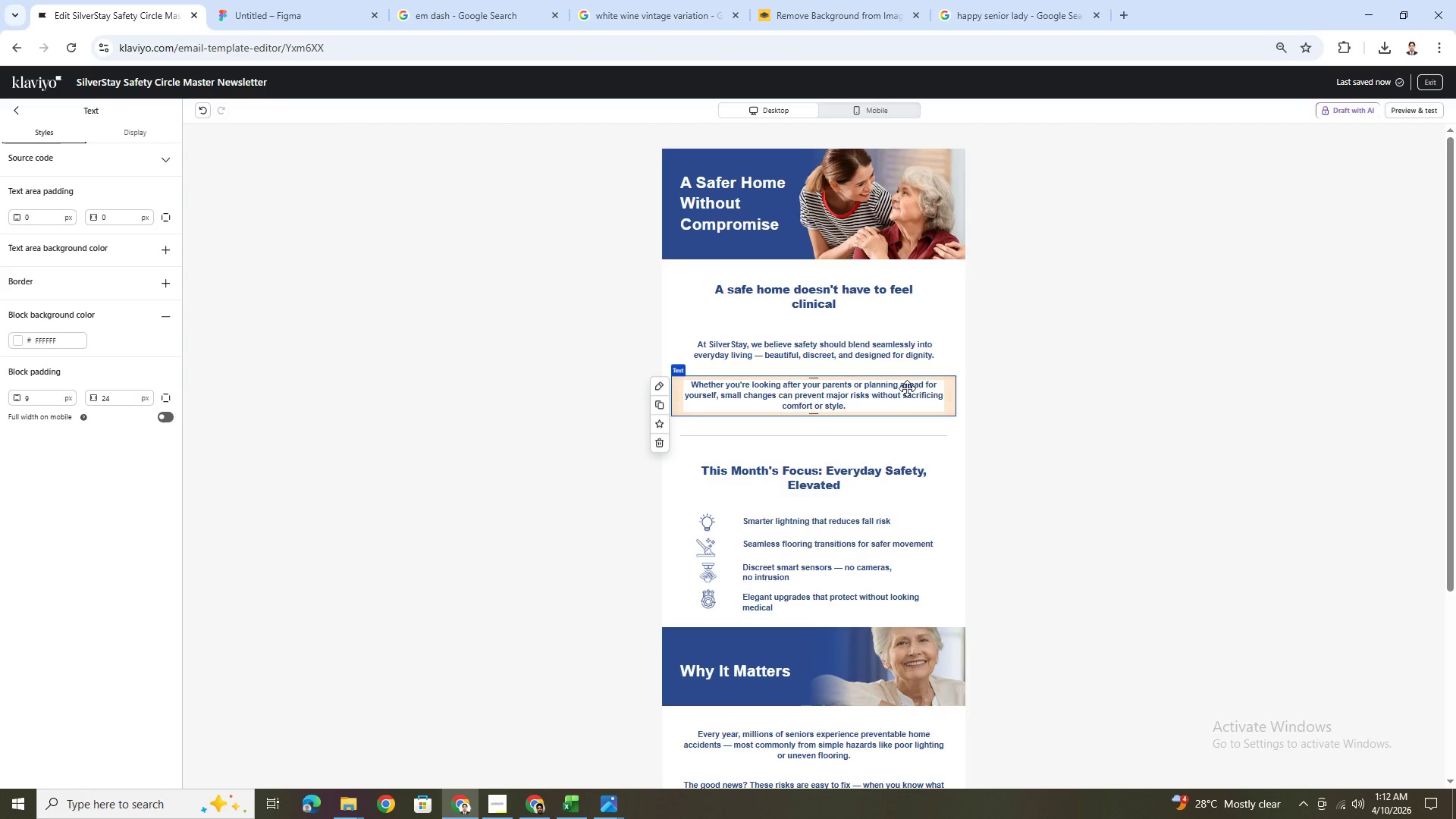 
double_click([907, 388])
 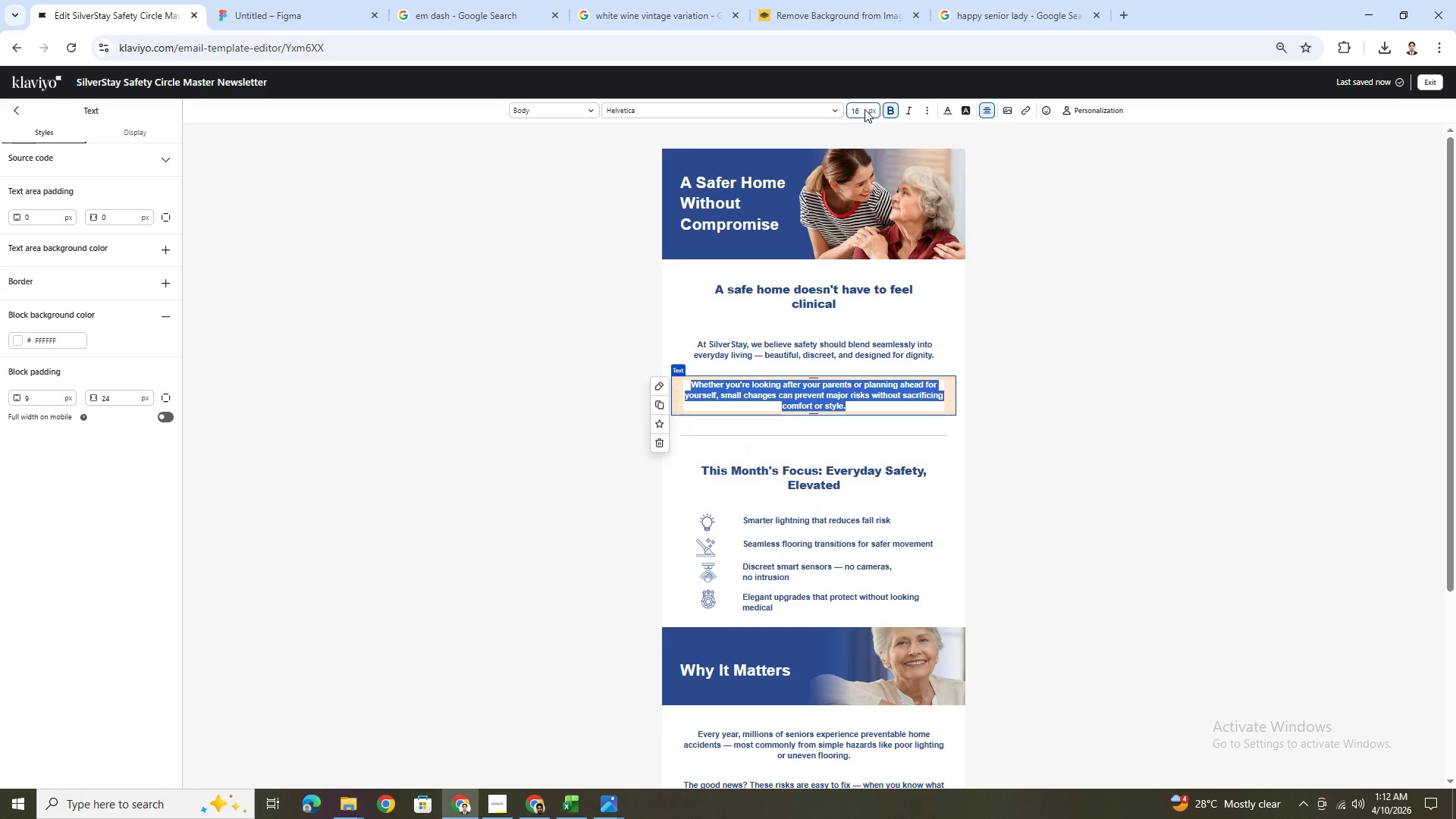 
left_click([867, 347])
 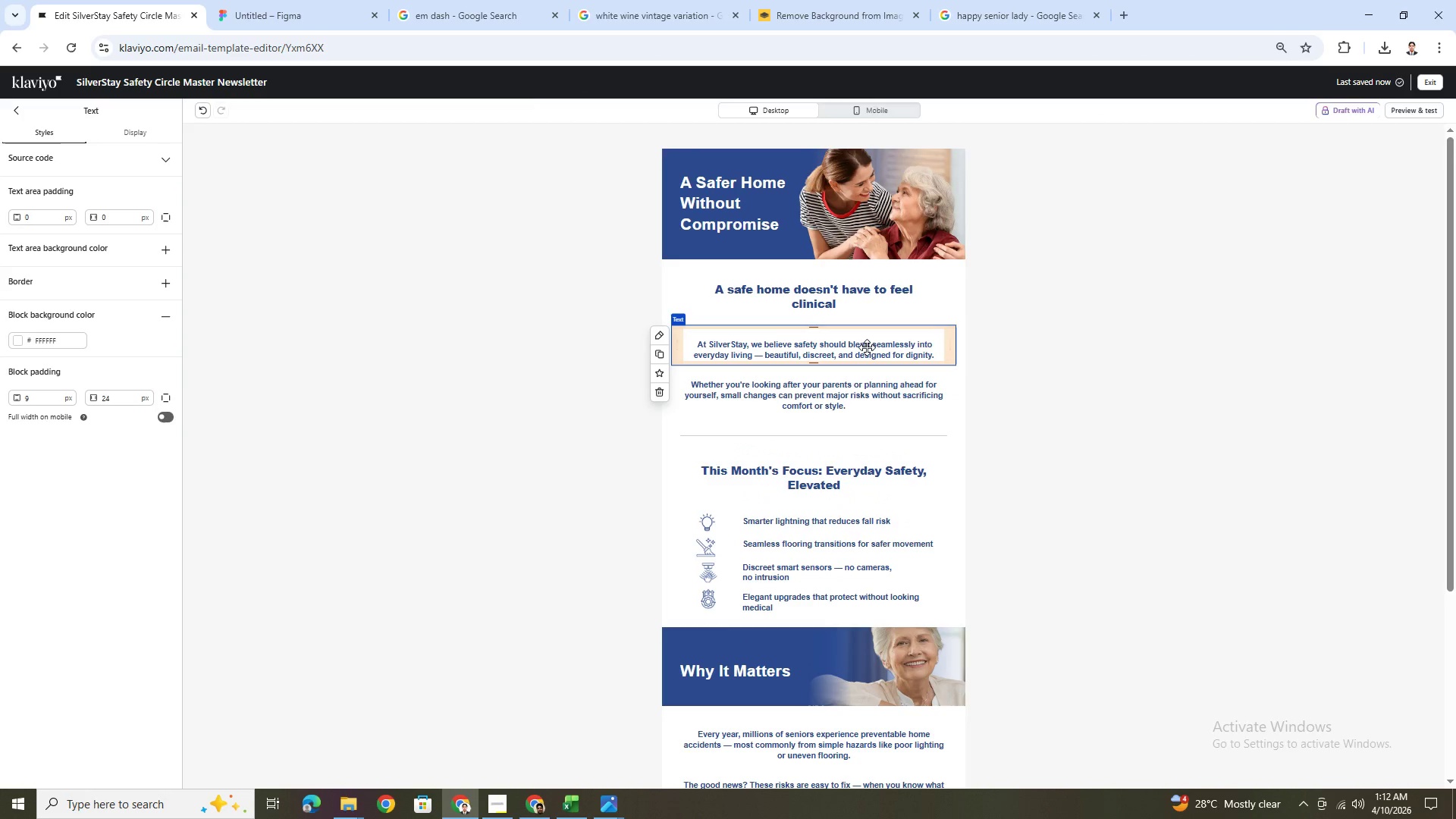 
double_click([867, 347])
 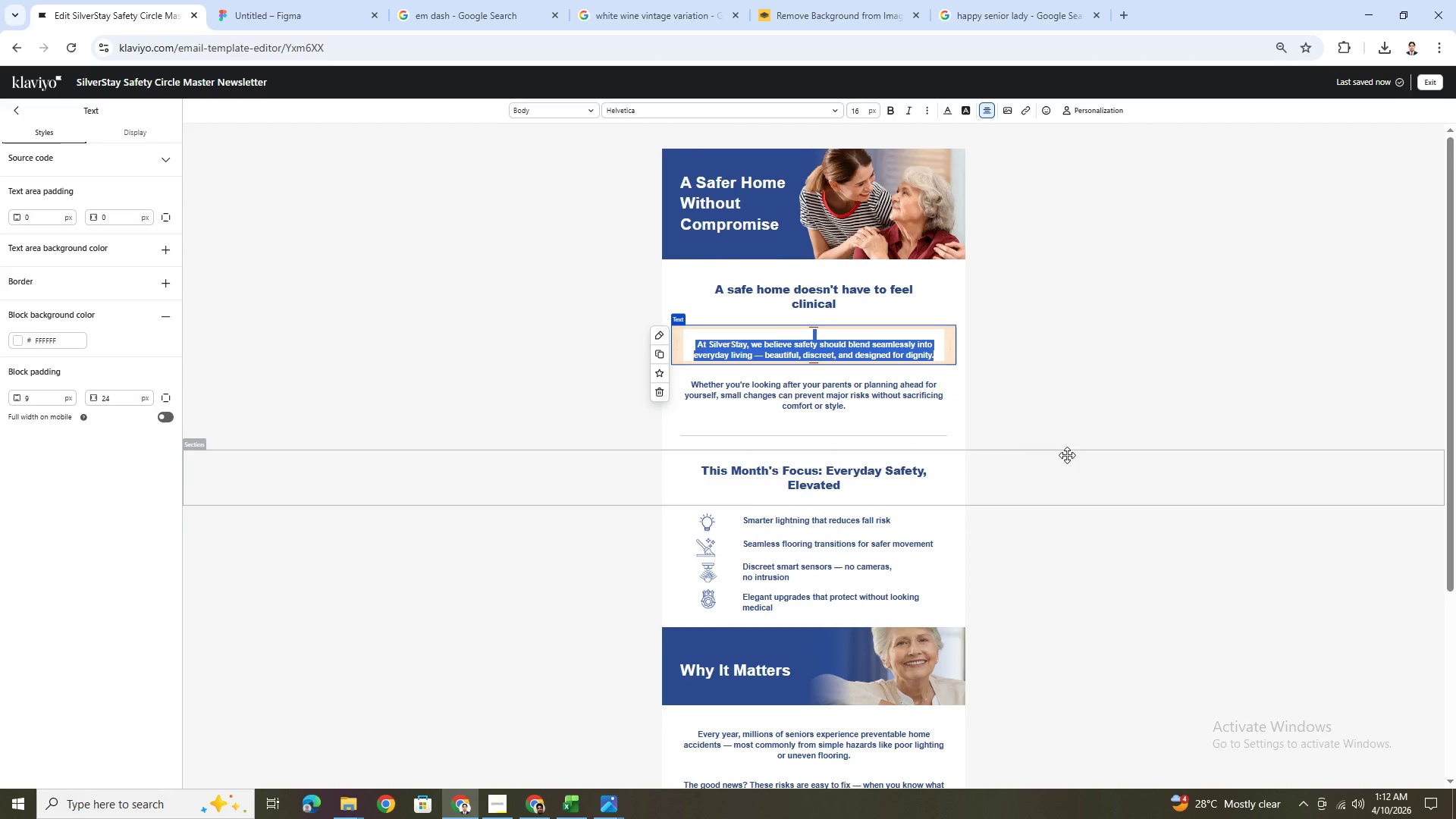 
left_click([1068, 481])
 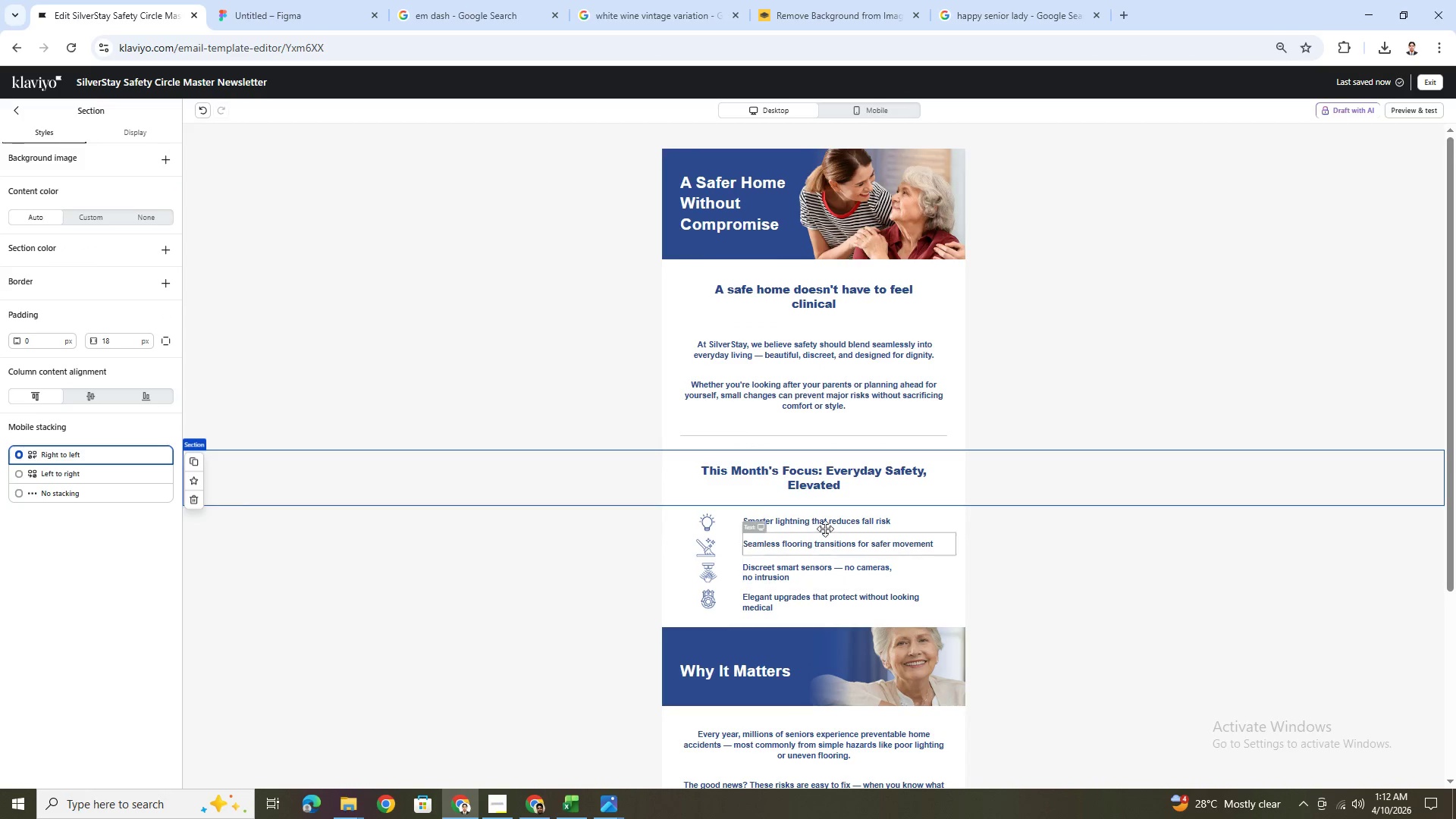 
double_click([826, 522])
 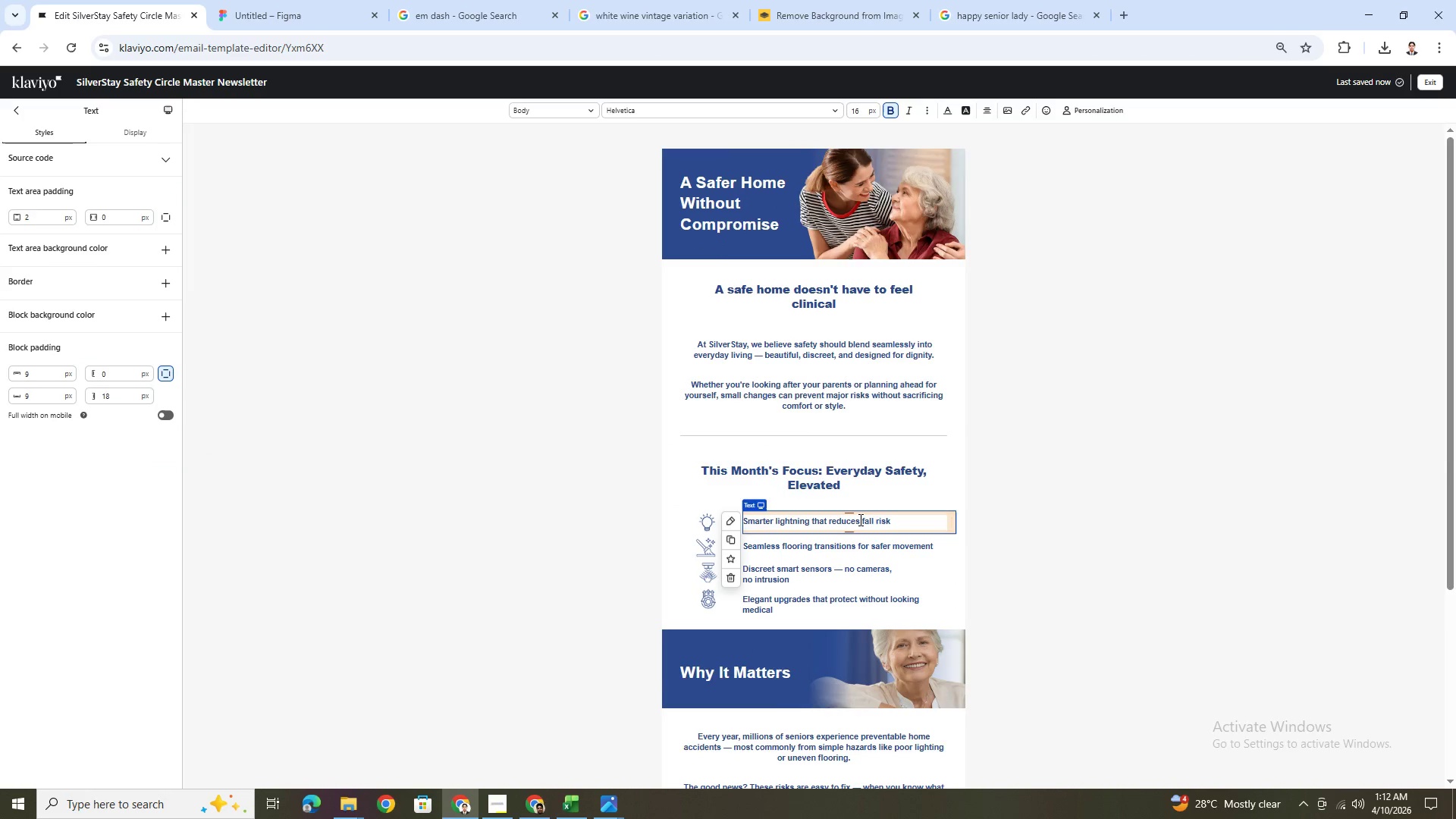 
left_click([859, 544])
 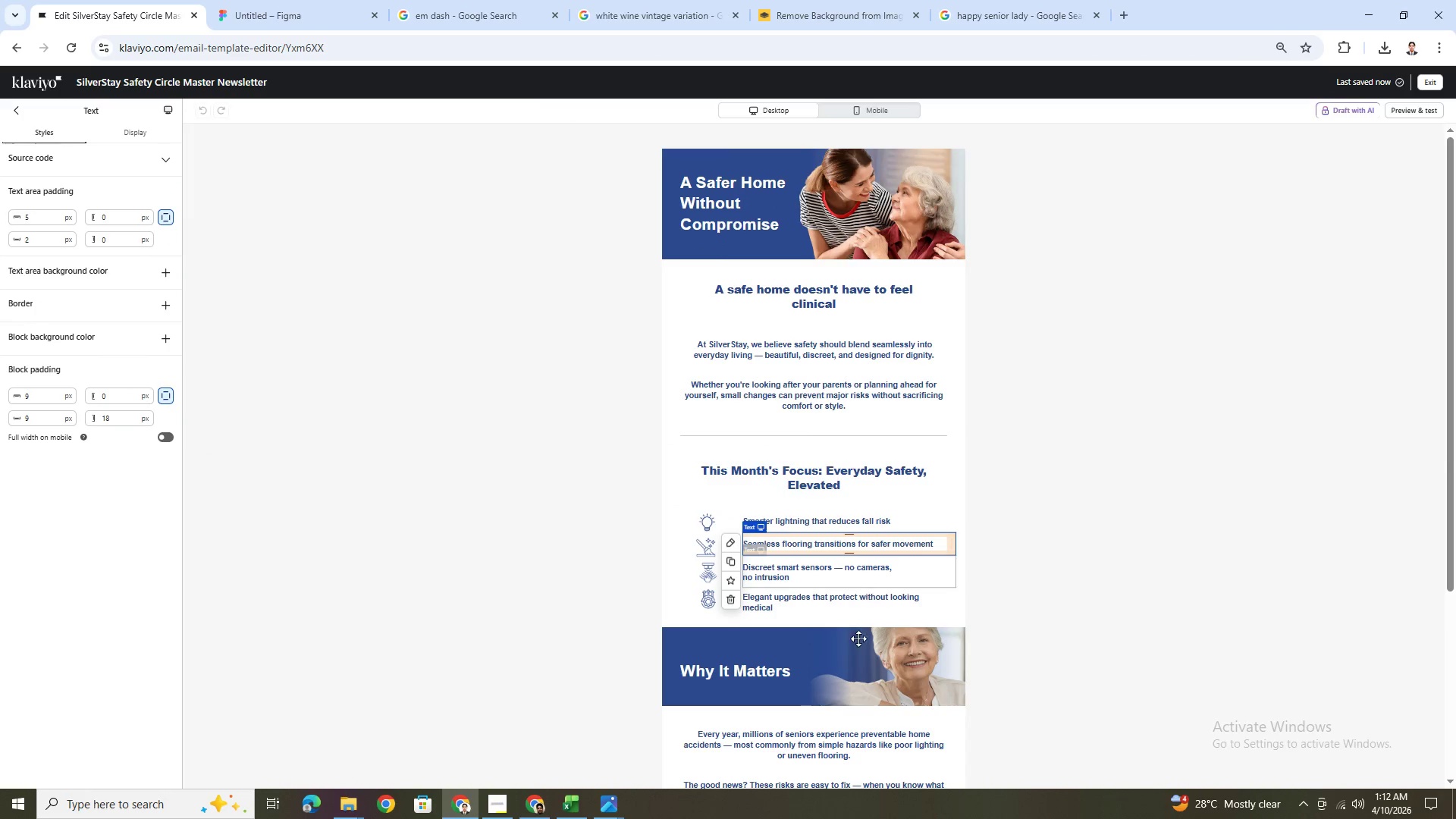 
scroll: coordinate [880, 665], scroll_direction: down, amount: 2.0
 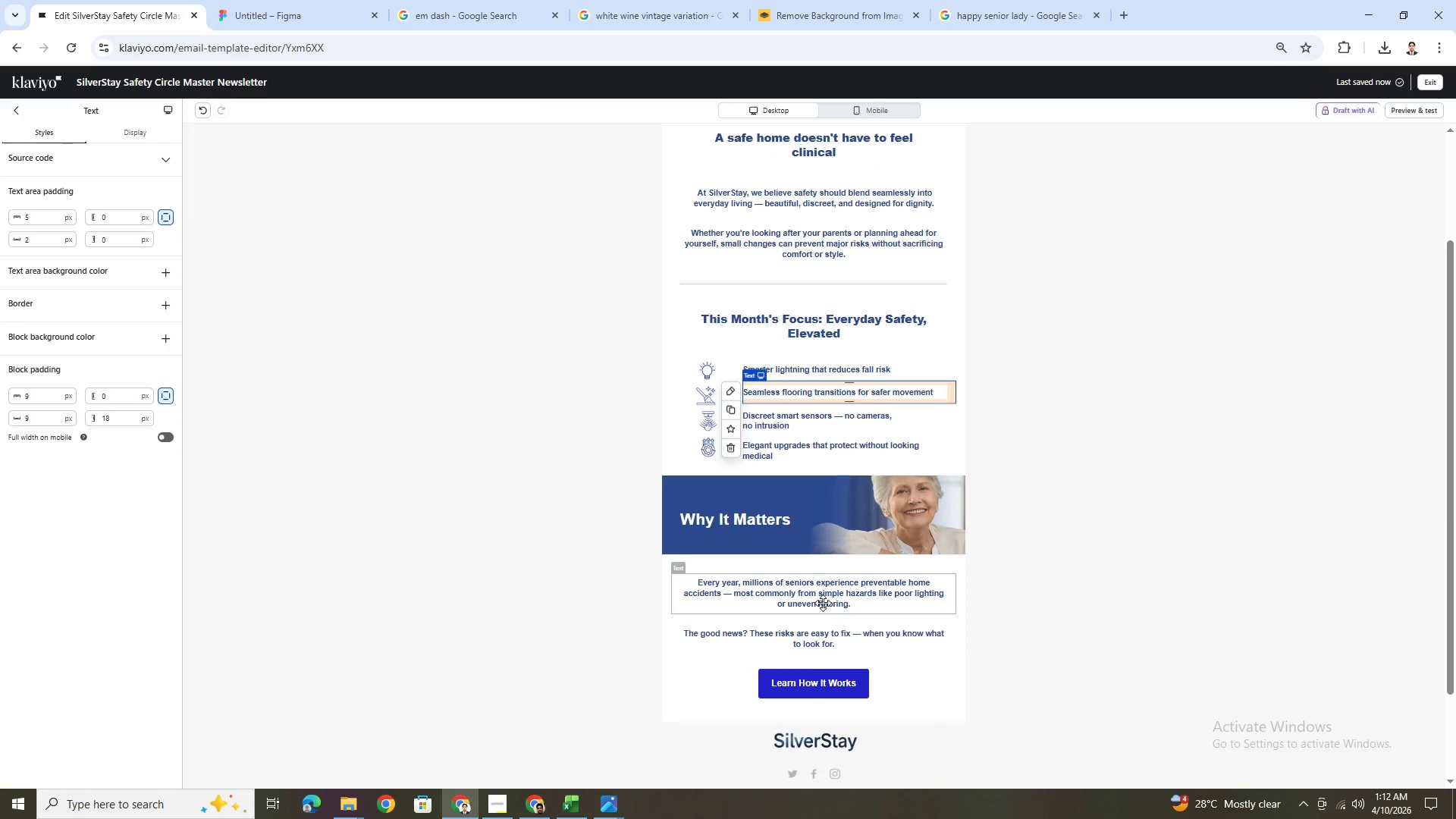 
double_click([823, 603])
 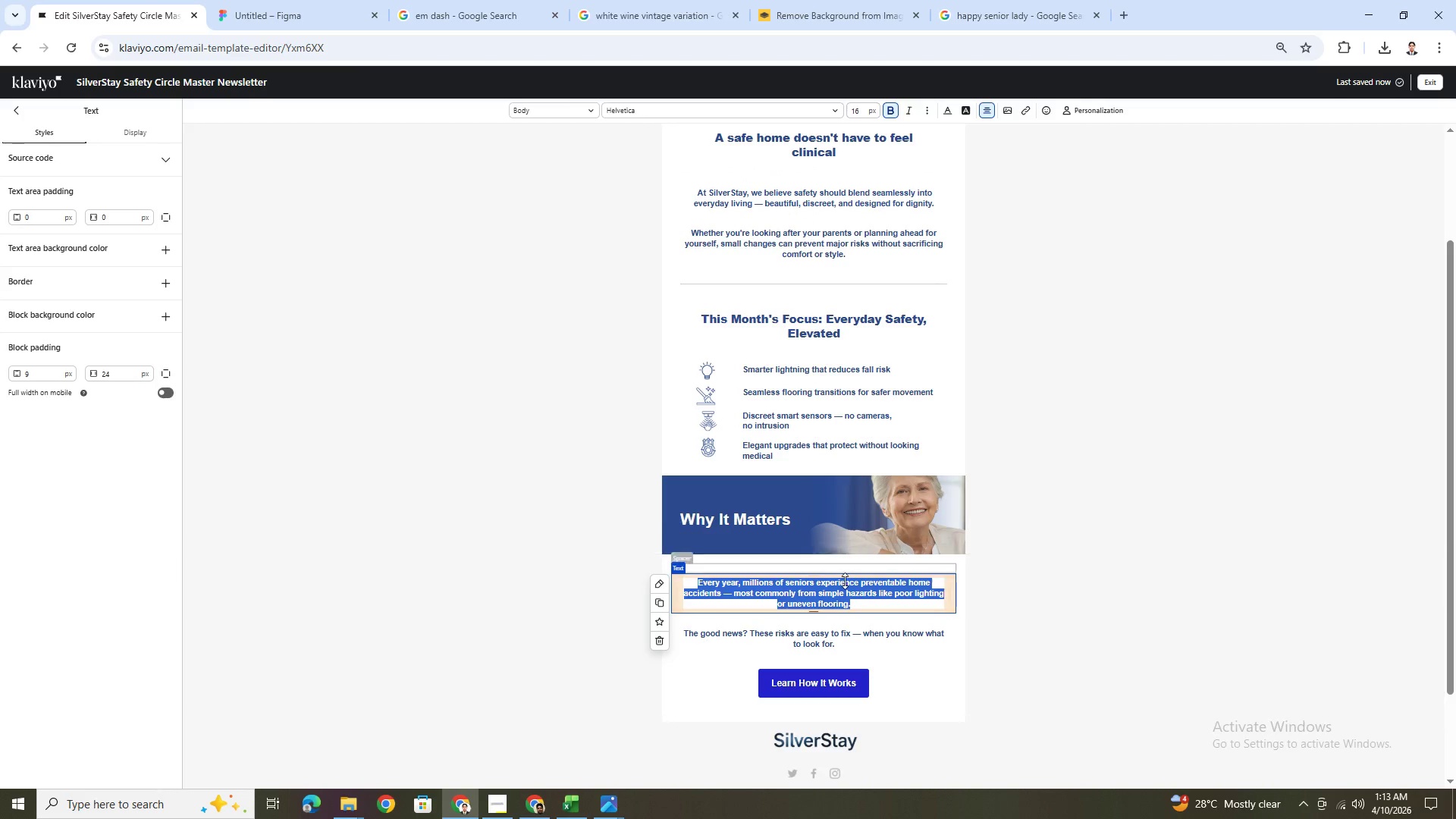 
double_click([844, 635])
 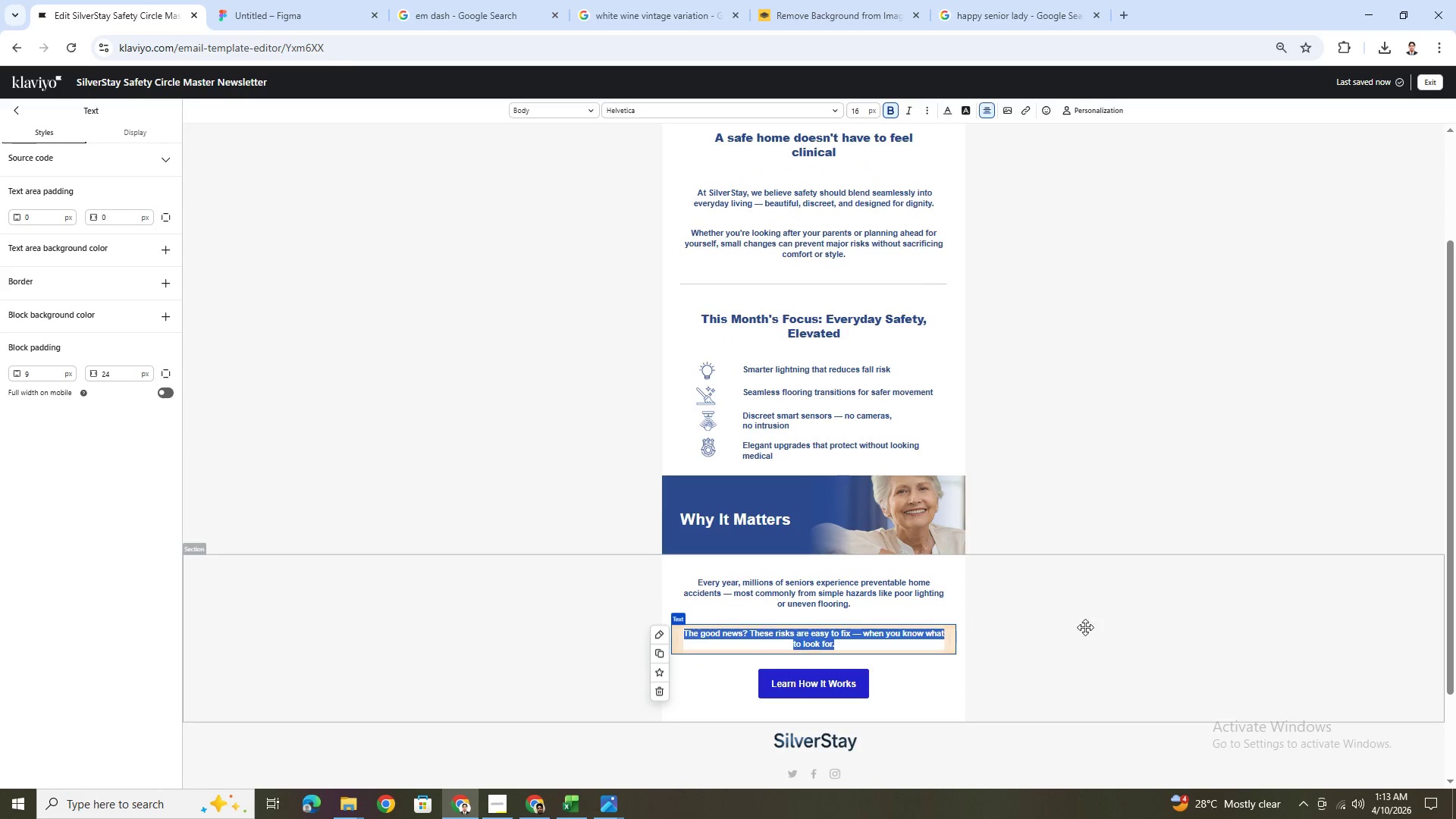 
left_click([1100, 654])
 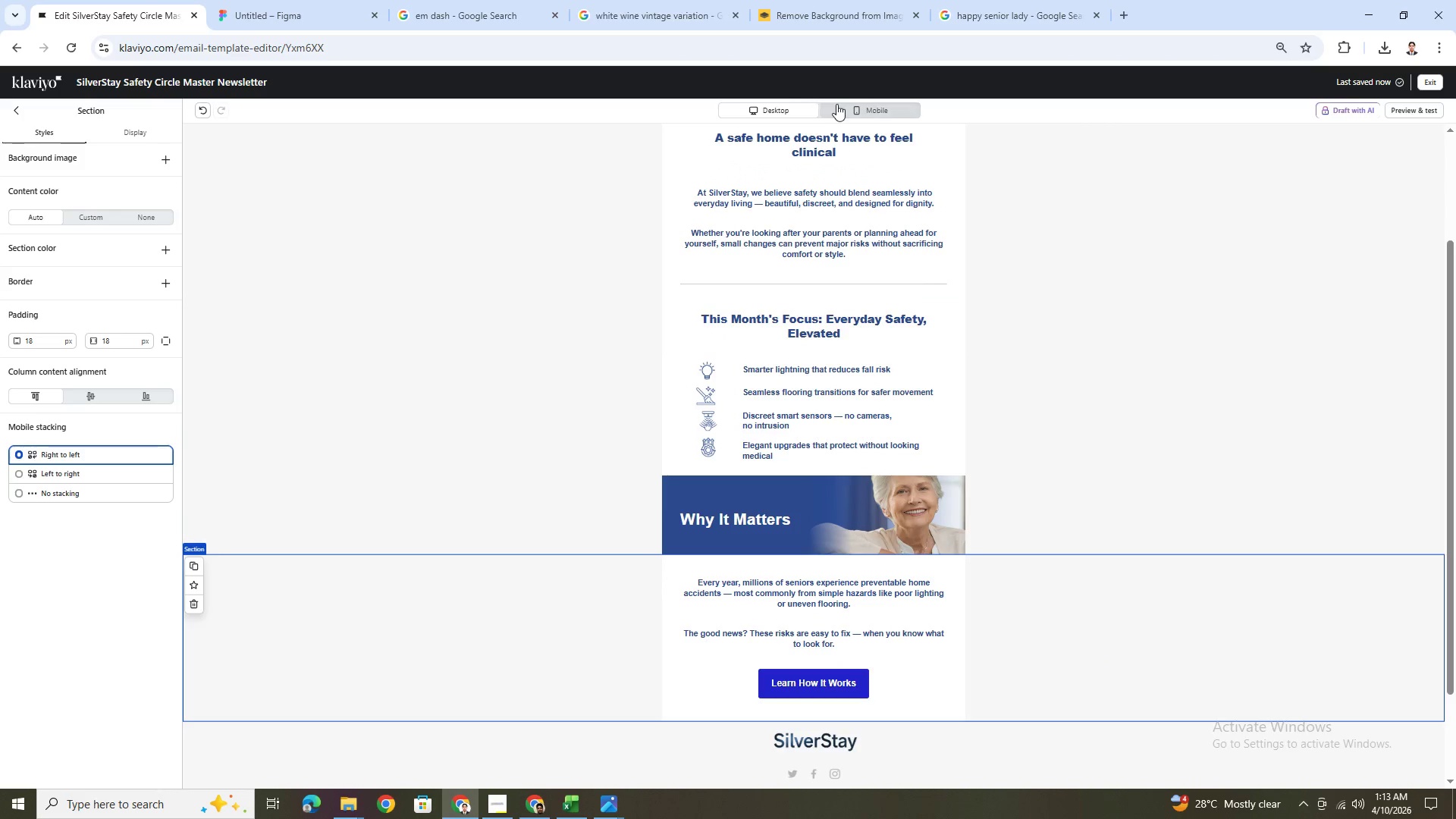 
hold_key(key=ControlLeft, duration=0.33)
scroll: coordinate [1110, 431], scroll_direction: up, amount: 8.0
 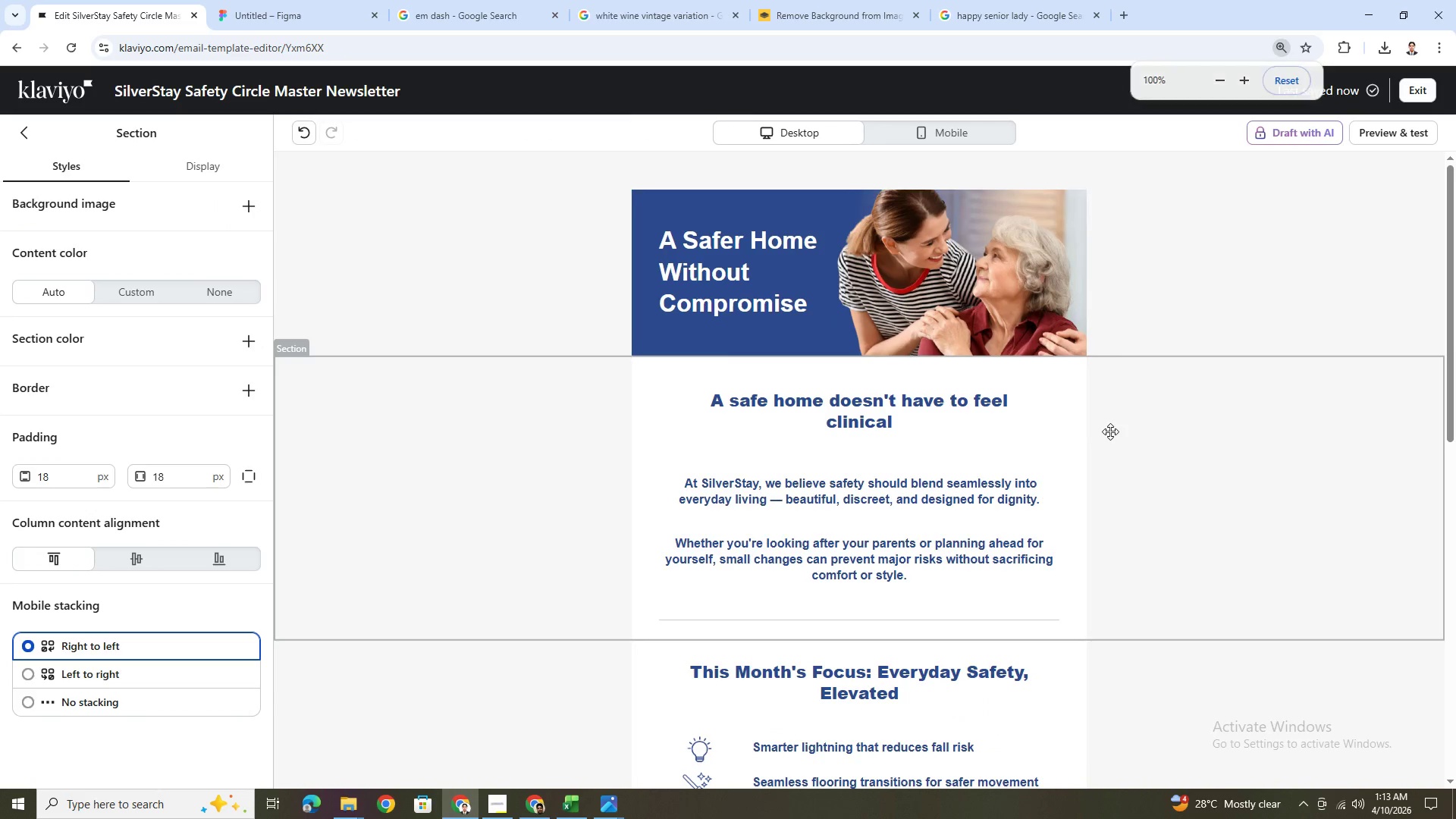 
scroll: coordinate [1110, 431], scroll_direction: down, amount: 2.0
 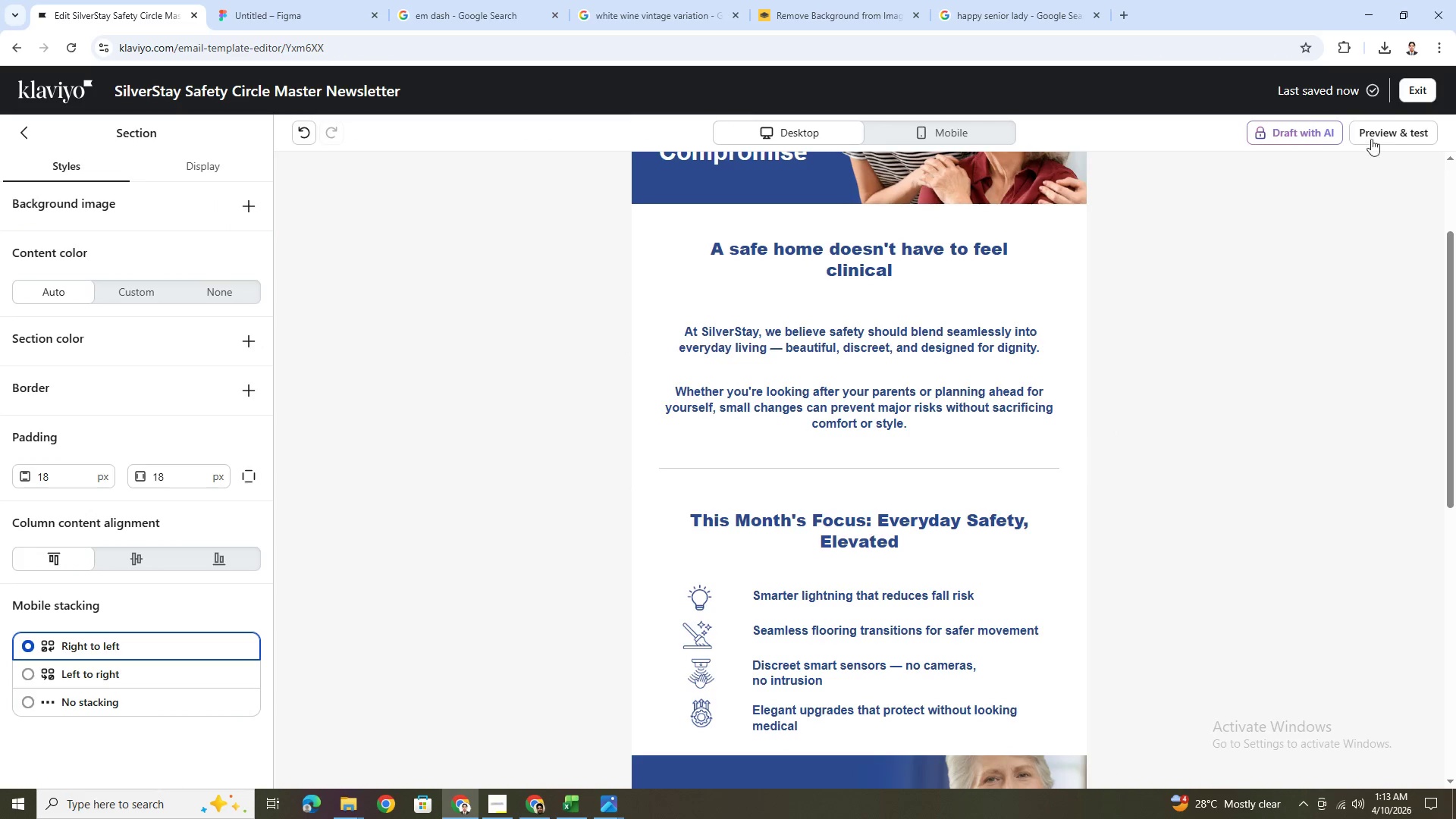 
left_click([1379, 132])
 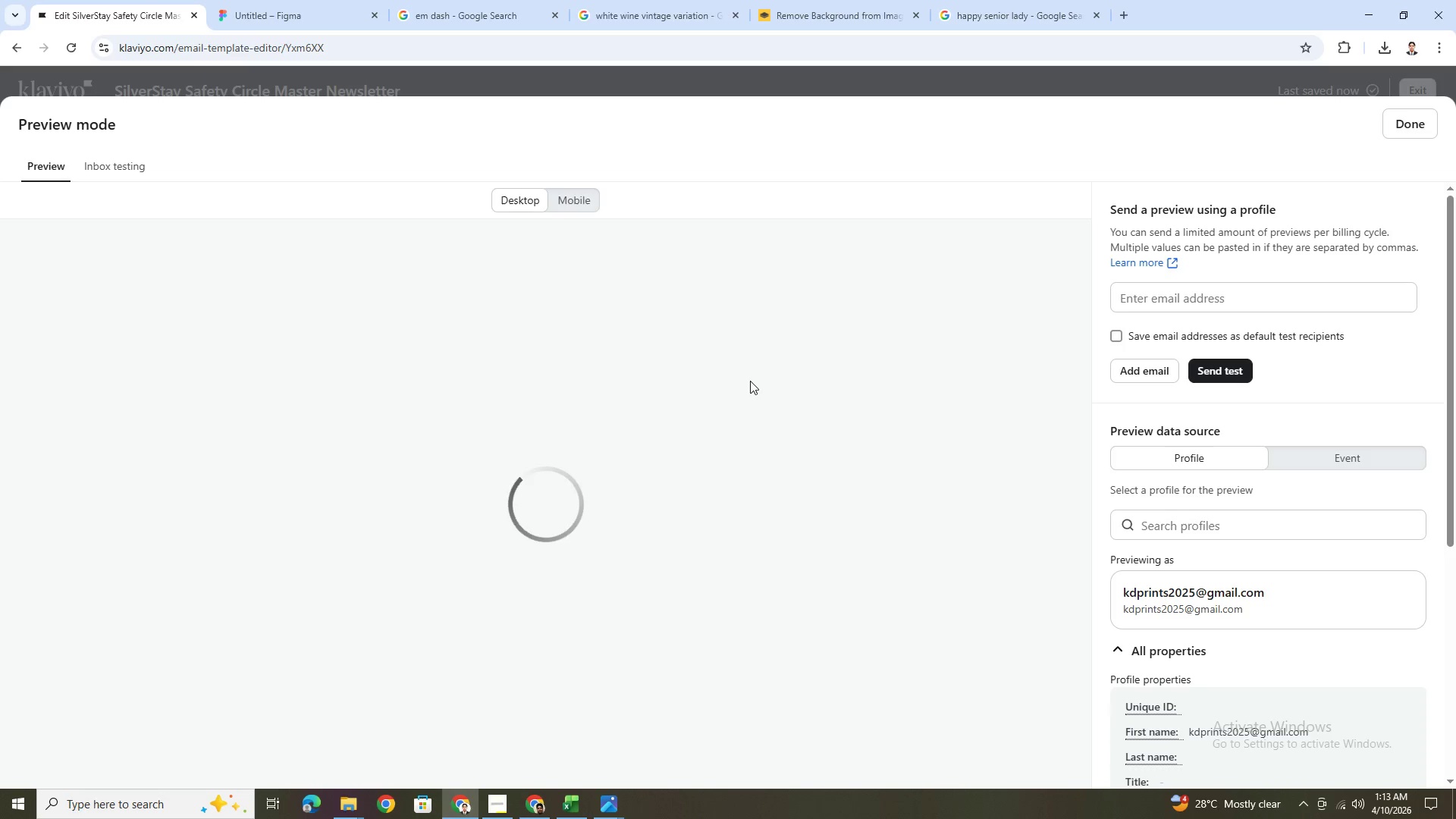 
scroll: coordinate [751, 385], scroll_direction: down, amount: 1.0
 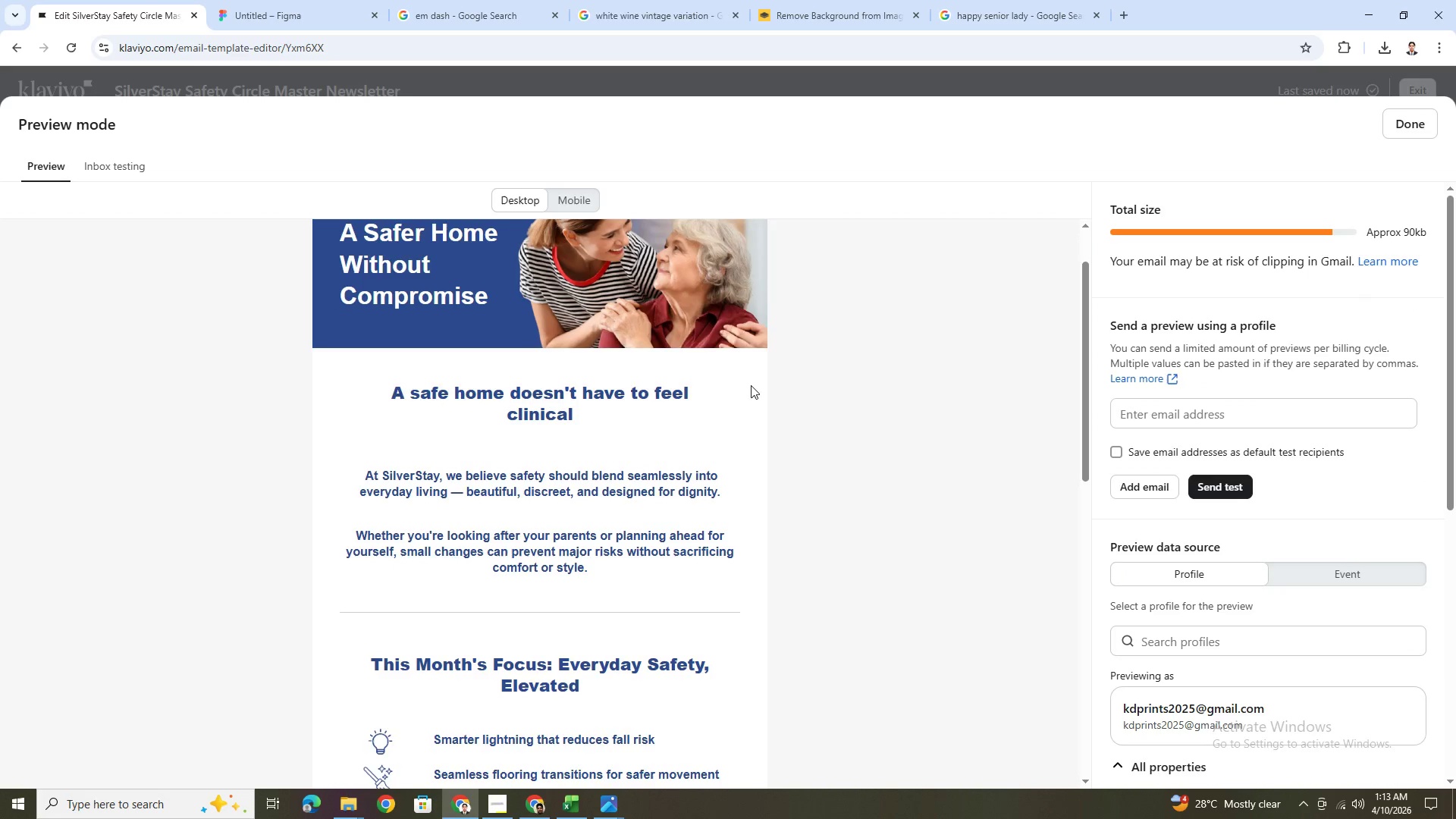 
scroll: coordinate [751, 385], scroll_direction: up, amount: 3.0
 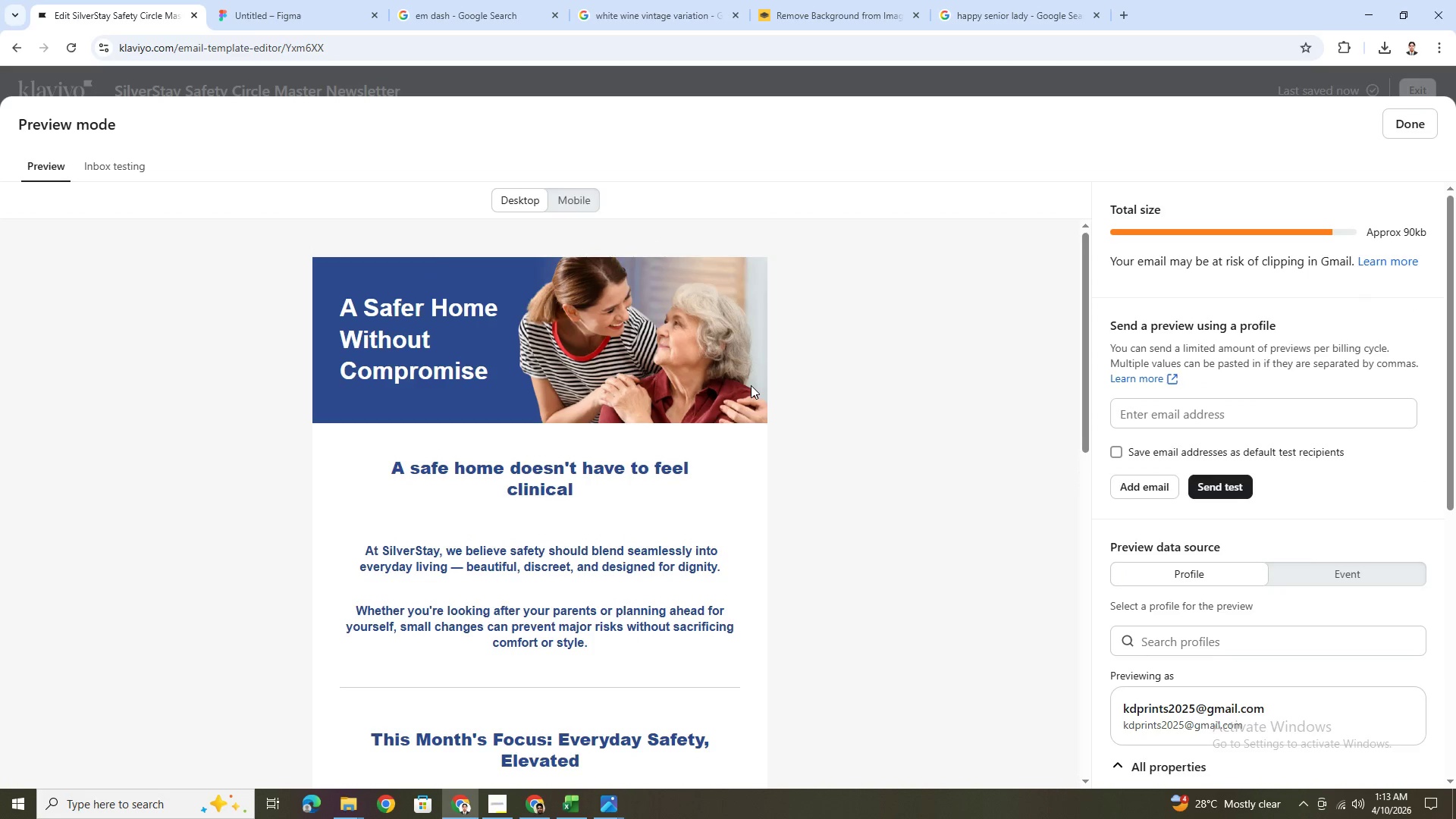 
scroll: coordinate [751, 385], scroll_direction: down, amount: 5.0
 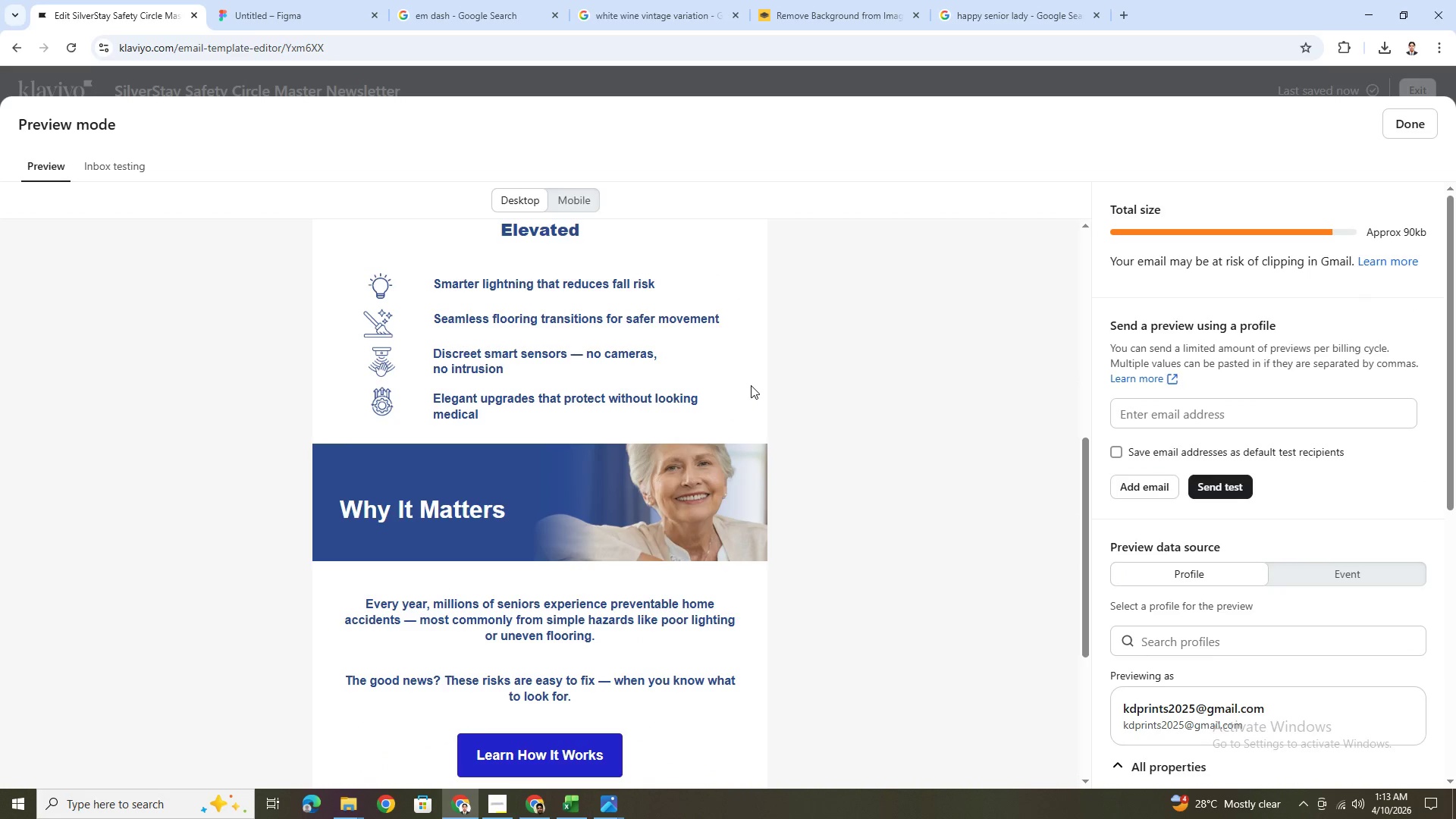 
scroll: coordinate [751, 385], scroll_direction: up, amount: 6.0
 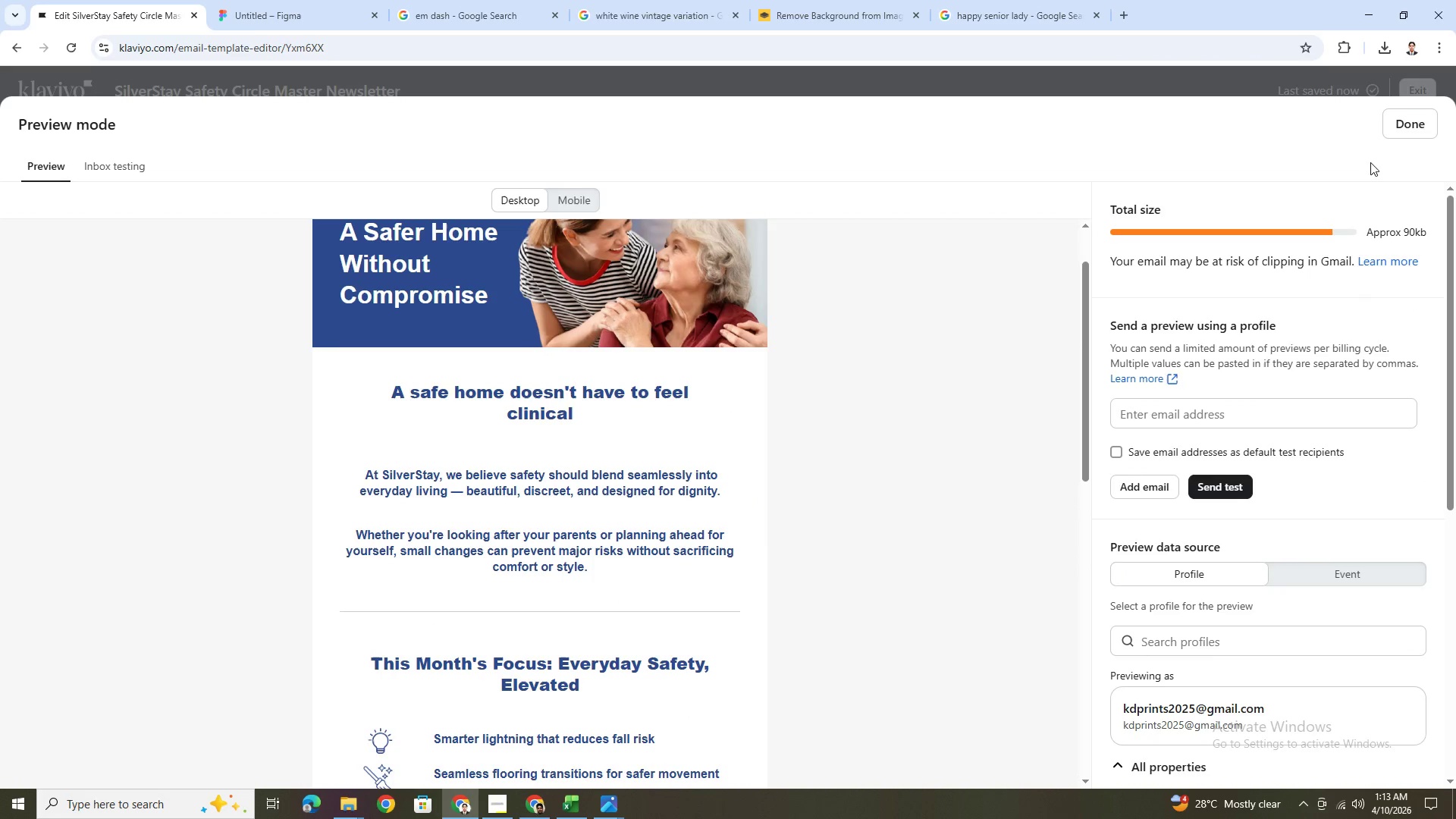 
left_click([1402, 134])
 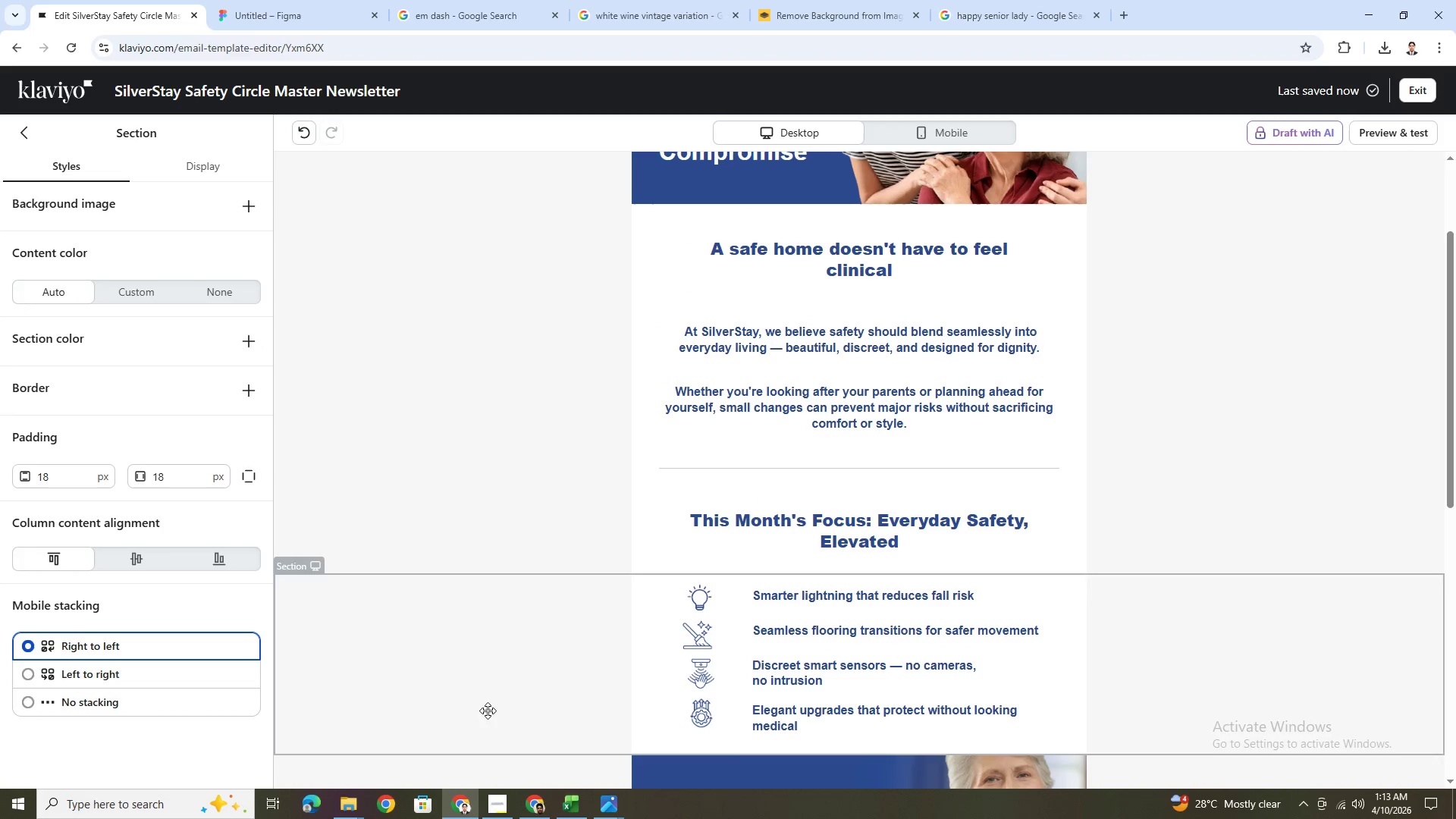 
mouse_move([574, 792])
 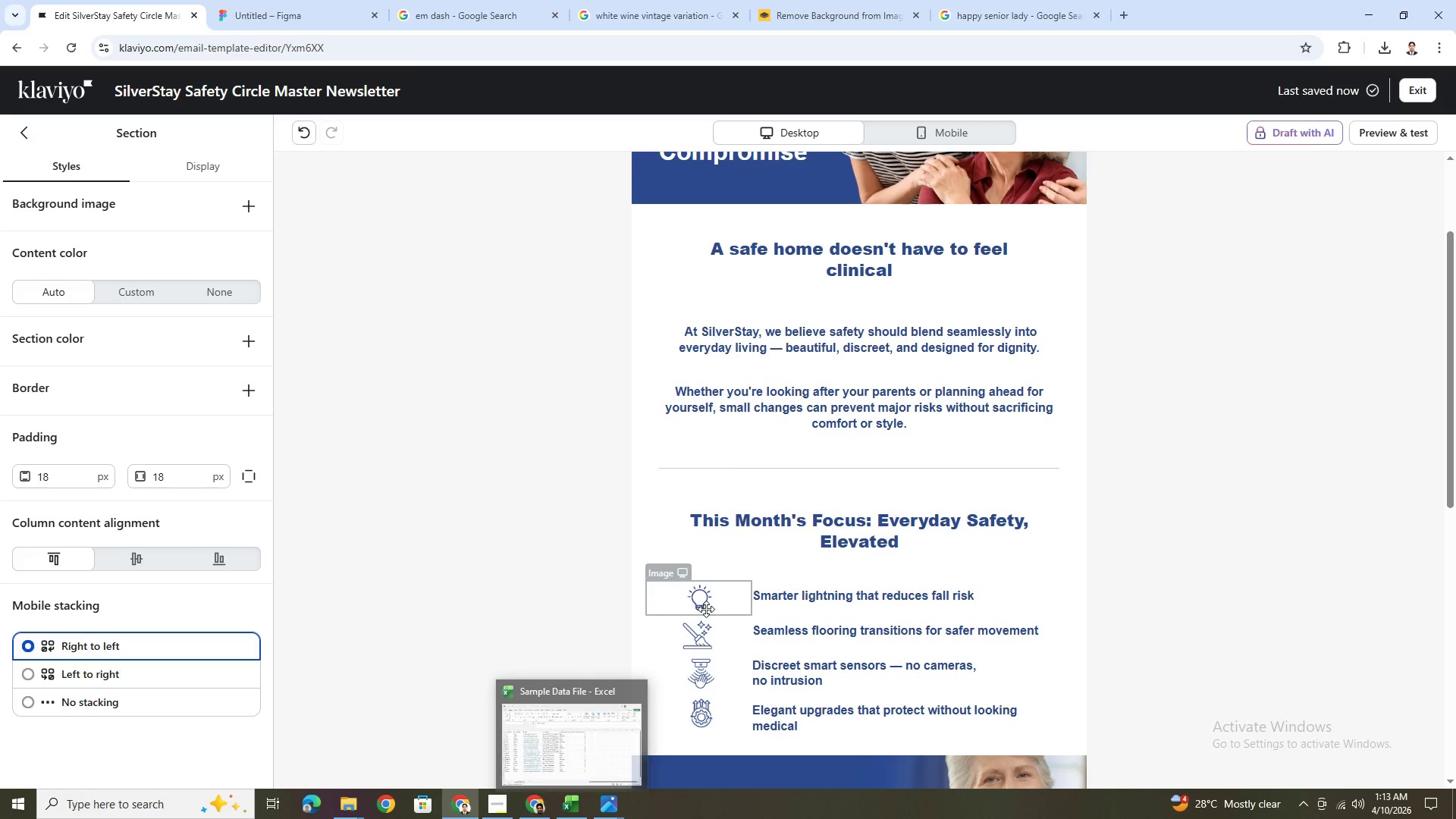 
left_click([702, 606])
 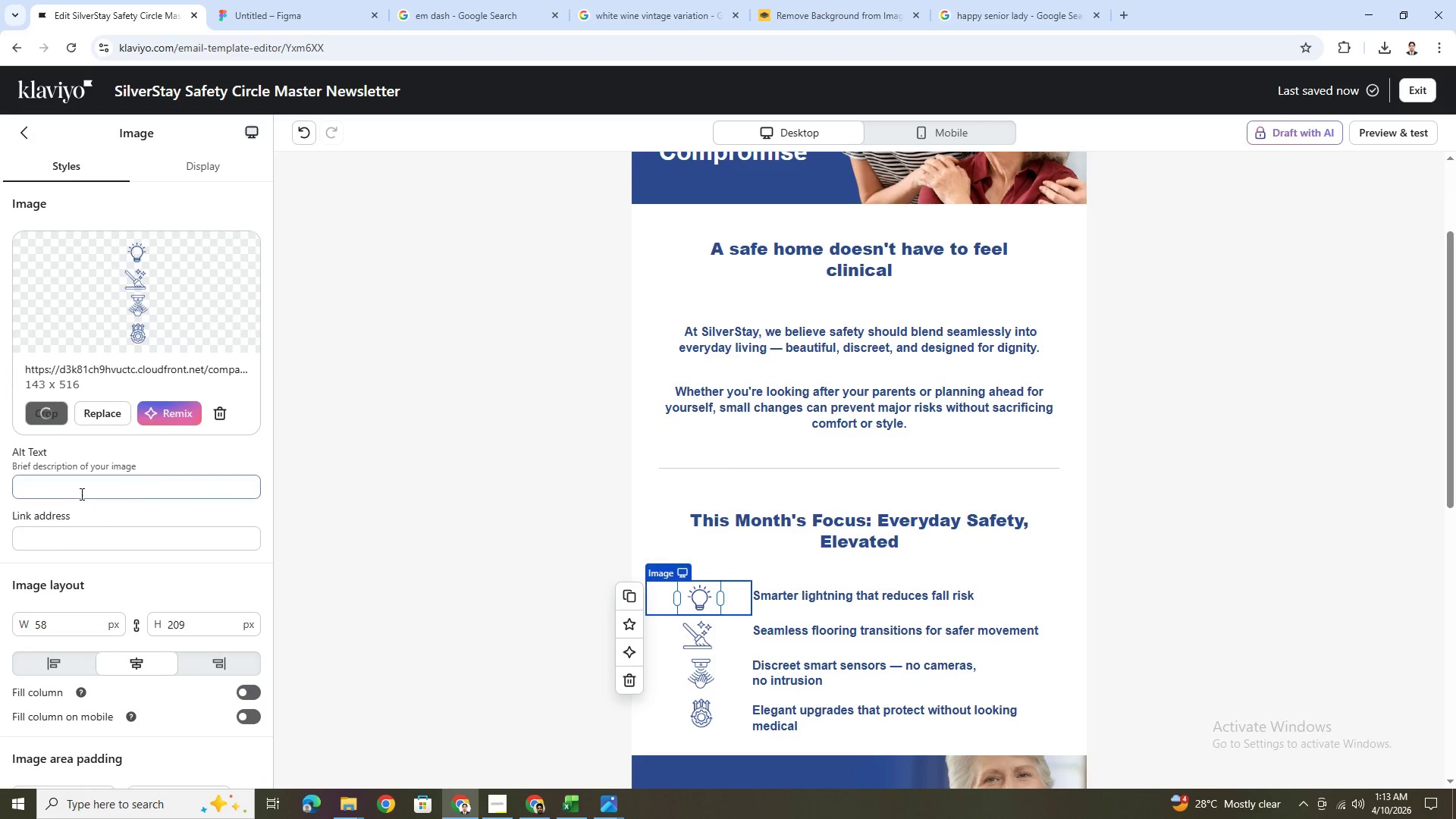 
left_click([80, 494])
 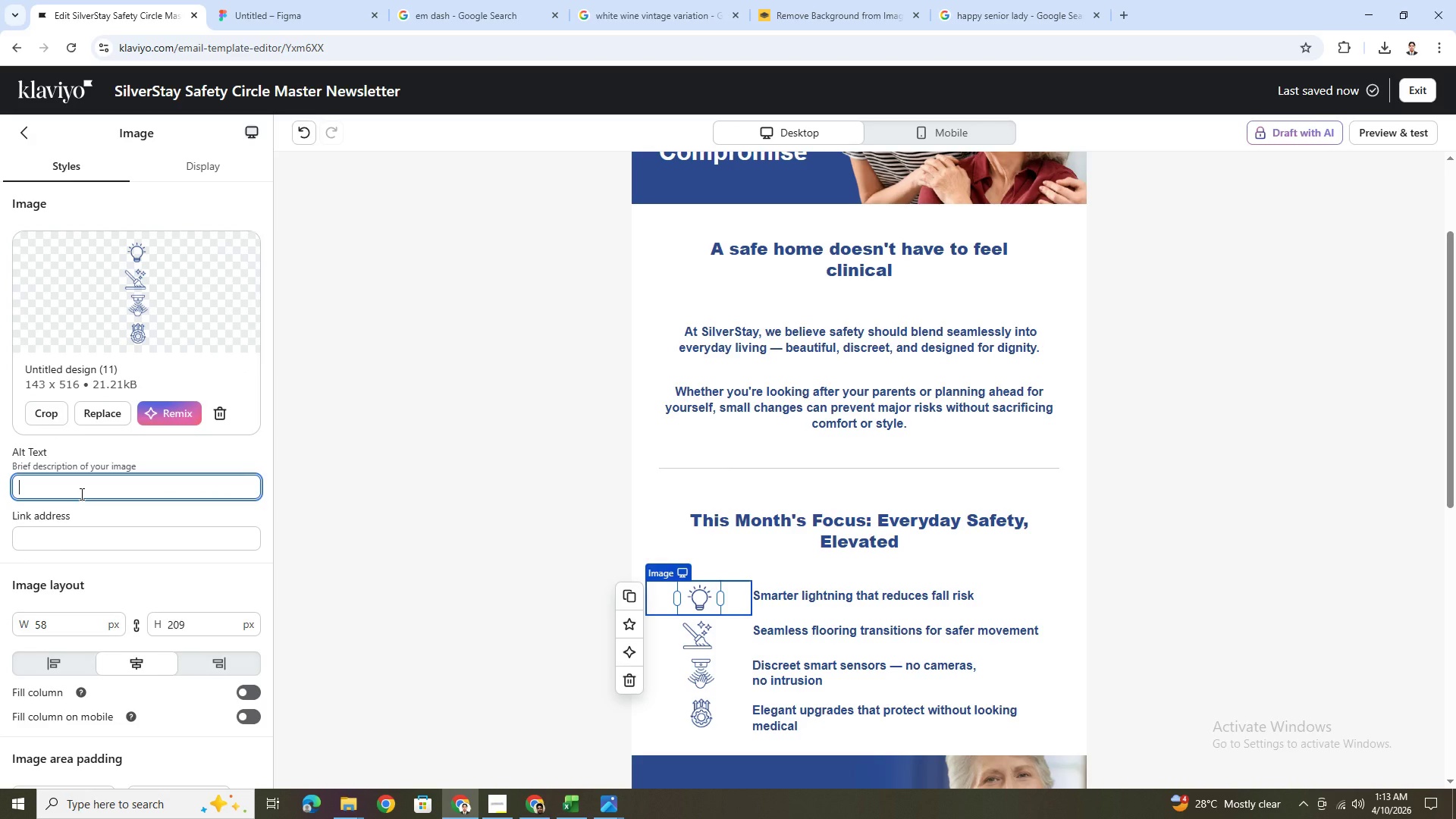 
type(Smarter lightning)
 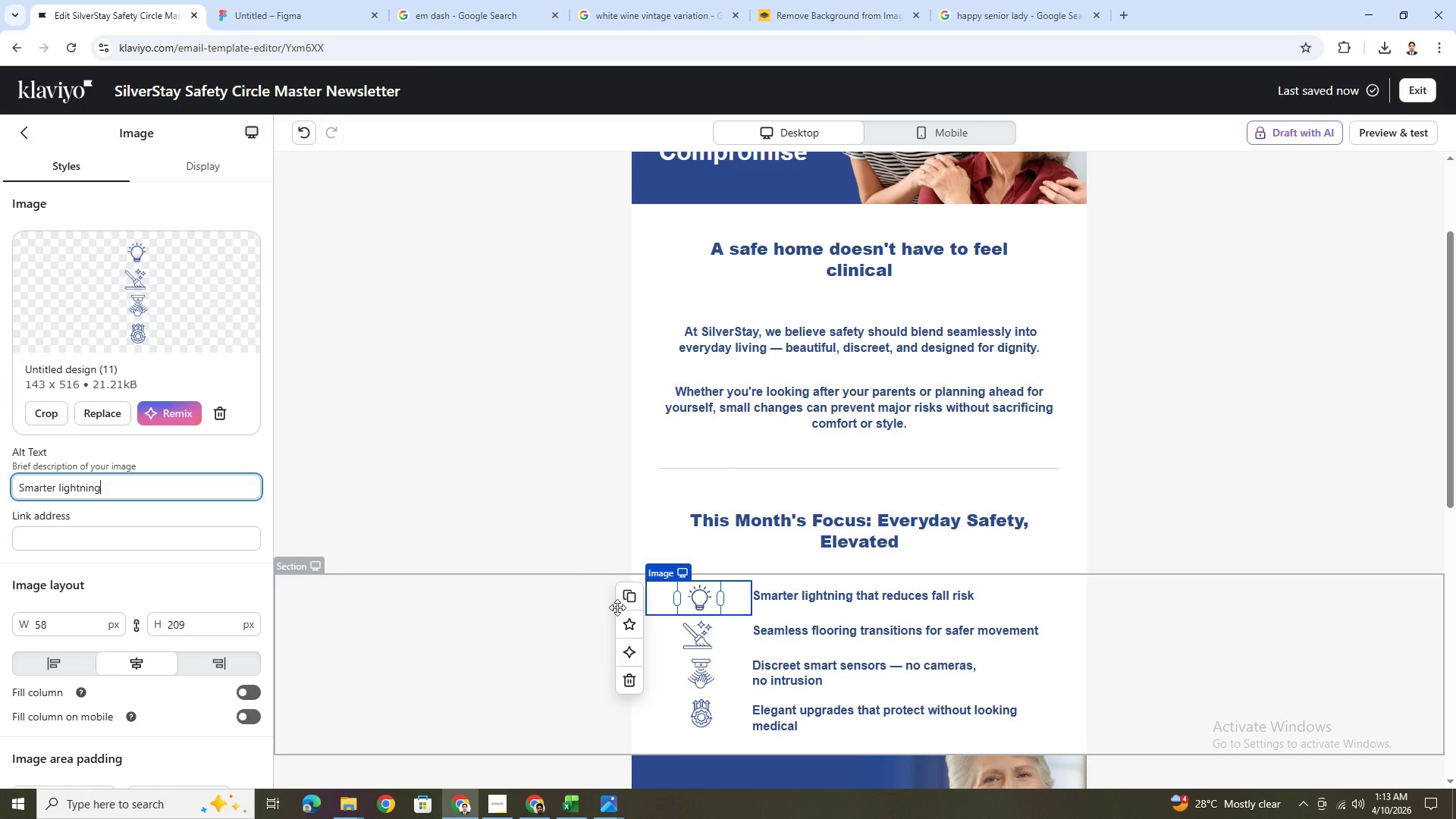 
left_click([688, 641])
 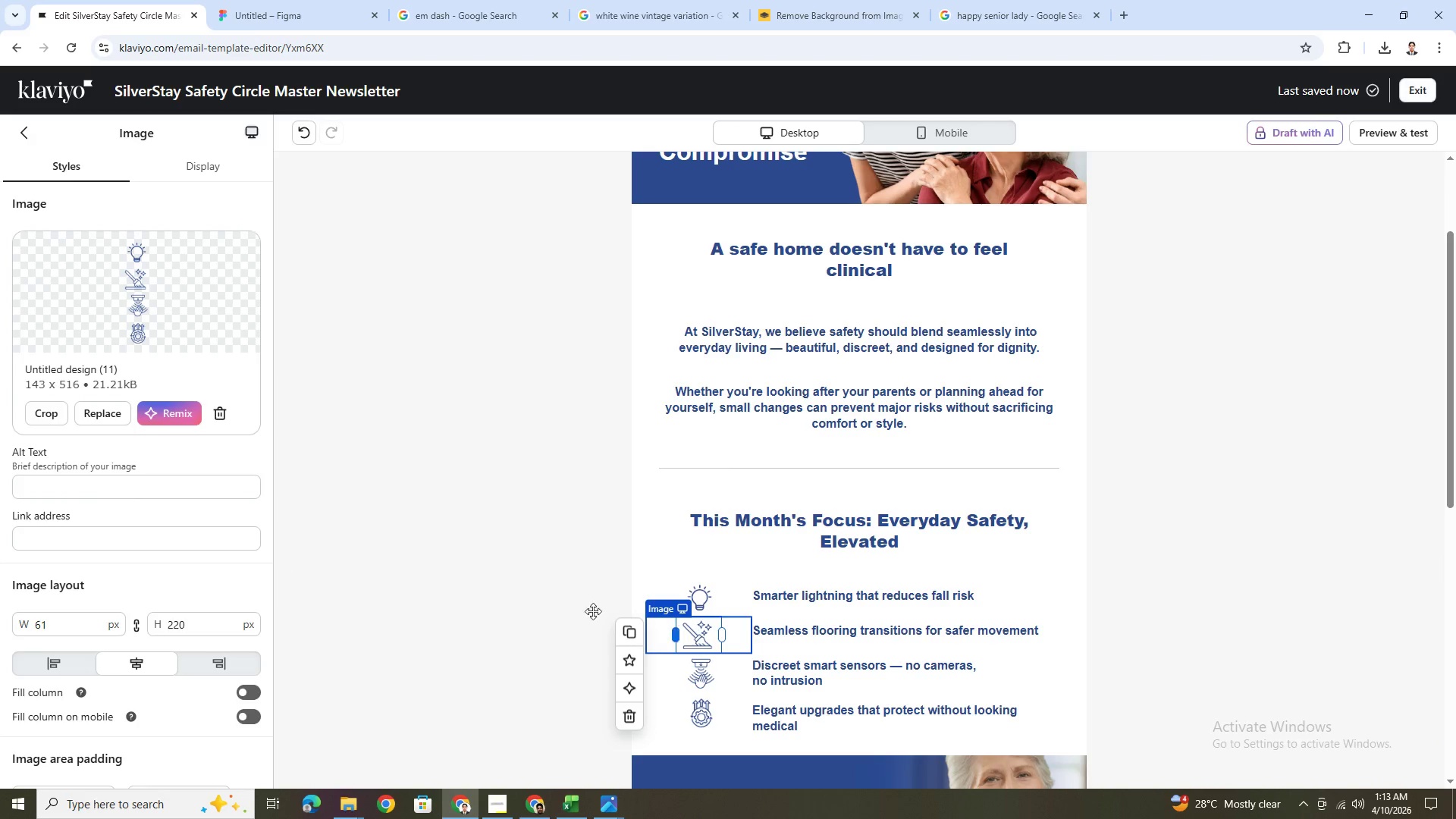 
left_click([112, 485])
 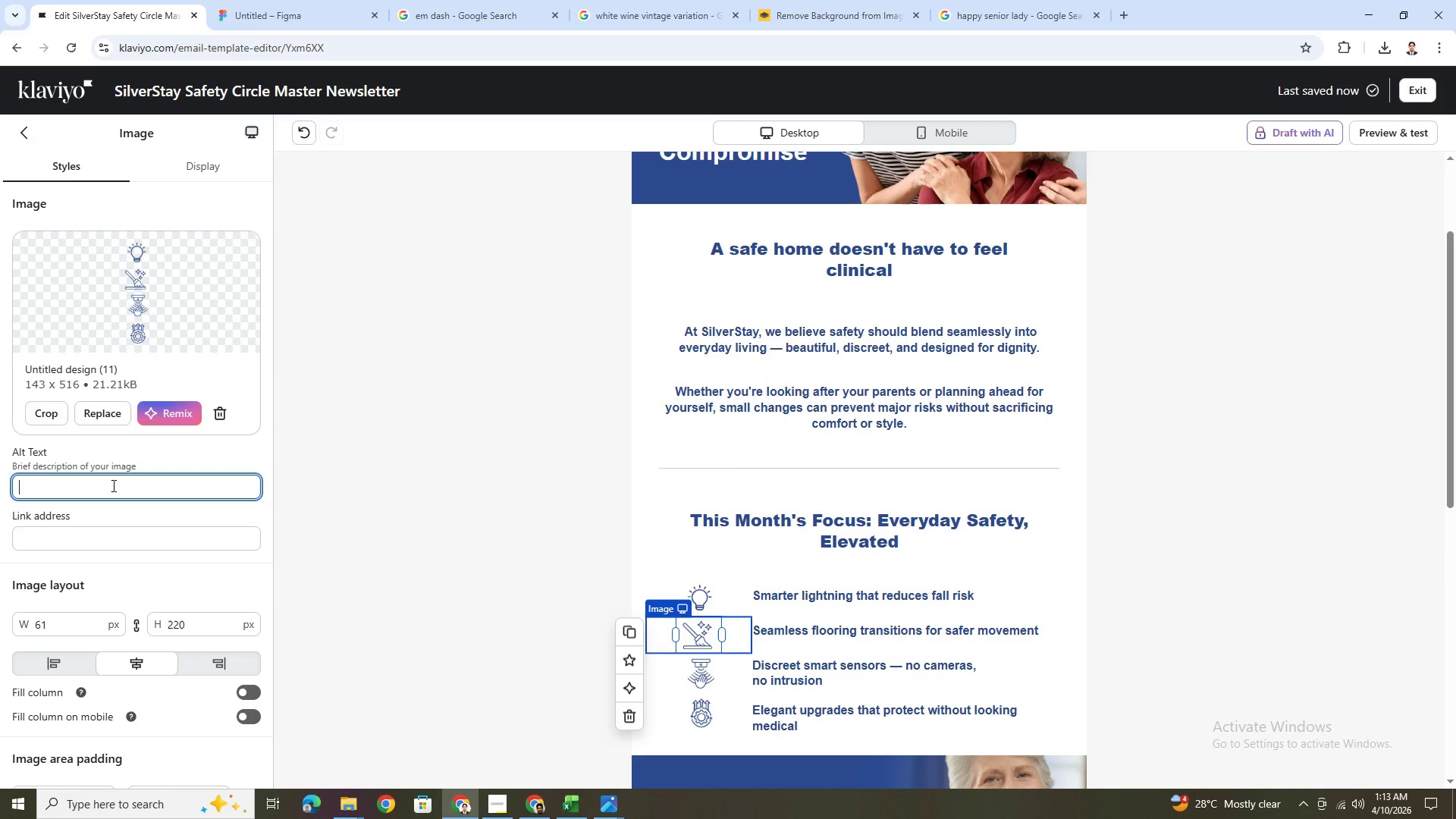 
type(Seamless flooring)
 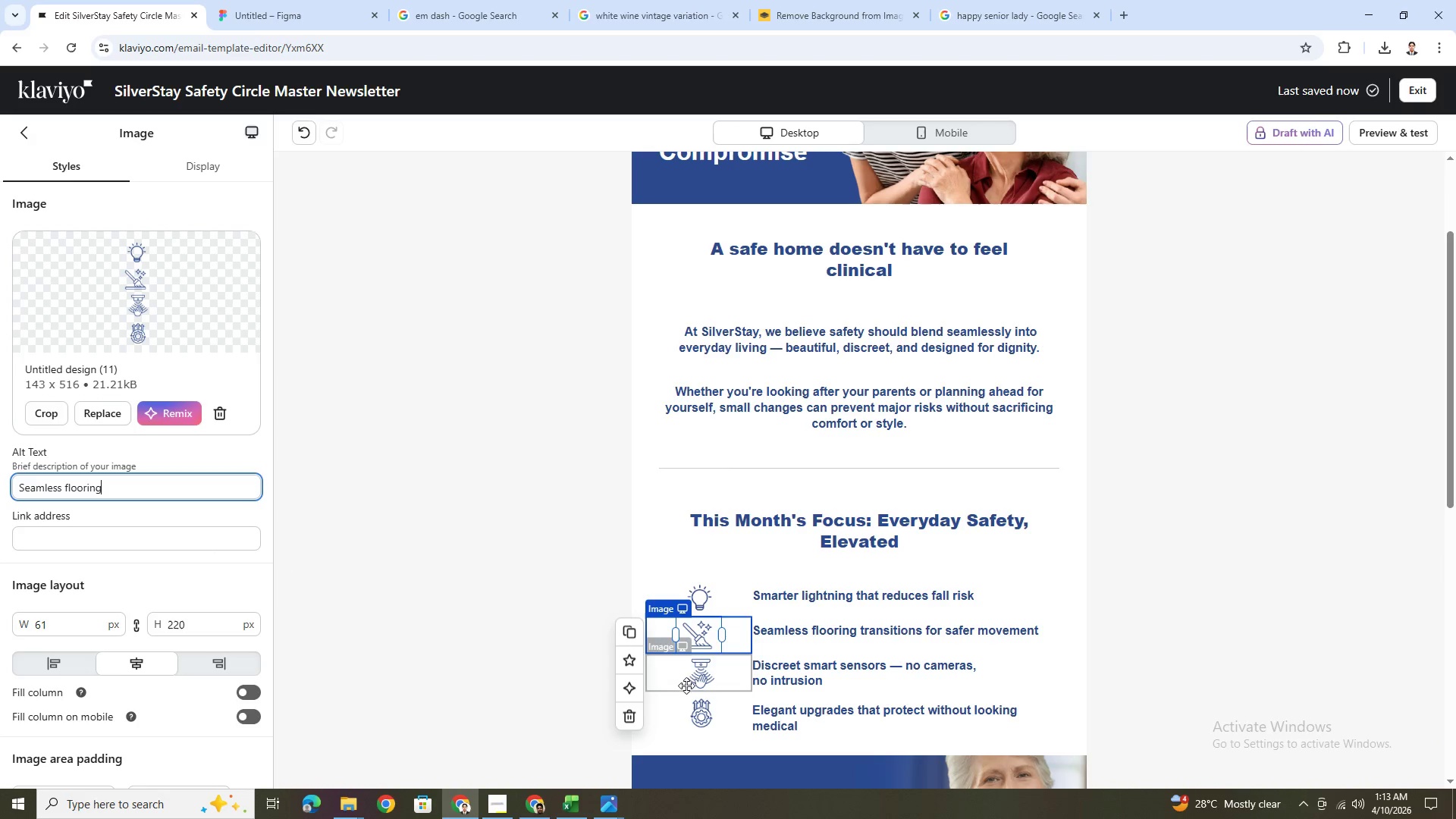 
left_click([692, 677])
 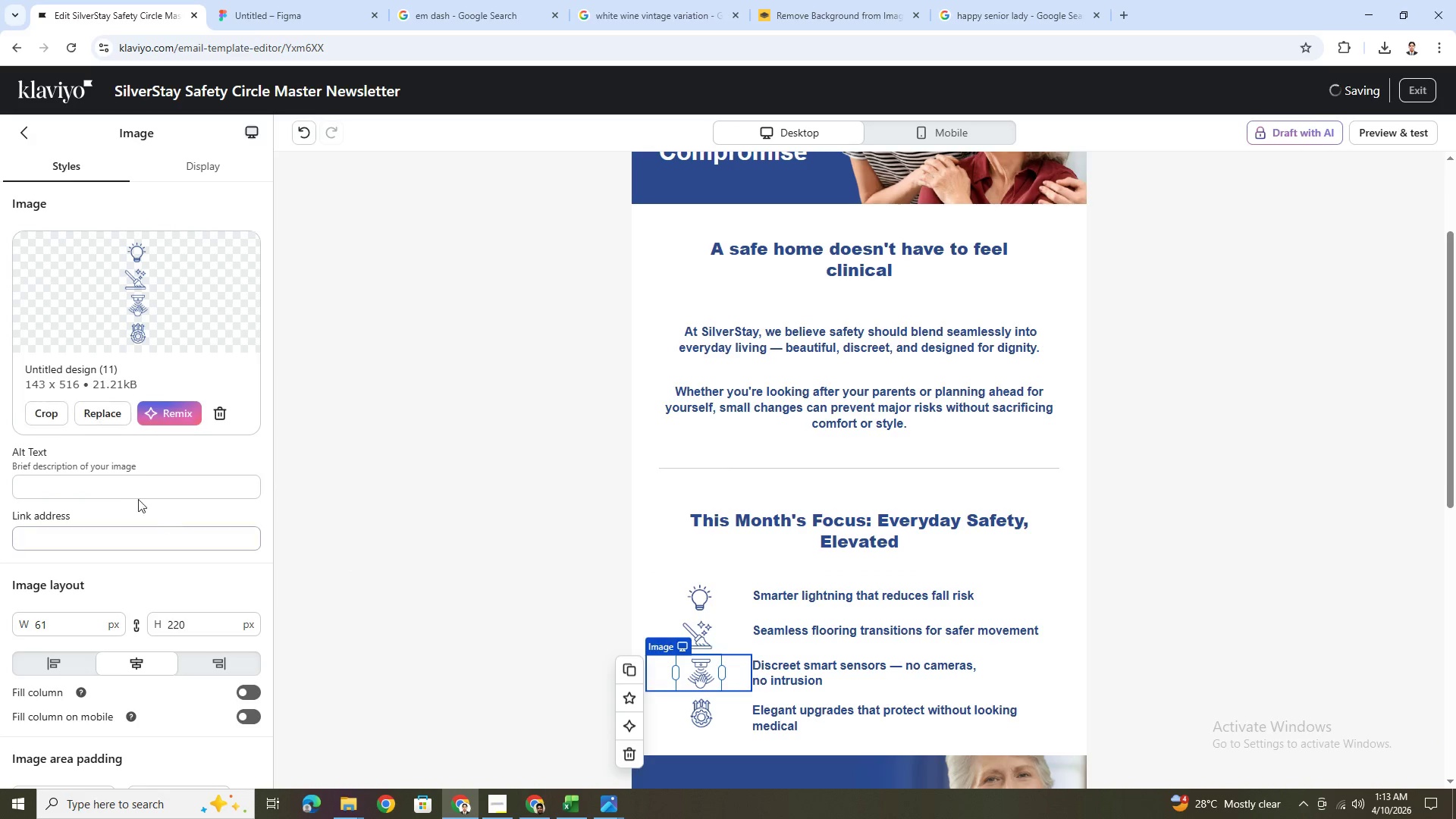 
left_click([124, 493])
 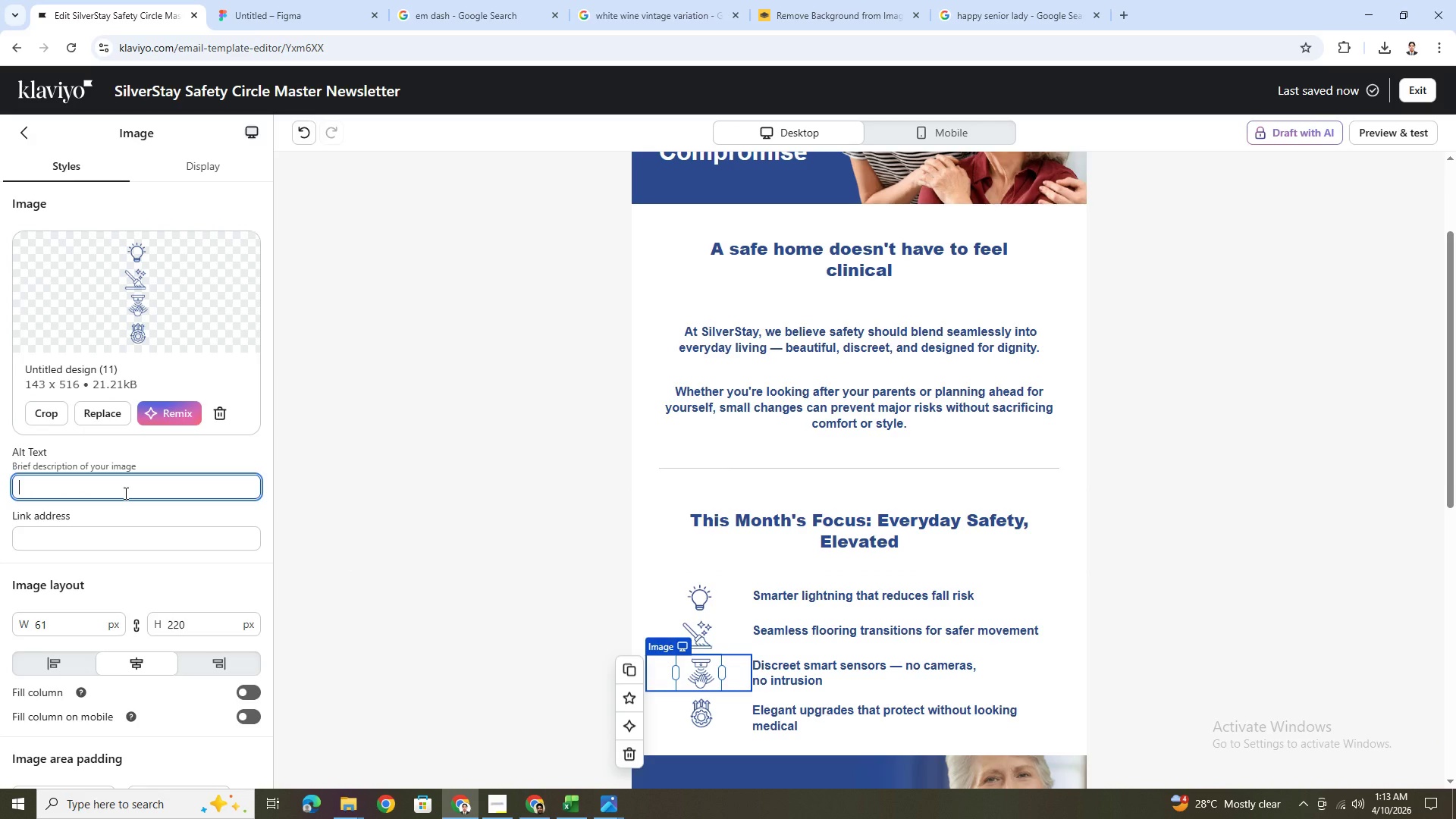 
type(Discreet smart sensors)
 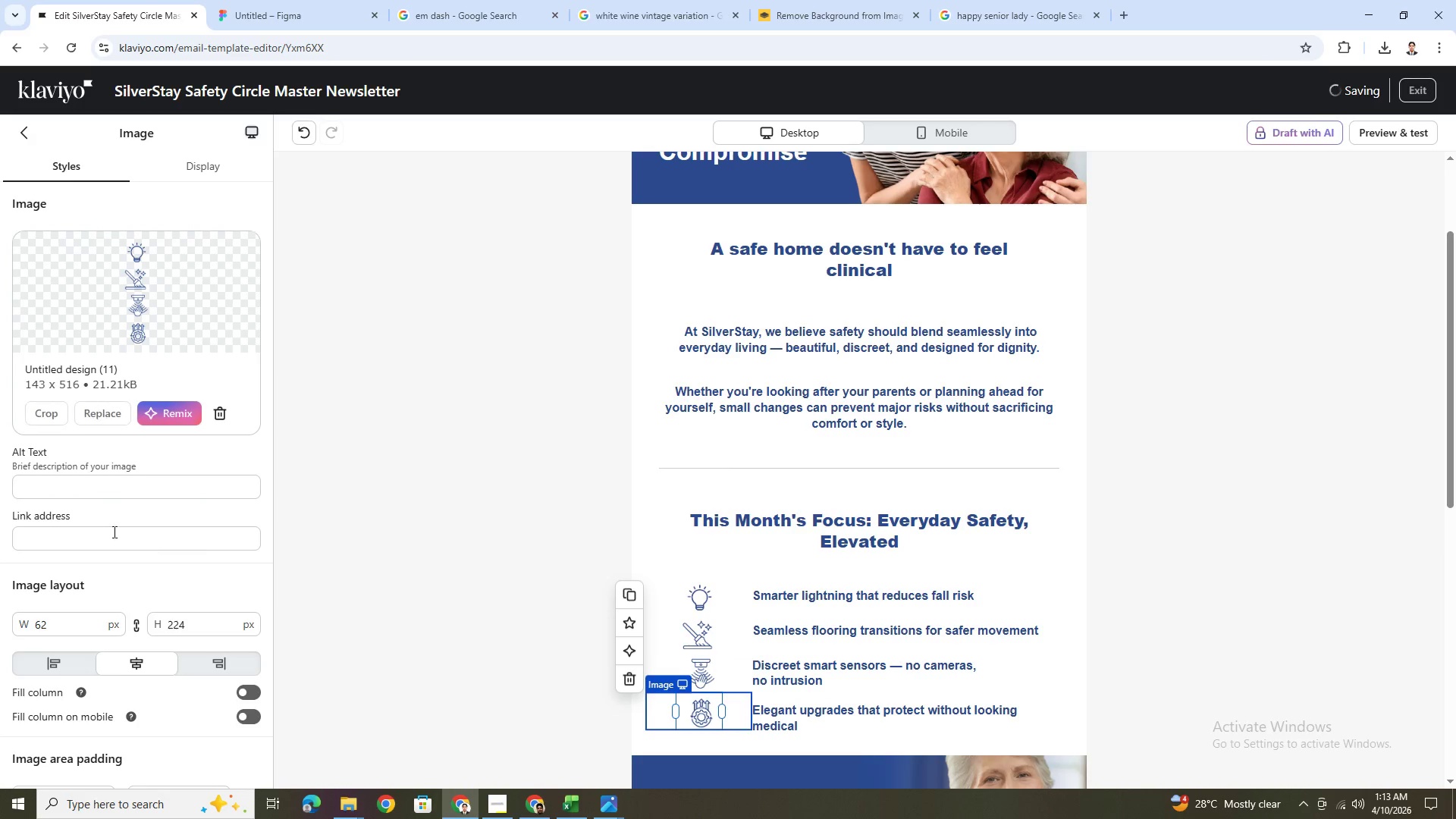 
left_click([57, 484])
 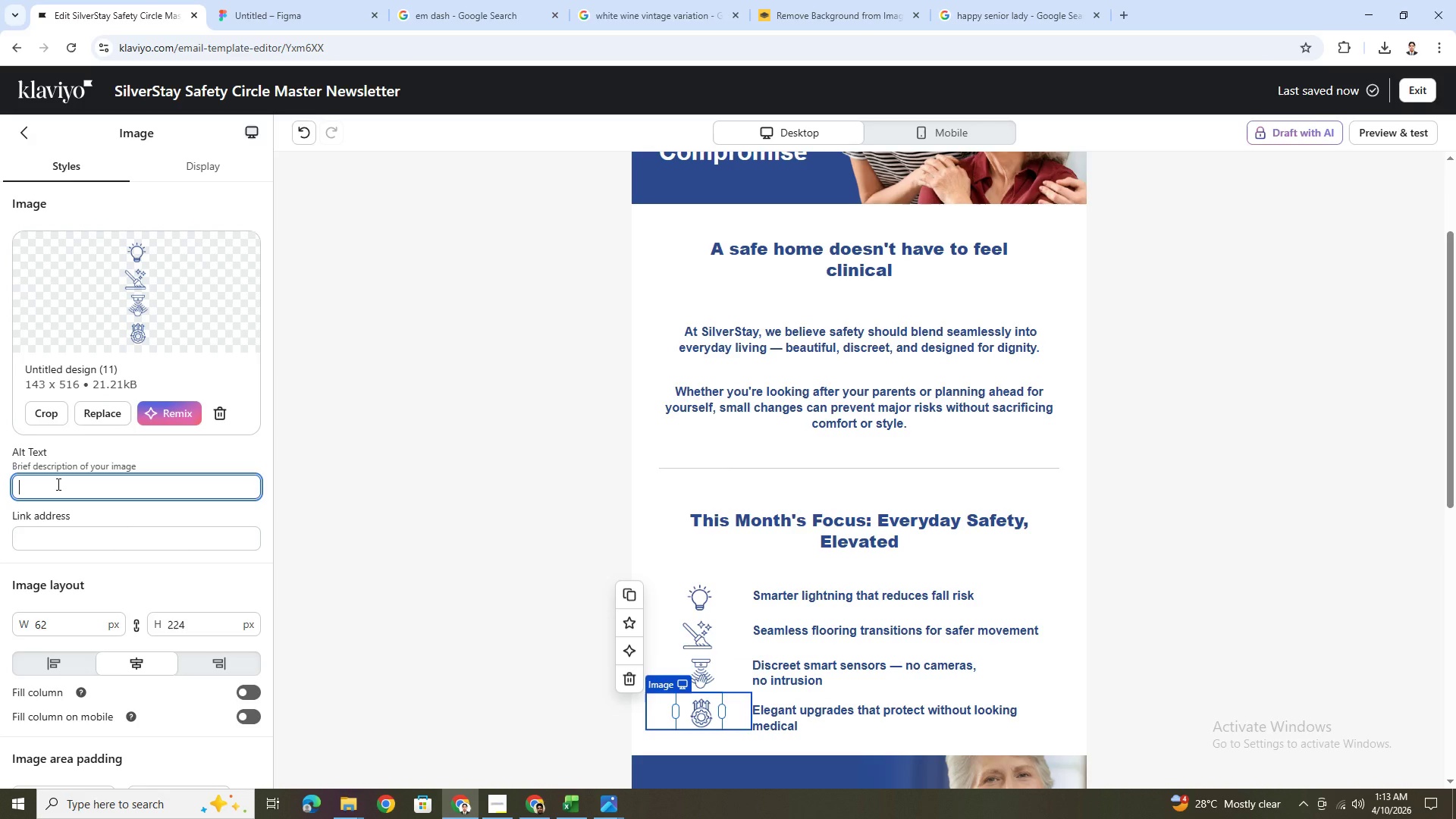 
type(Elegant upgrades)
 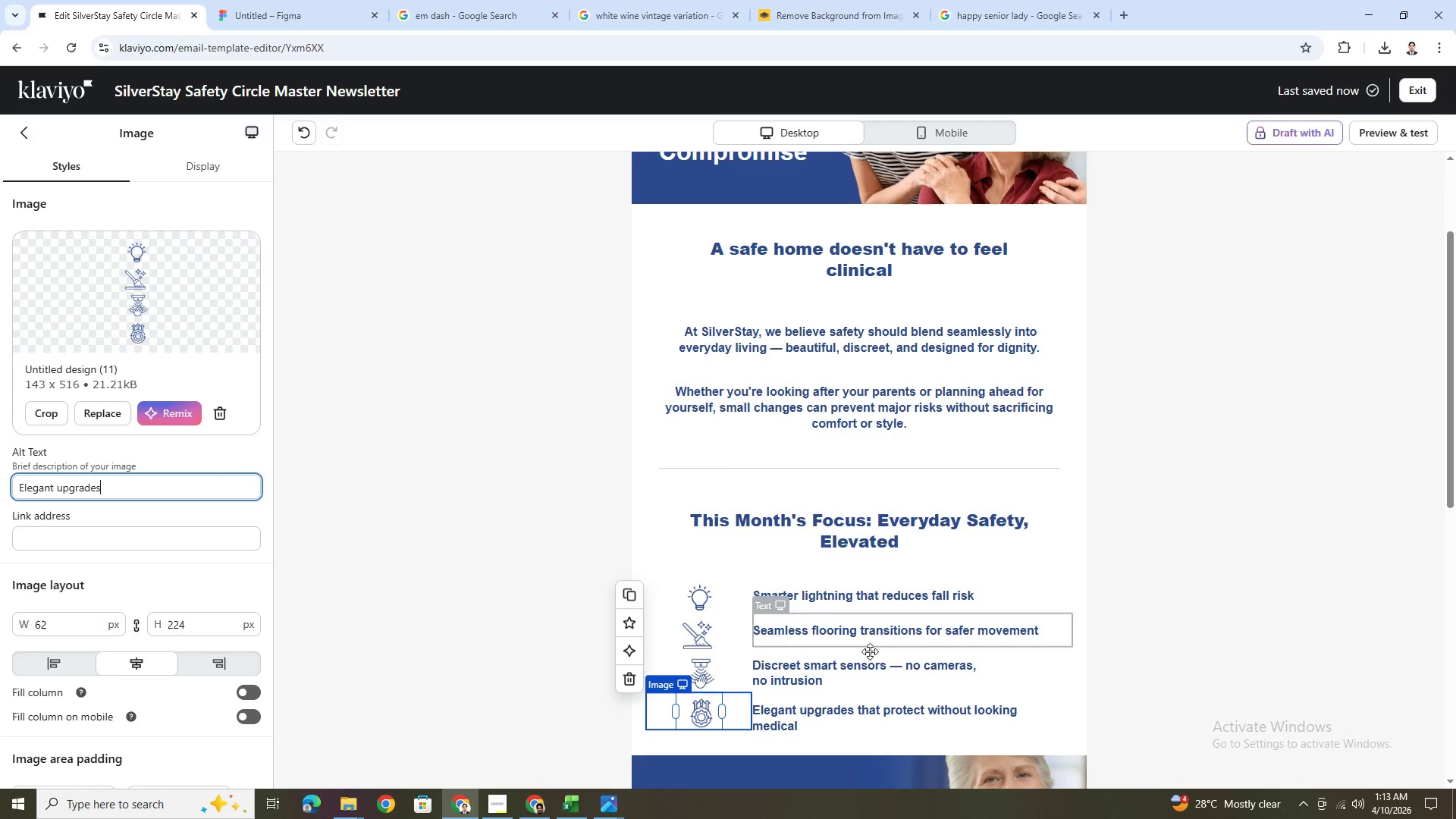 
left_click([905, 669])
 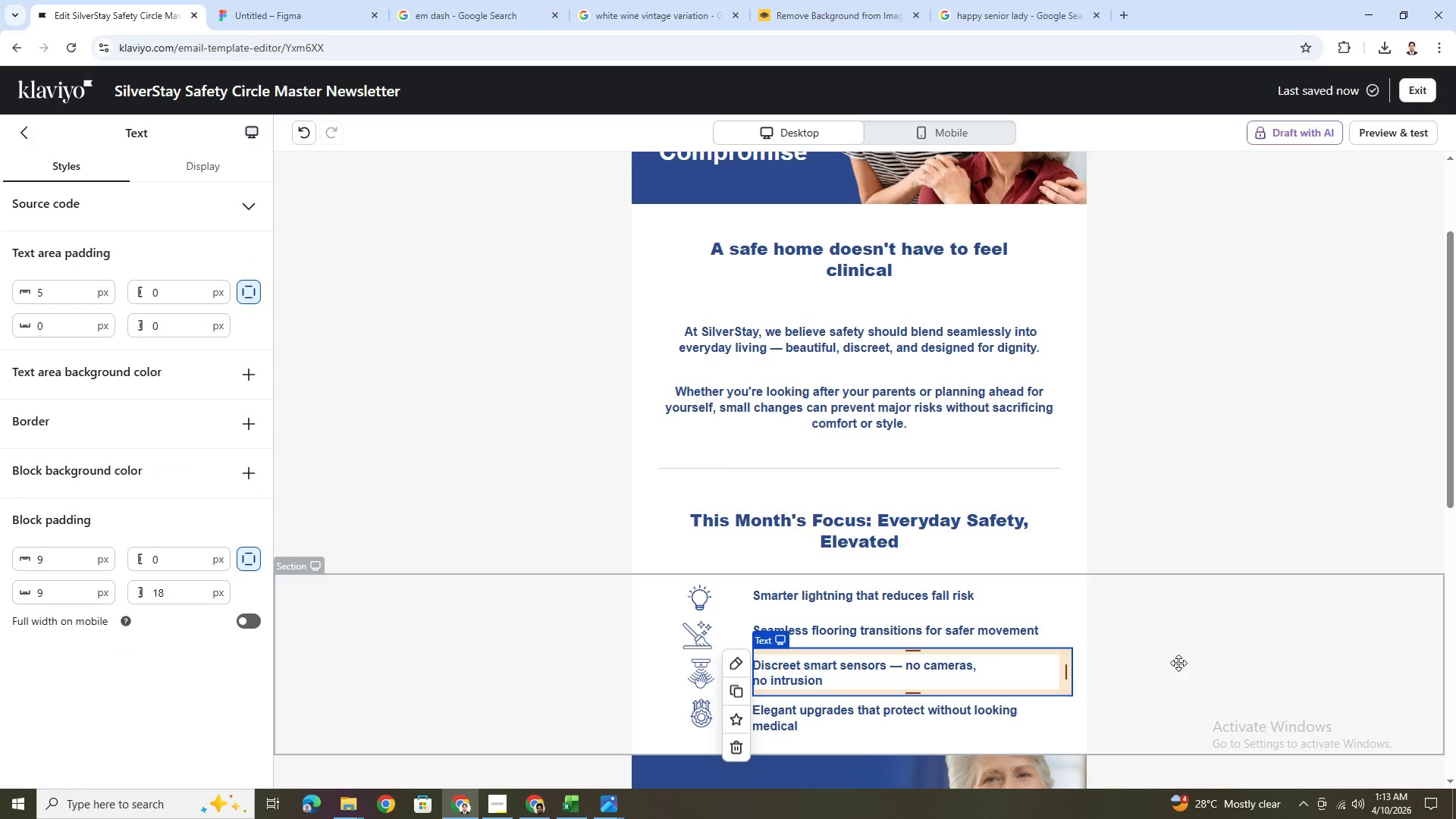 
scroll: coordinate [1188, 639], scroll_direction: up, amount: 2.0
 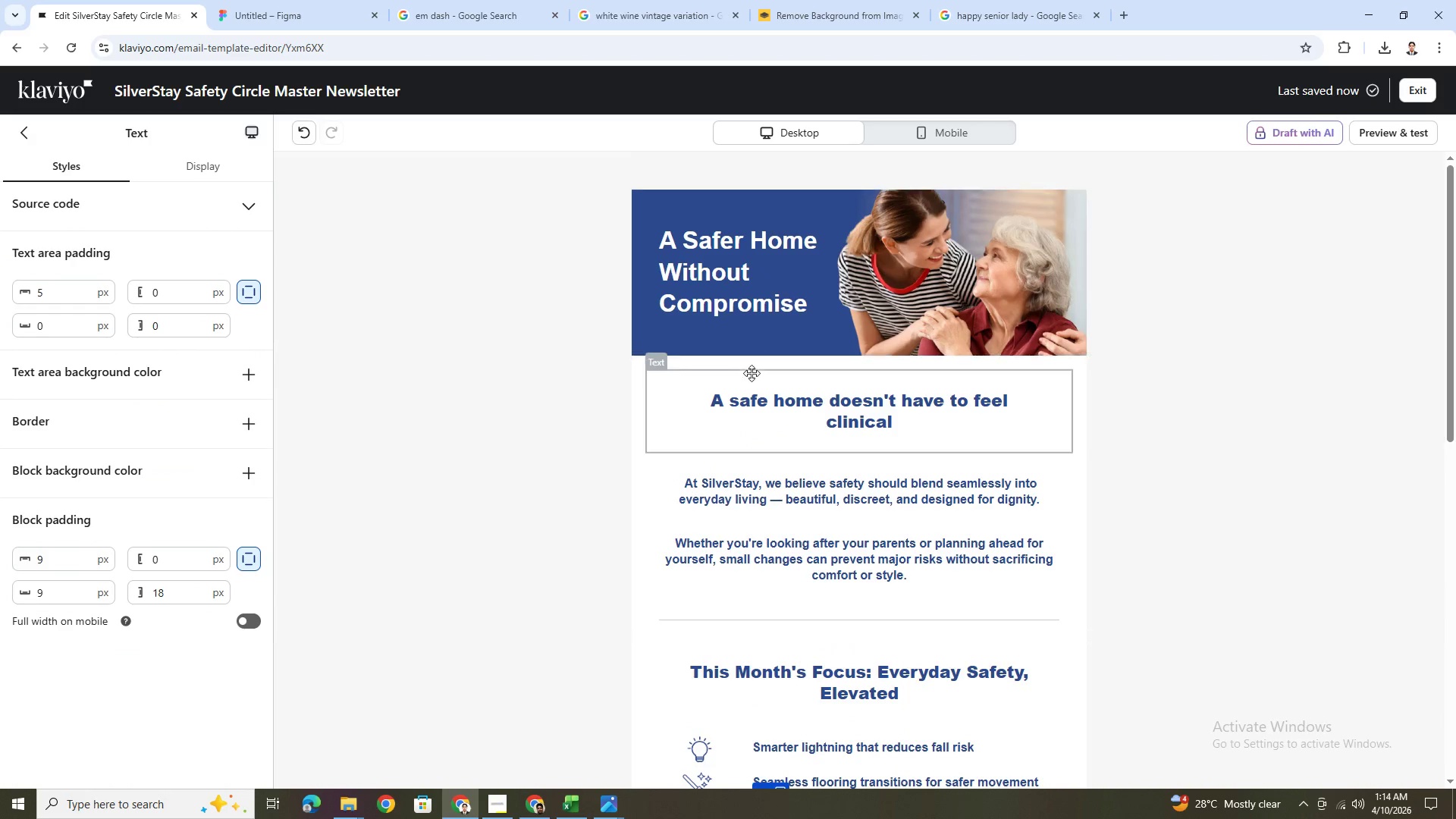 
scroll: coordinate [759, 388], scroll_direction: down, amount: 4.0
 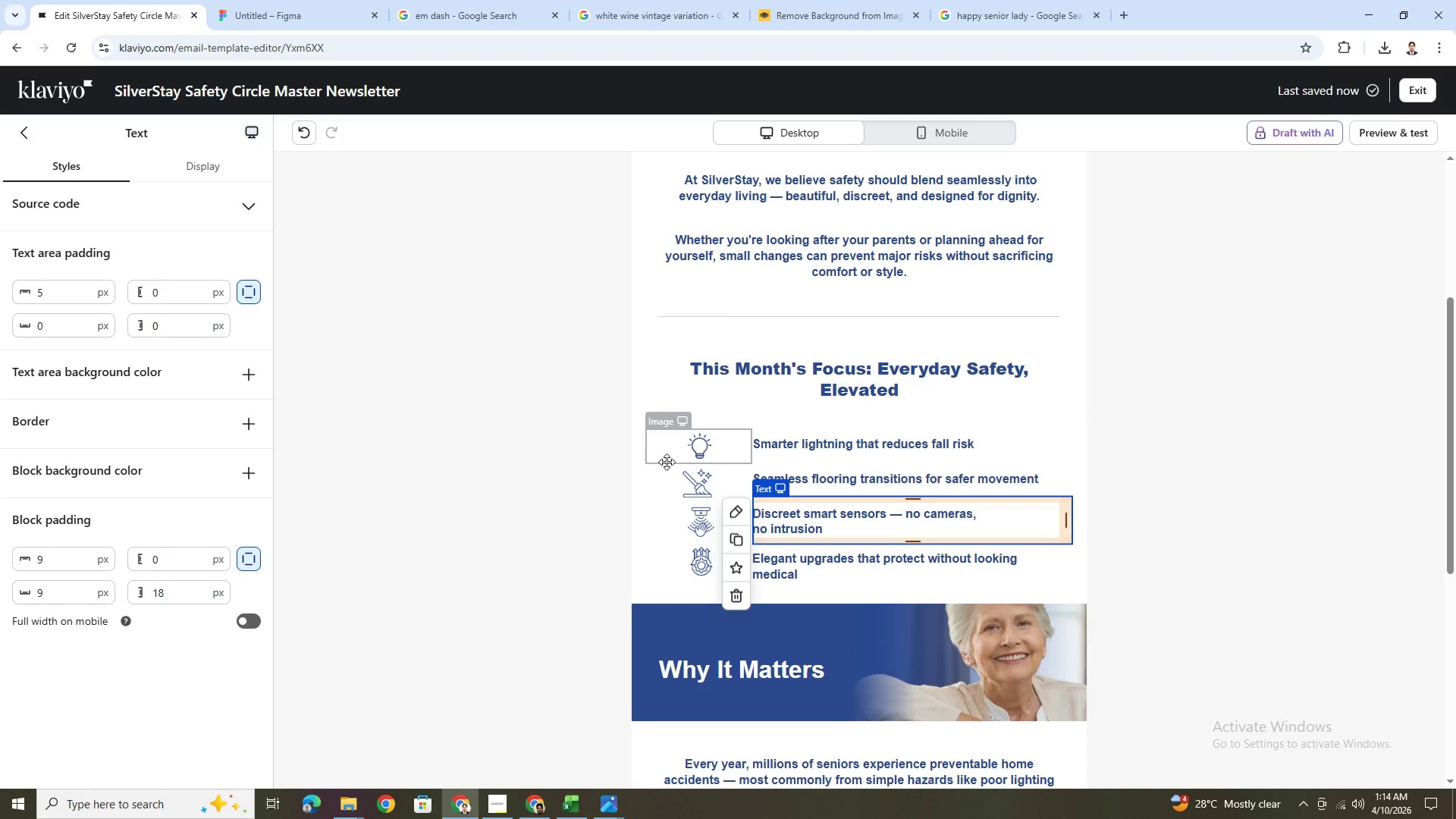 
left_click([708, 442])
 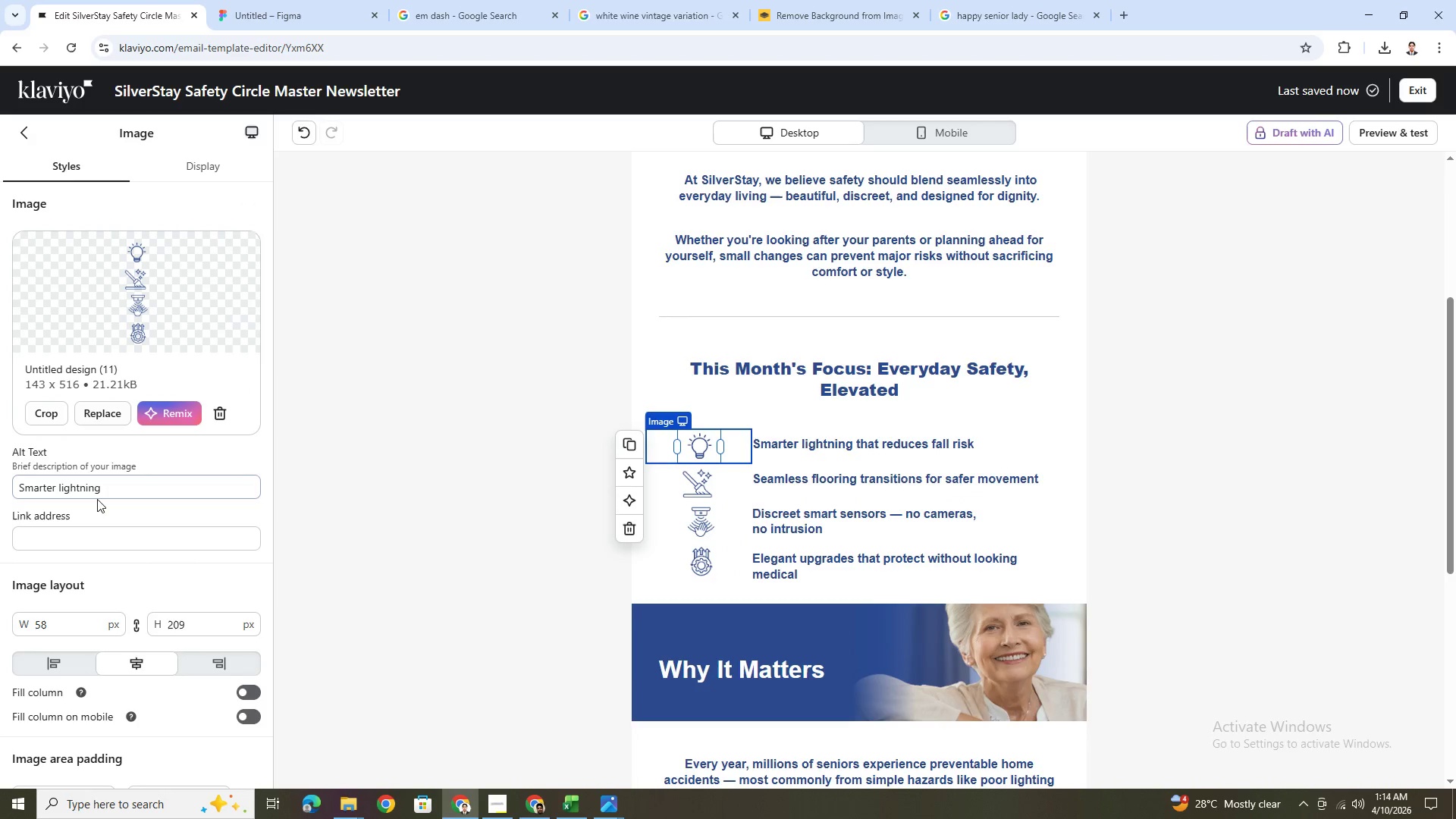 
left_click([118, 486])
 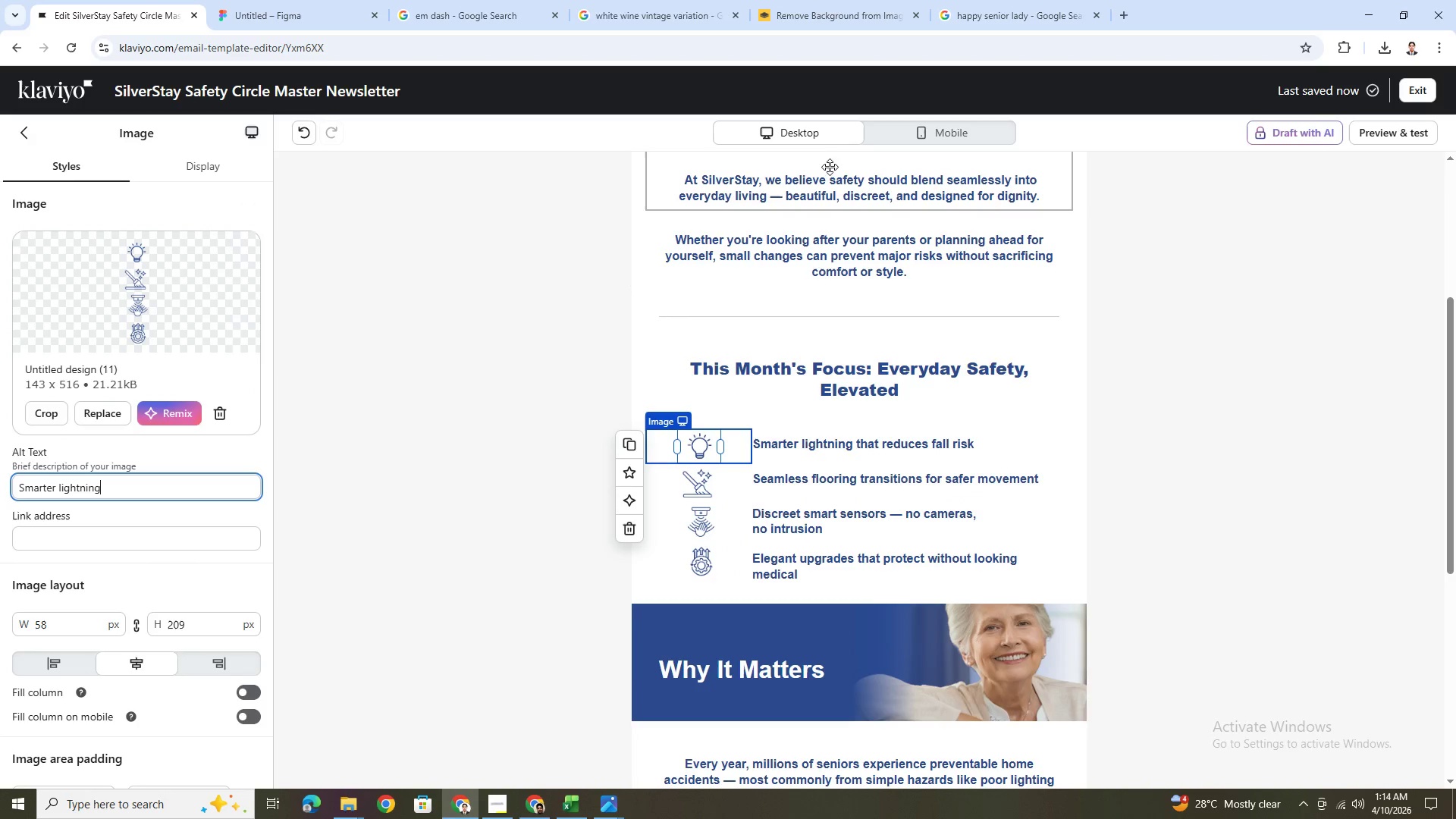 
left_click([908, 137])
 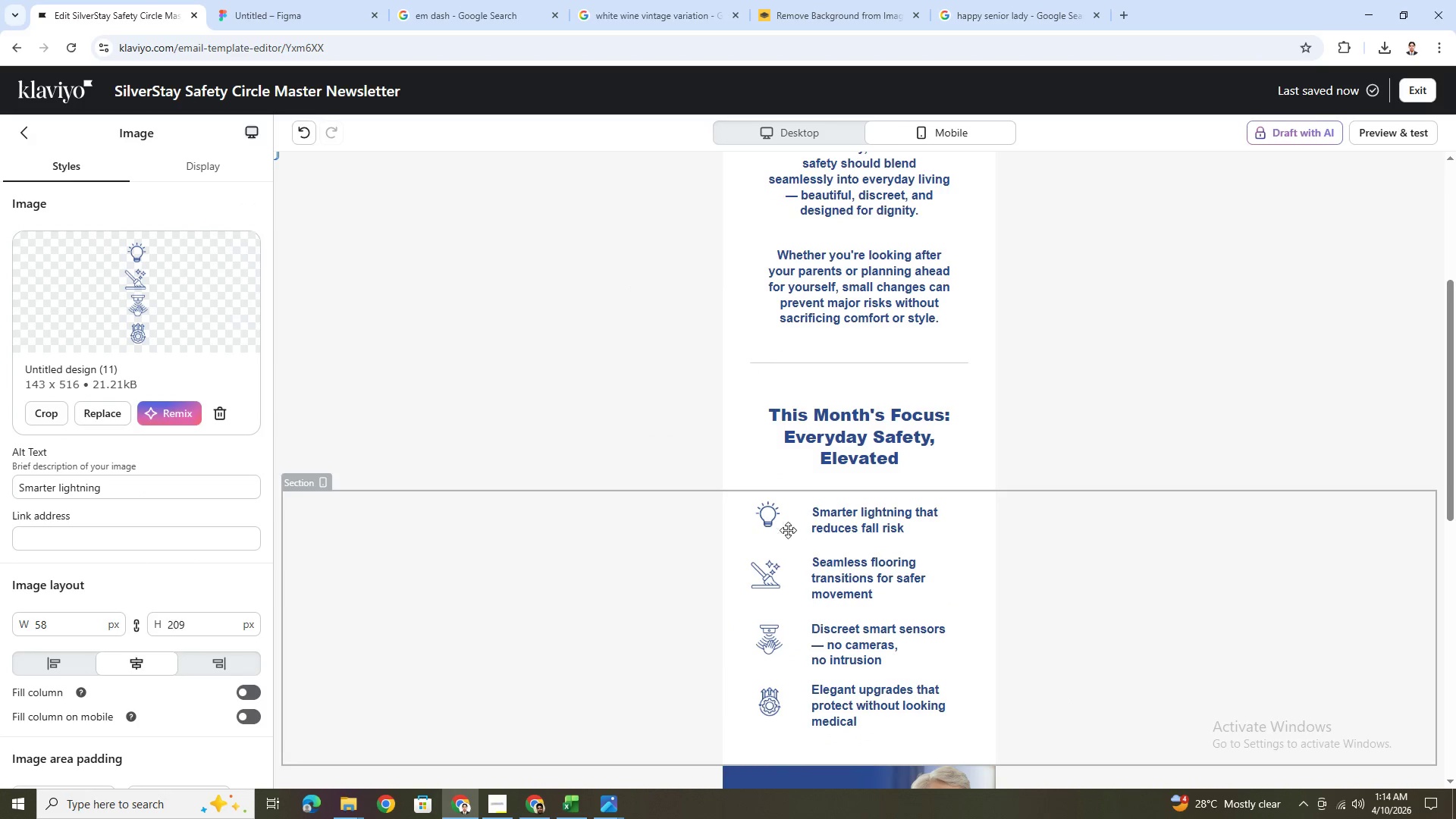 
left_click([778, 518])
 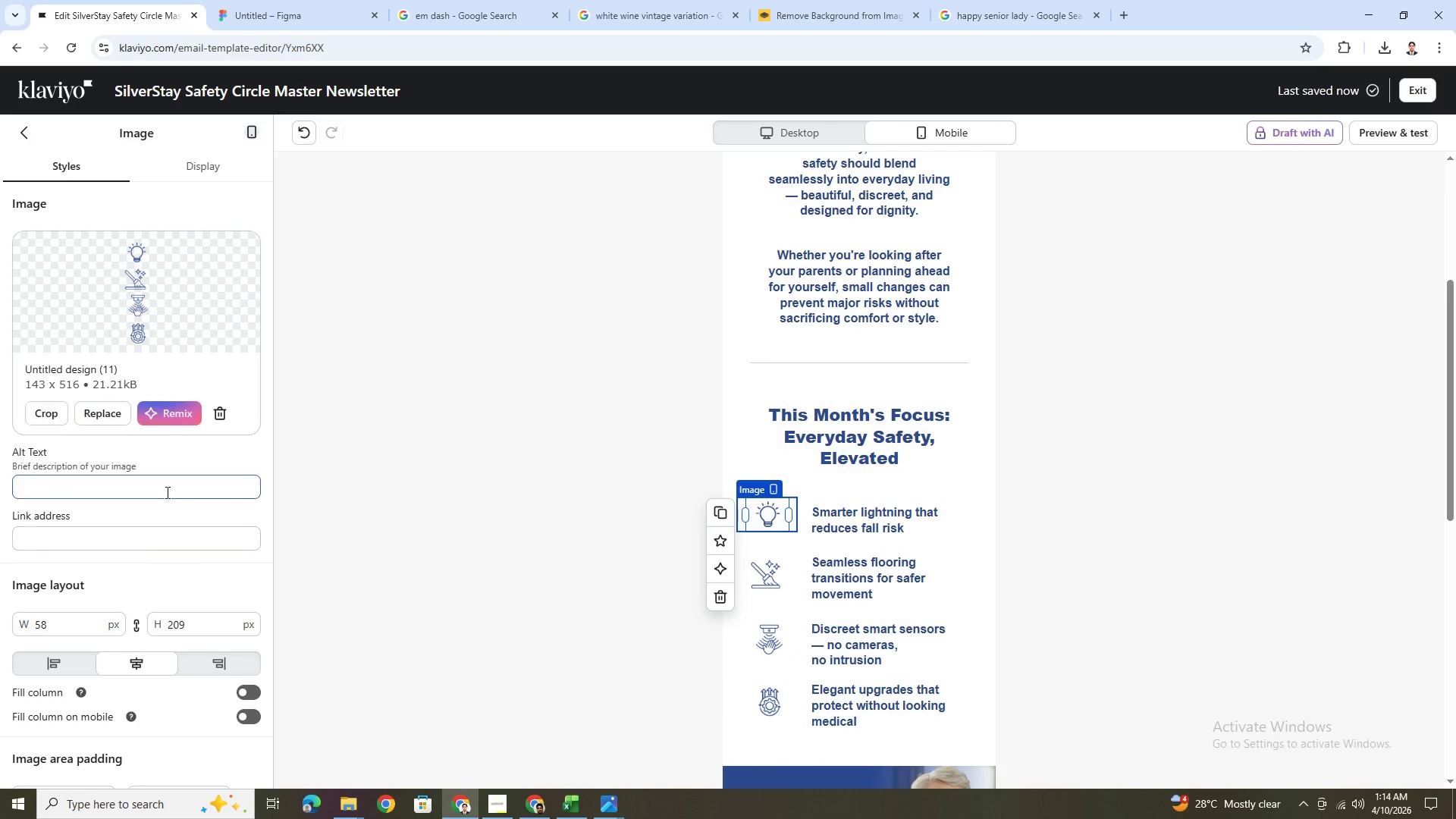 
left_click([165, 491])
 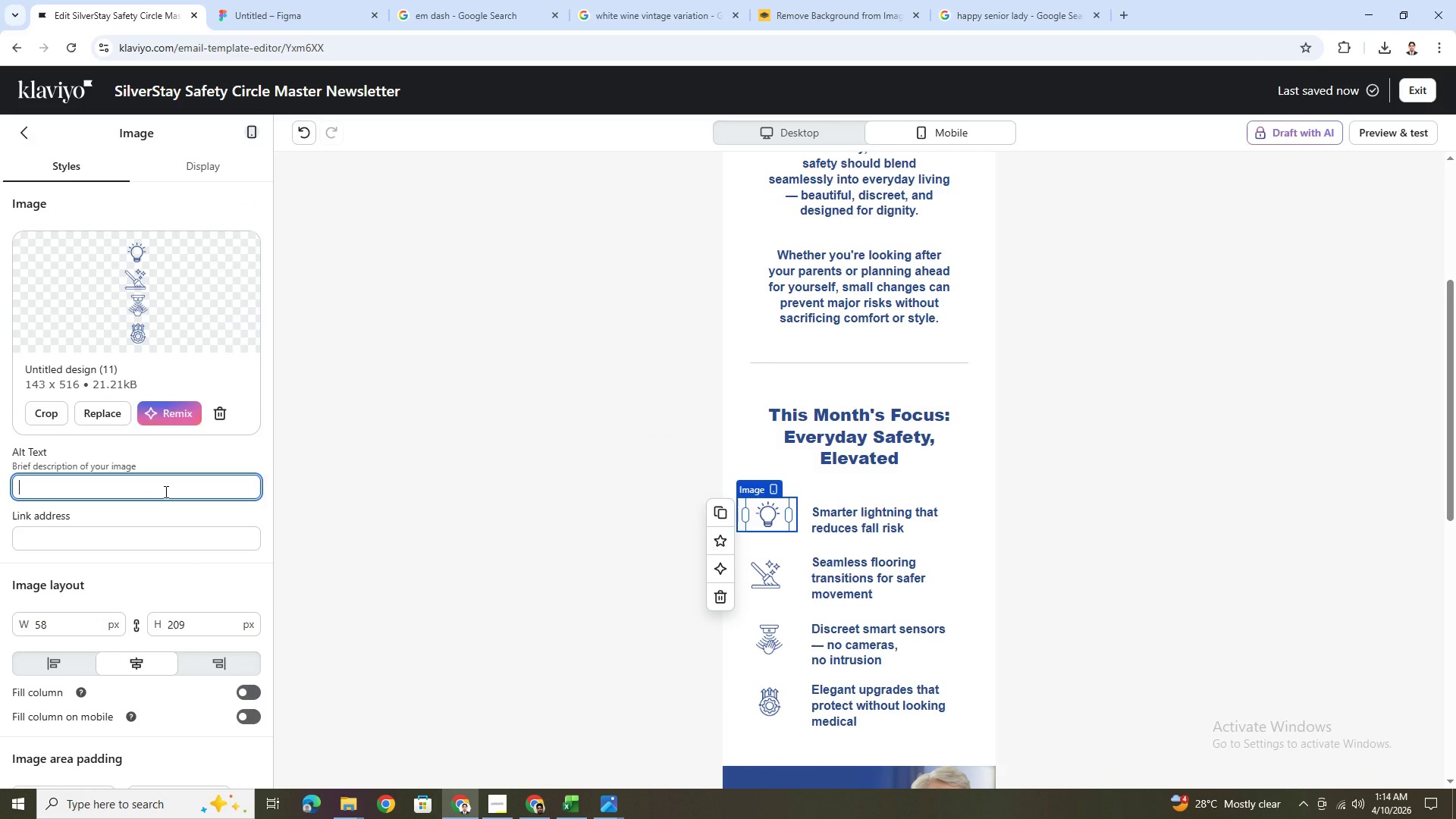 
type(Smarter lighning)
 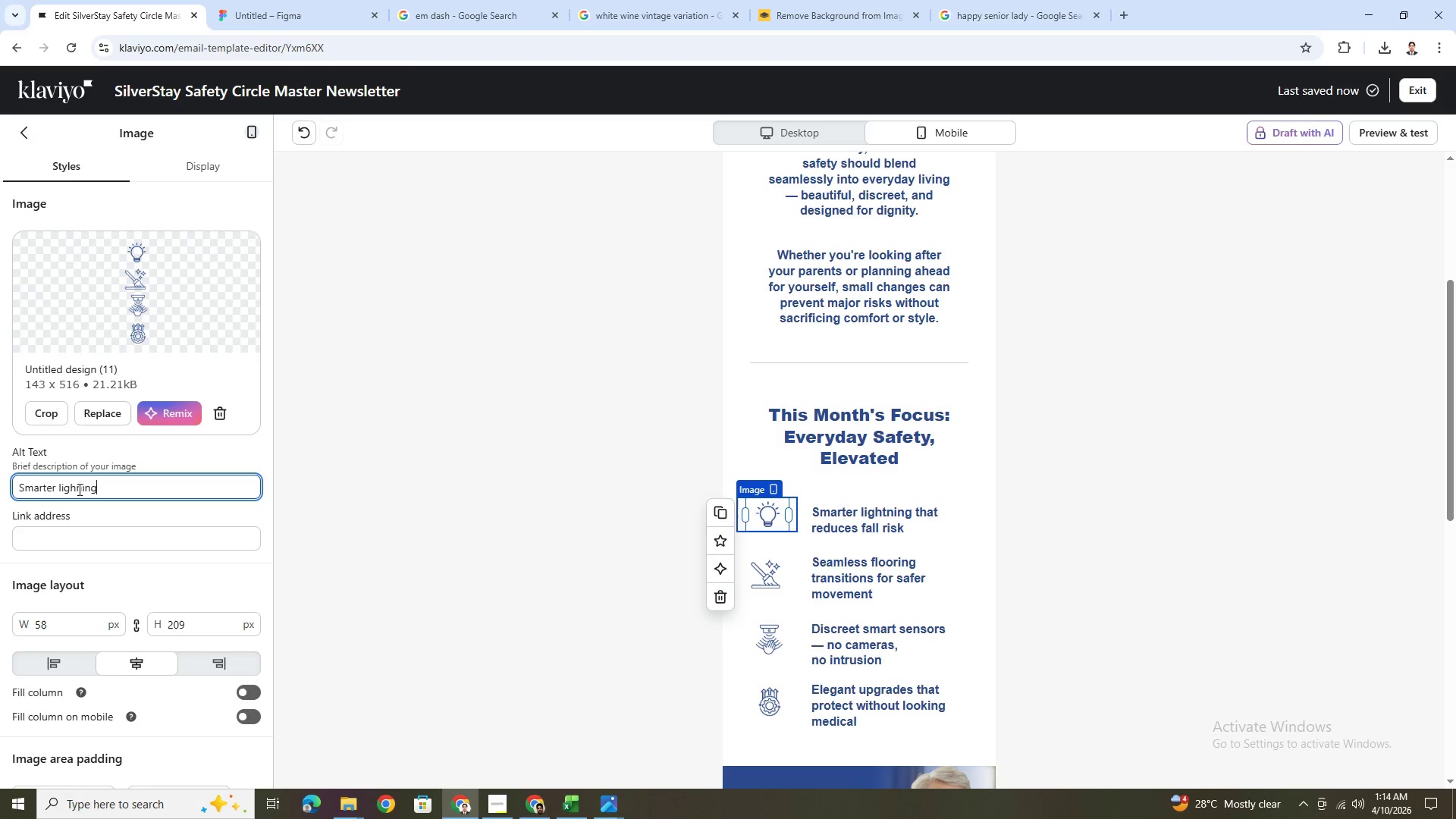 
left_click([76, 489])
 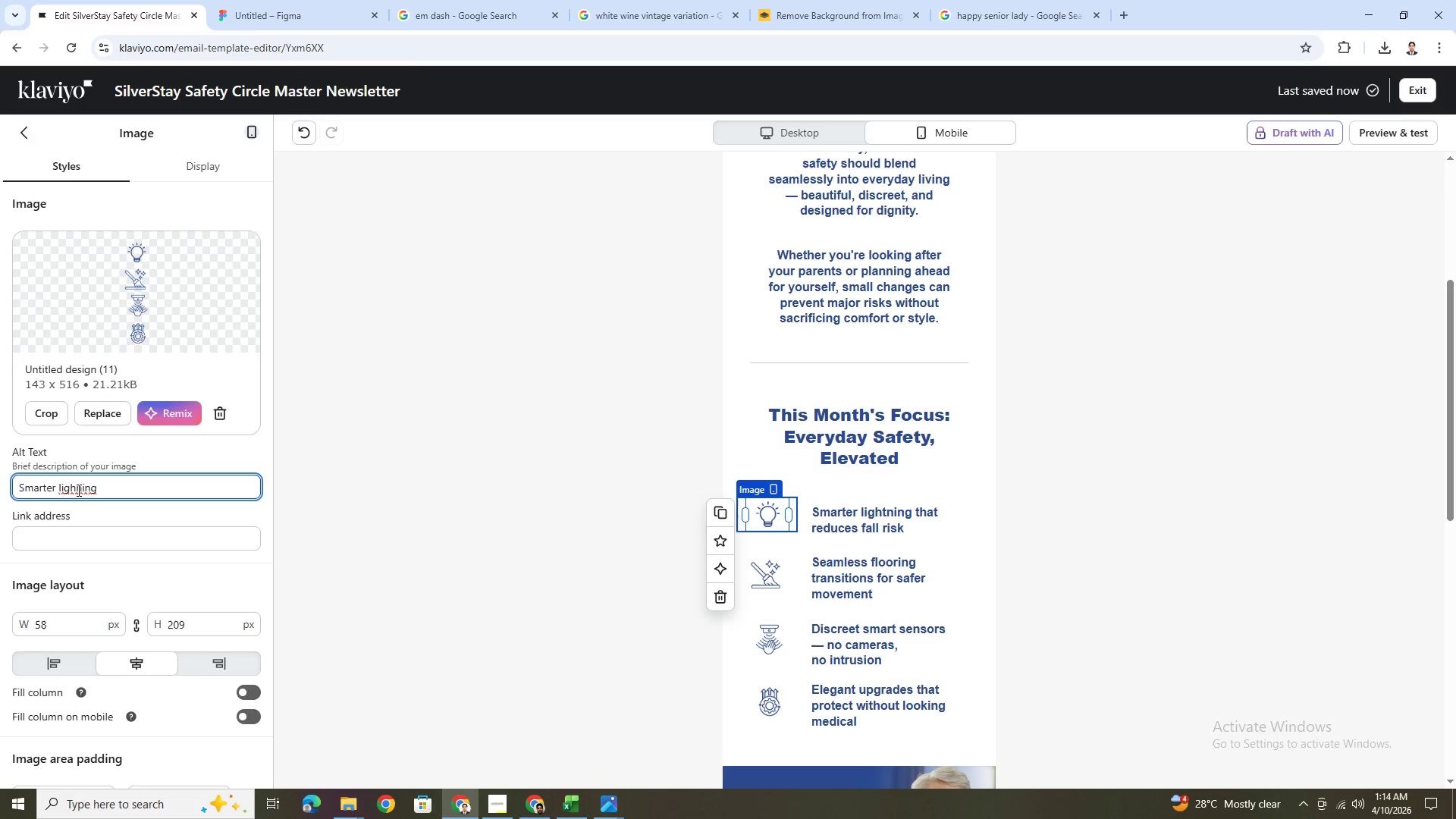 
key(T)
 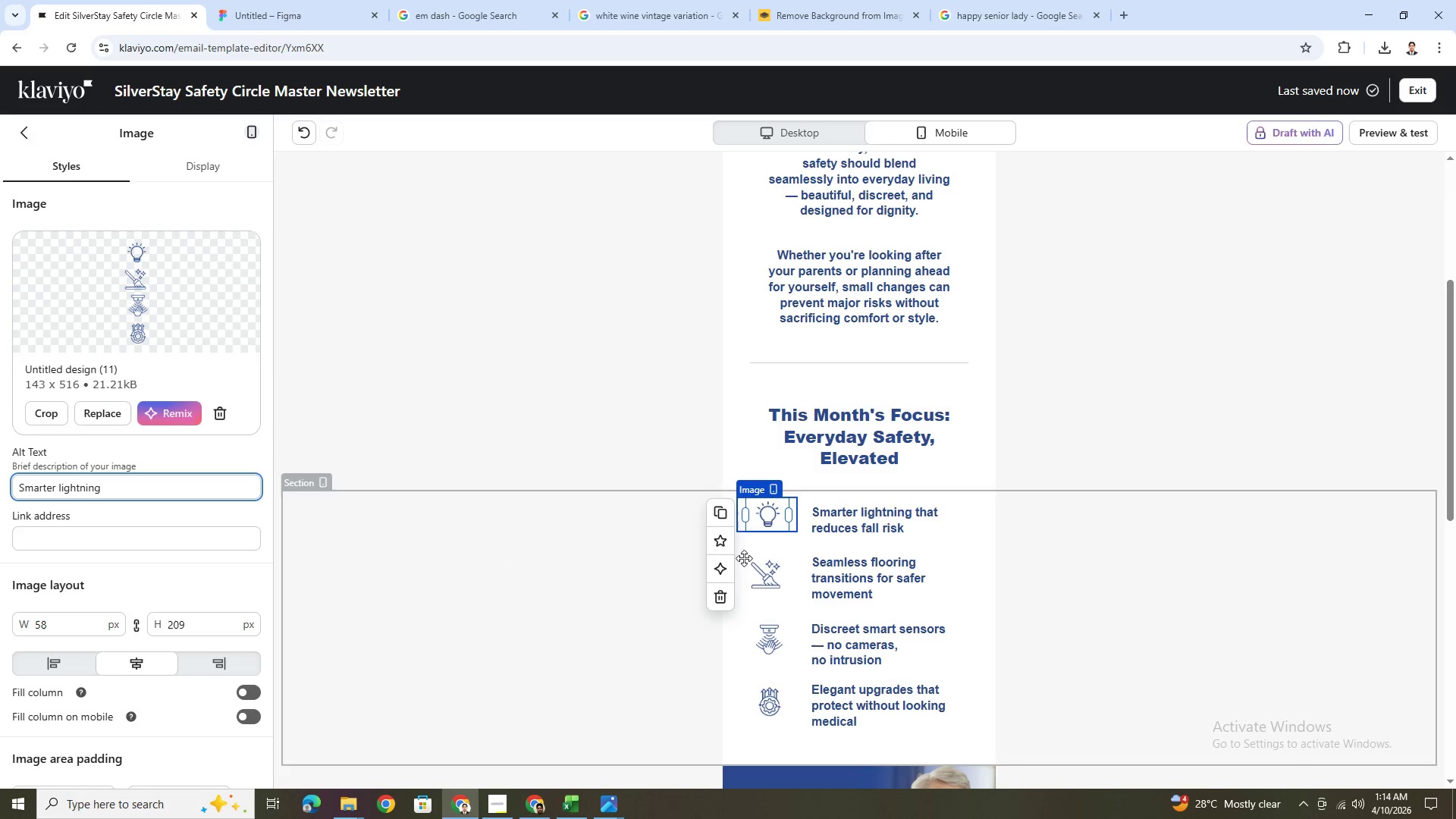 
left_click([764, 563])
 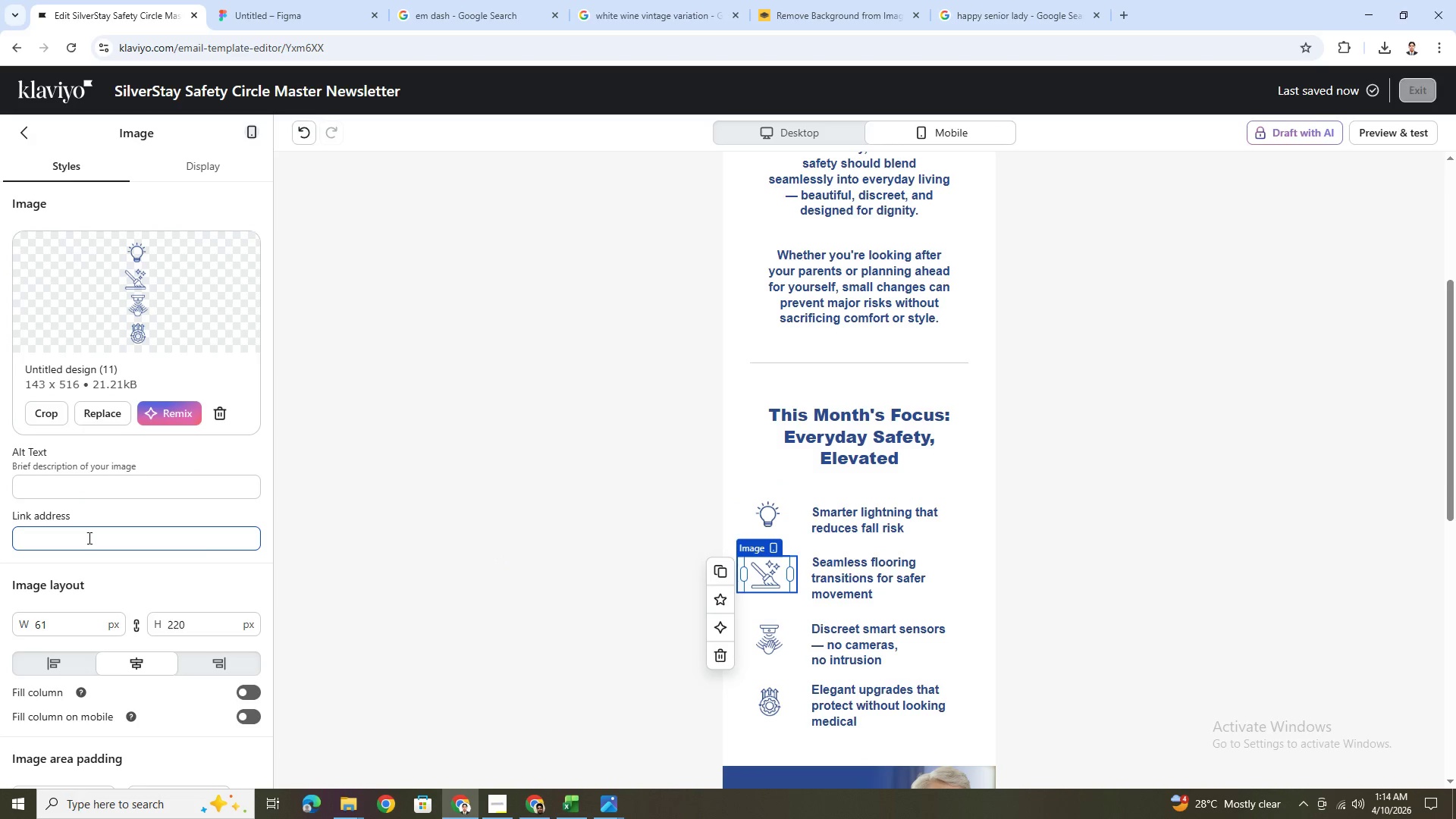 
left_click([104, 485])
 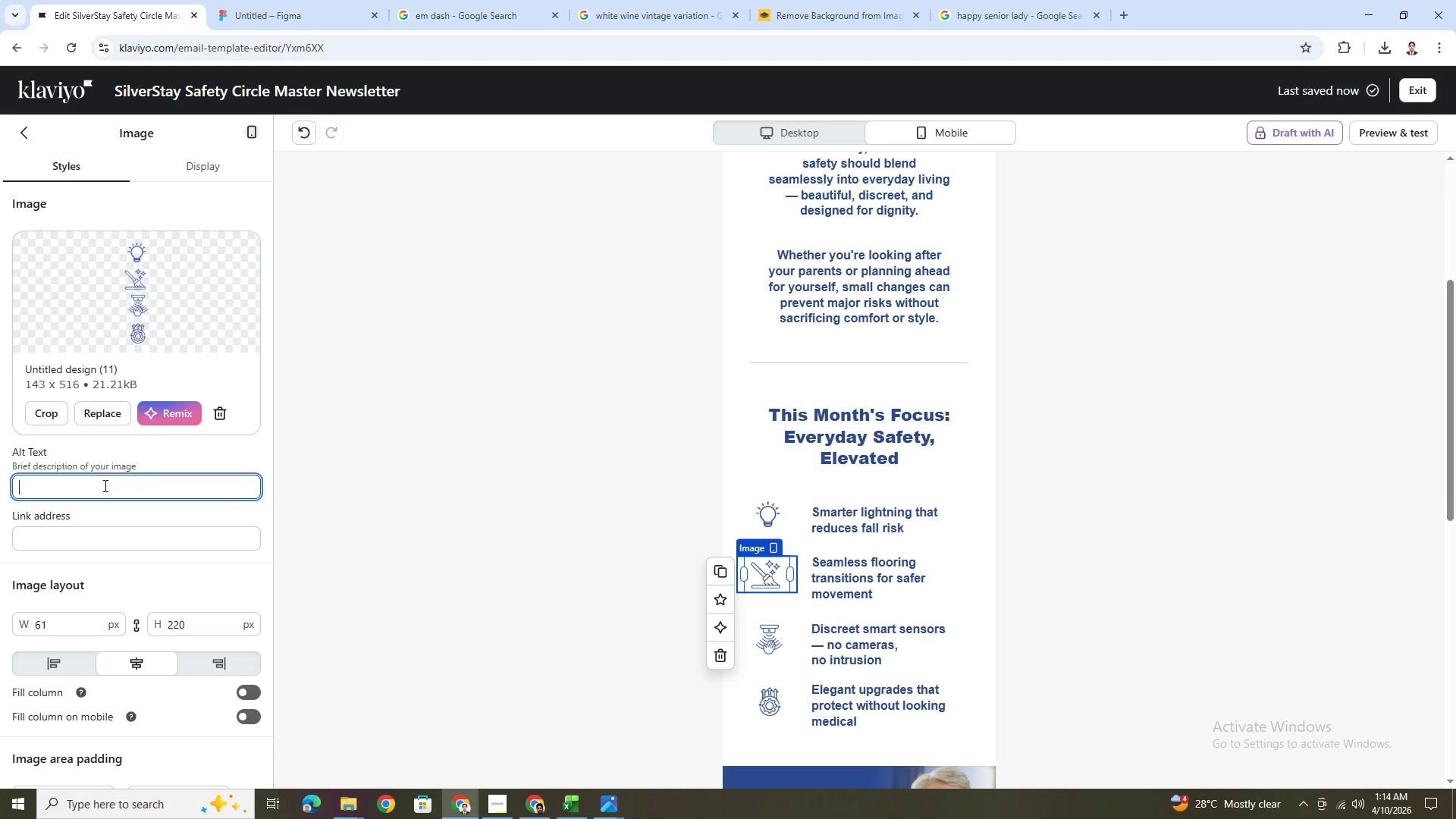 
type(Seamless flooring)
 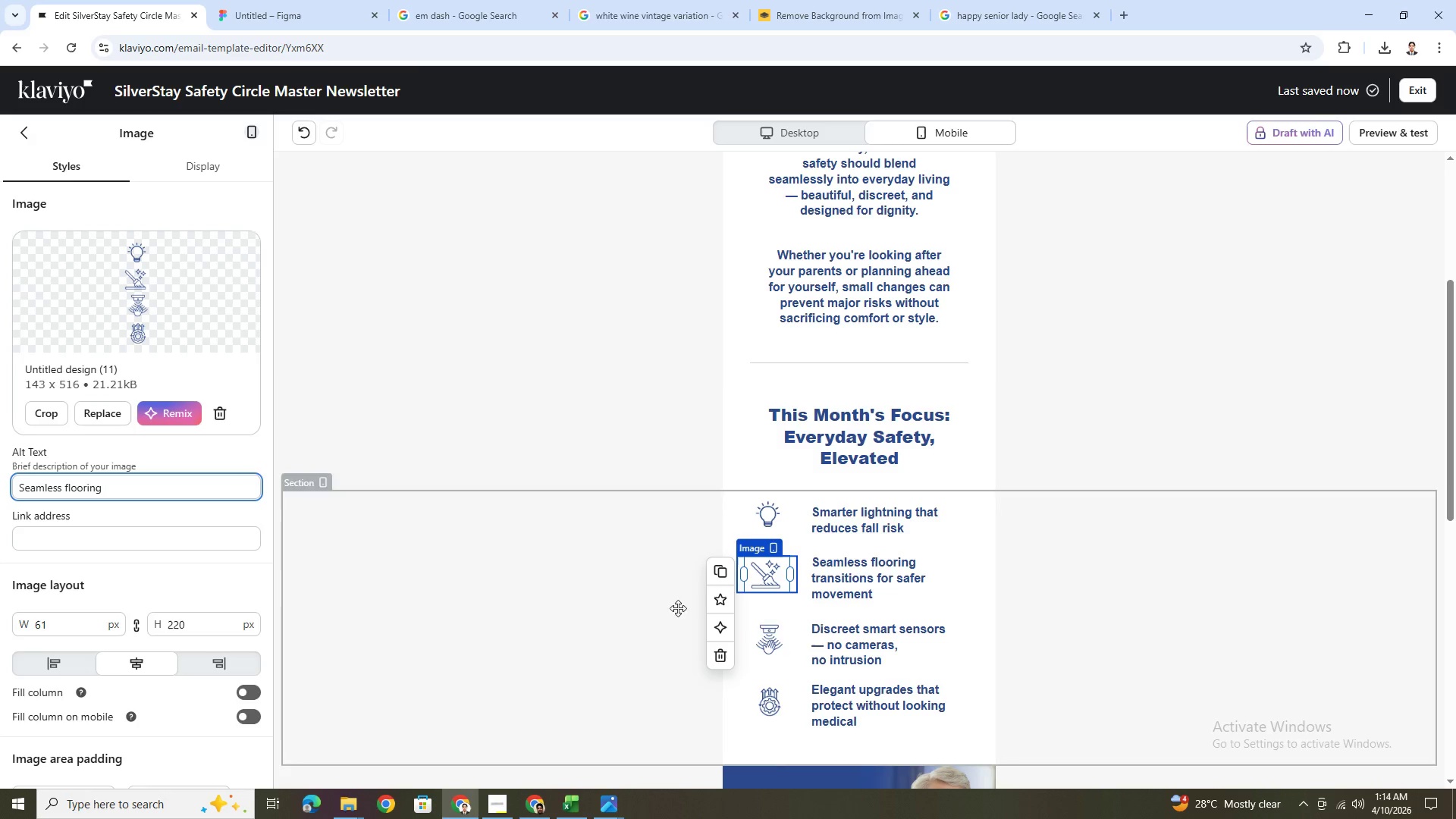 
left_click([772, 629])
 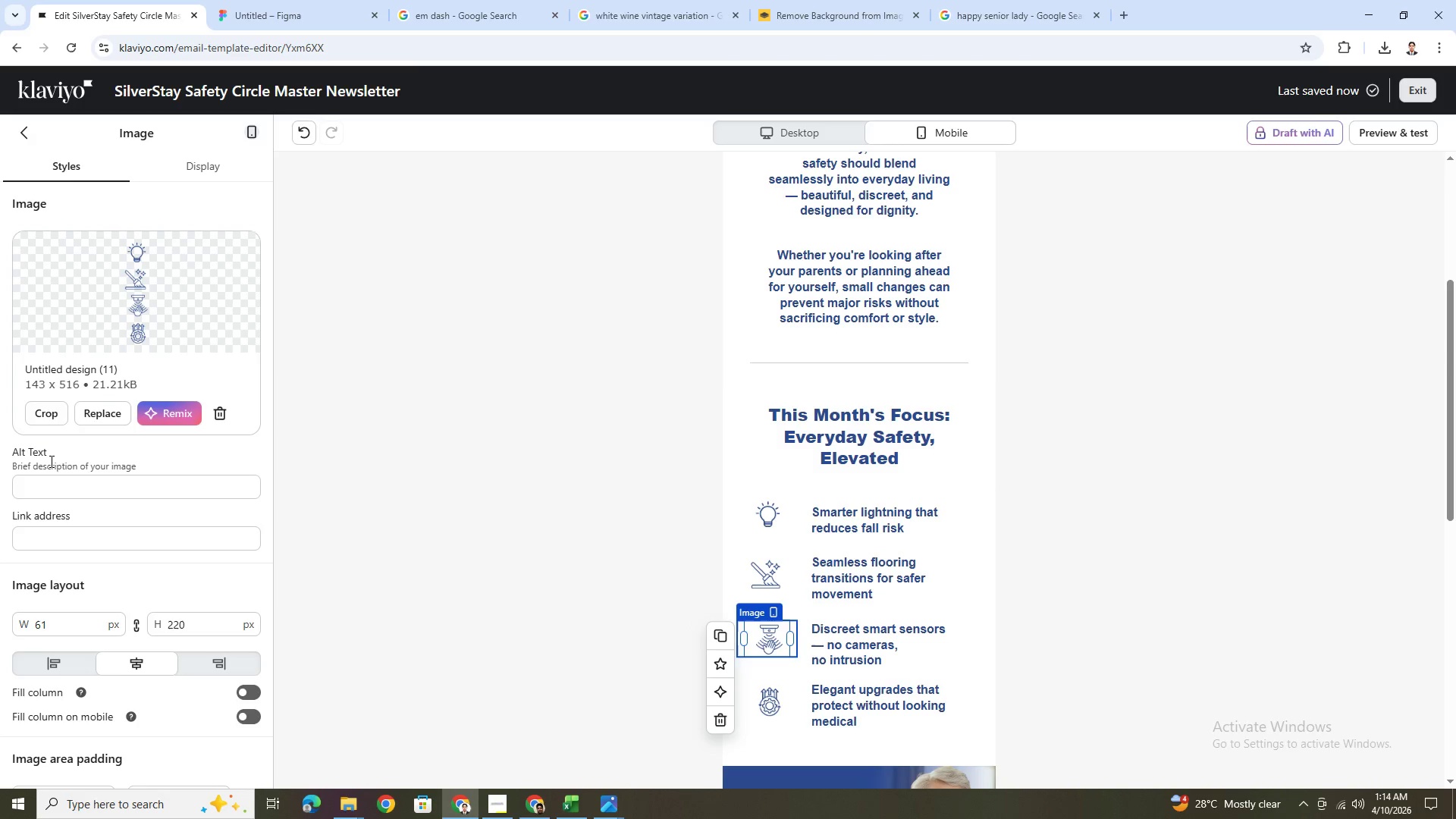 
left_click([89, 483])
 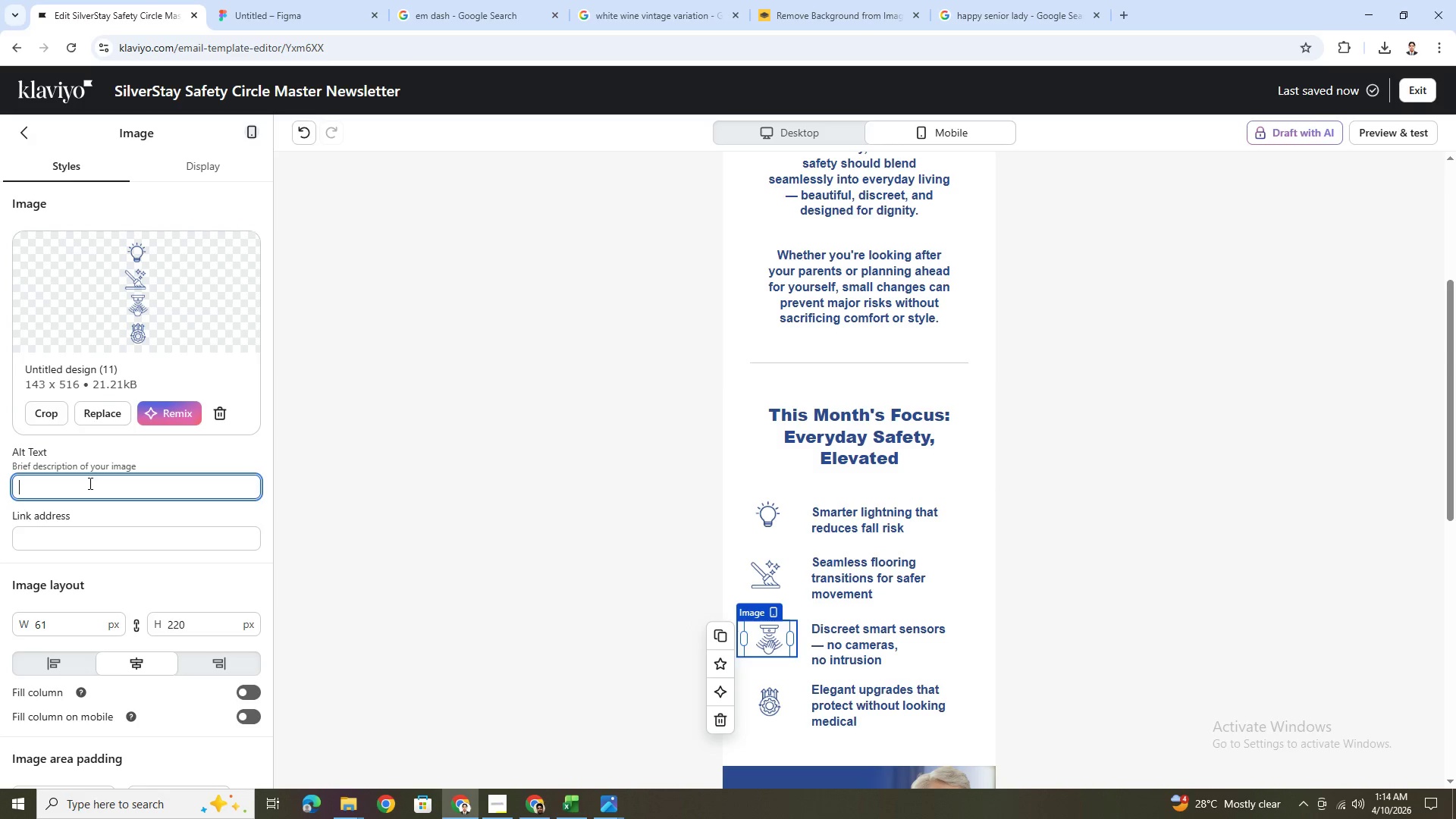 
type(Discreet smart sensors)
 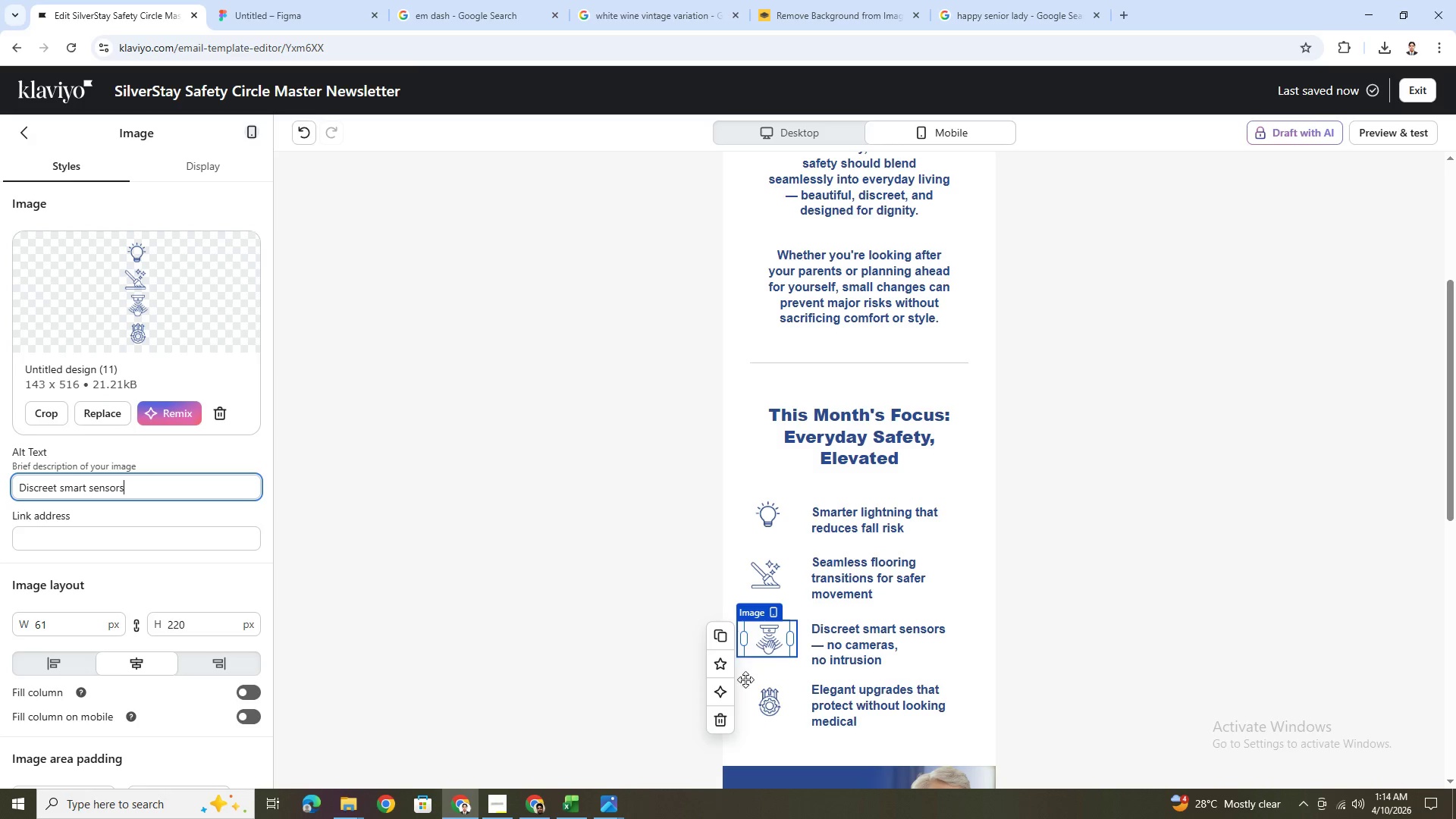 
left_click([760, 694])
 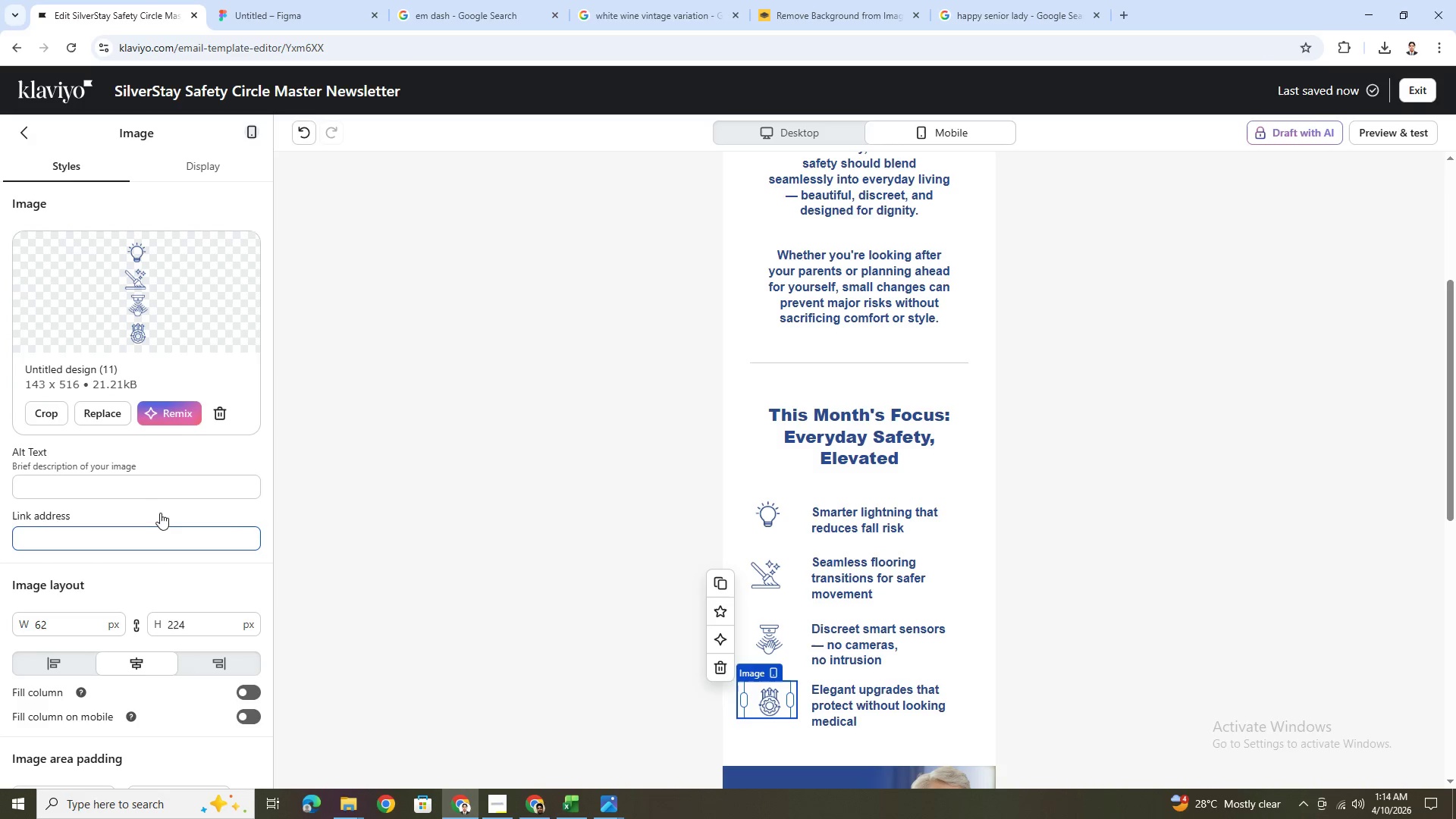 
left_click([149, 488])
 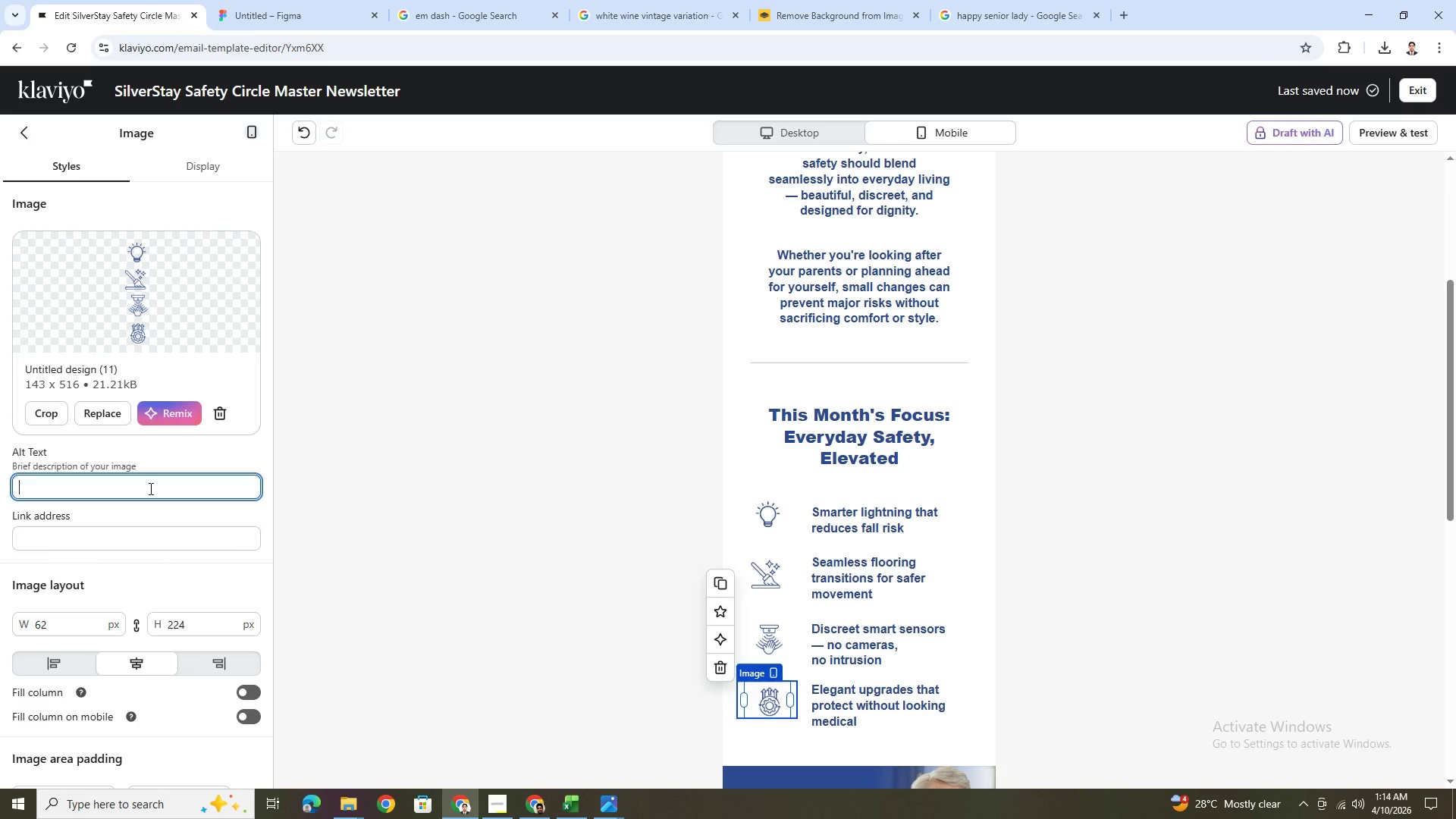 
type(Elegant upgrades)
 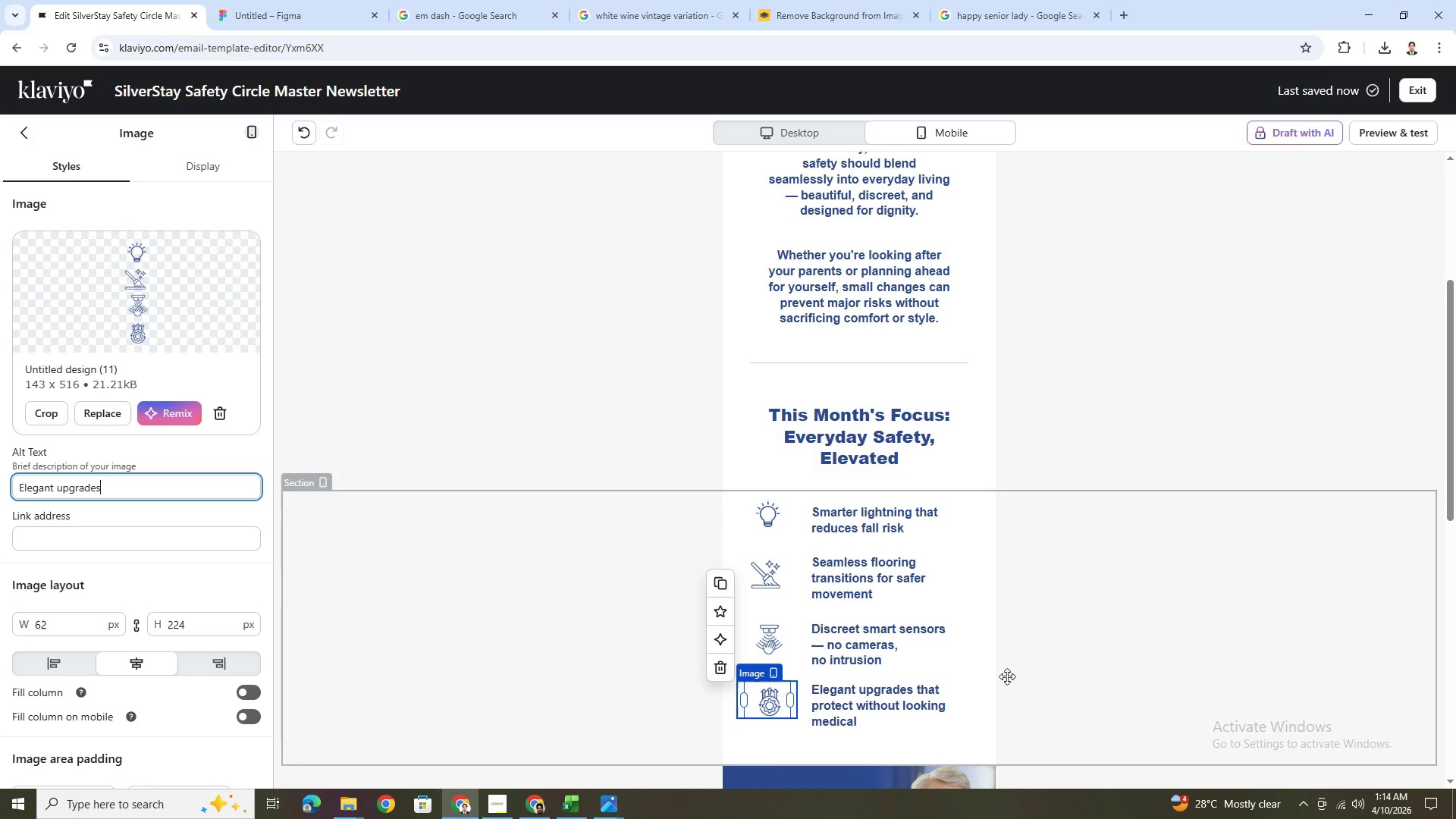 
left_click([934, 715])
 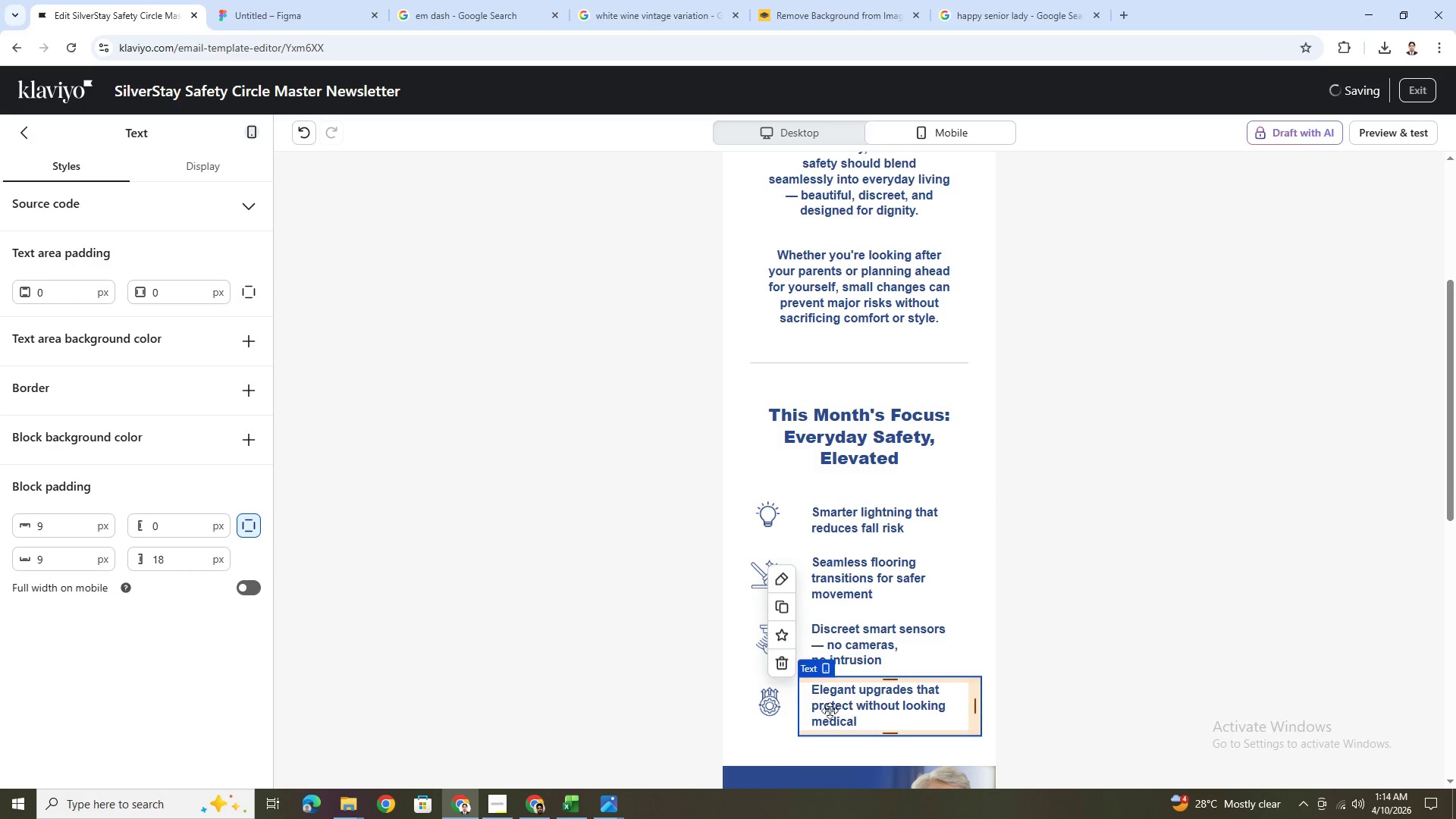 
left_click([759, 701])
 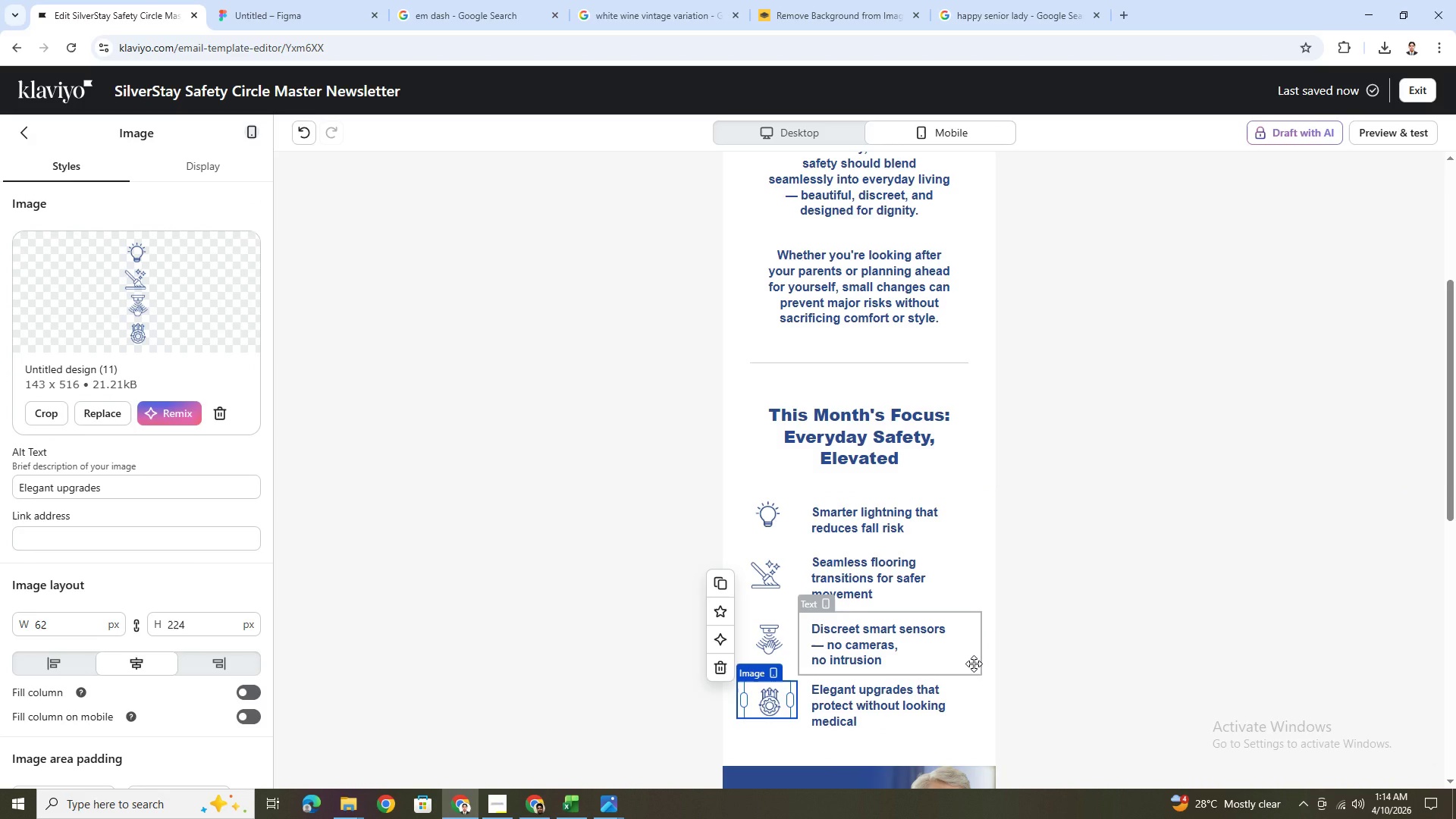 
wait(5.58)
 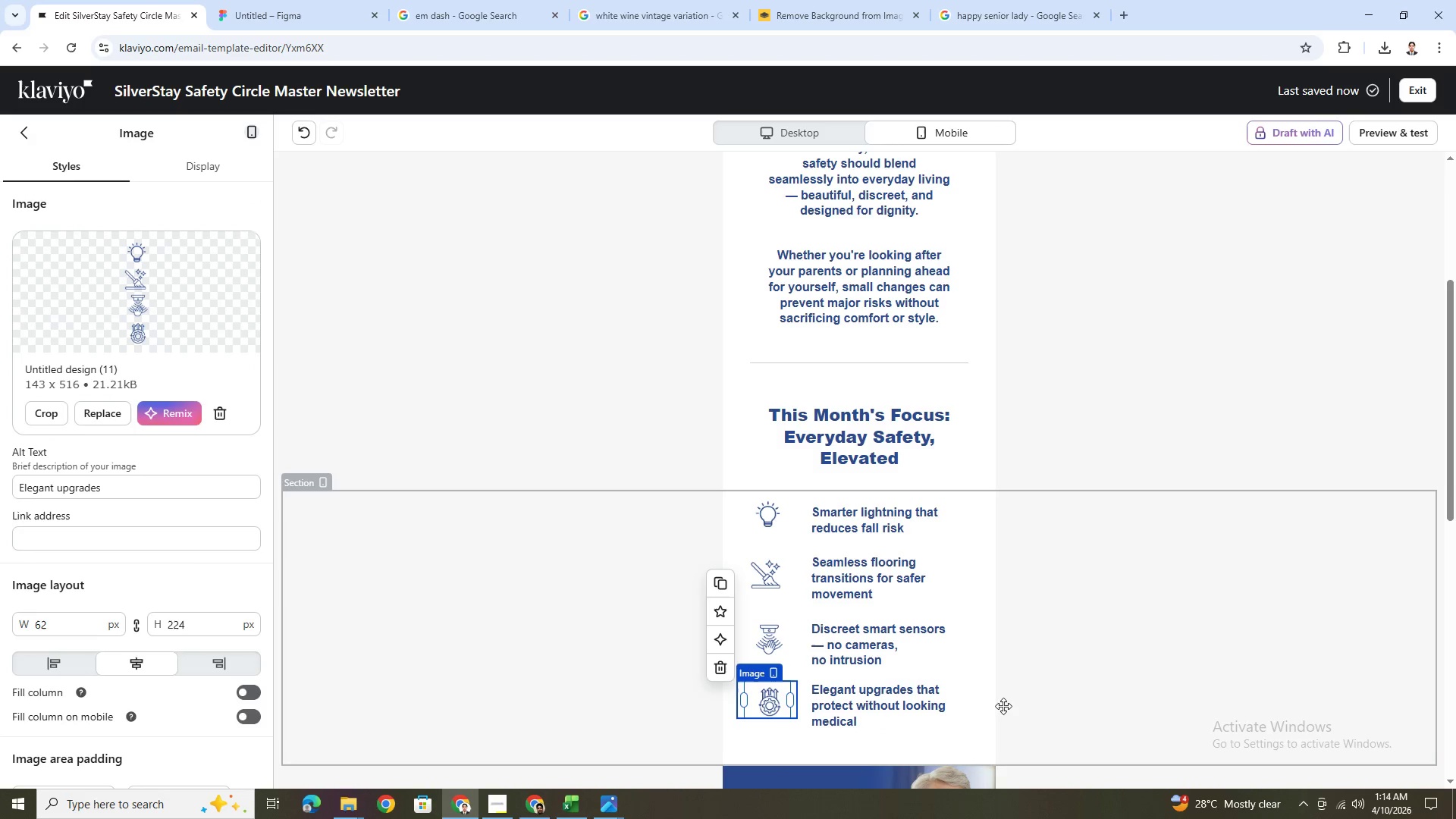 
scroll: coordinate [985, 658], scroll_direction: down, amount: 5.0
 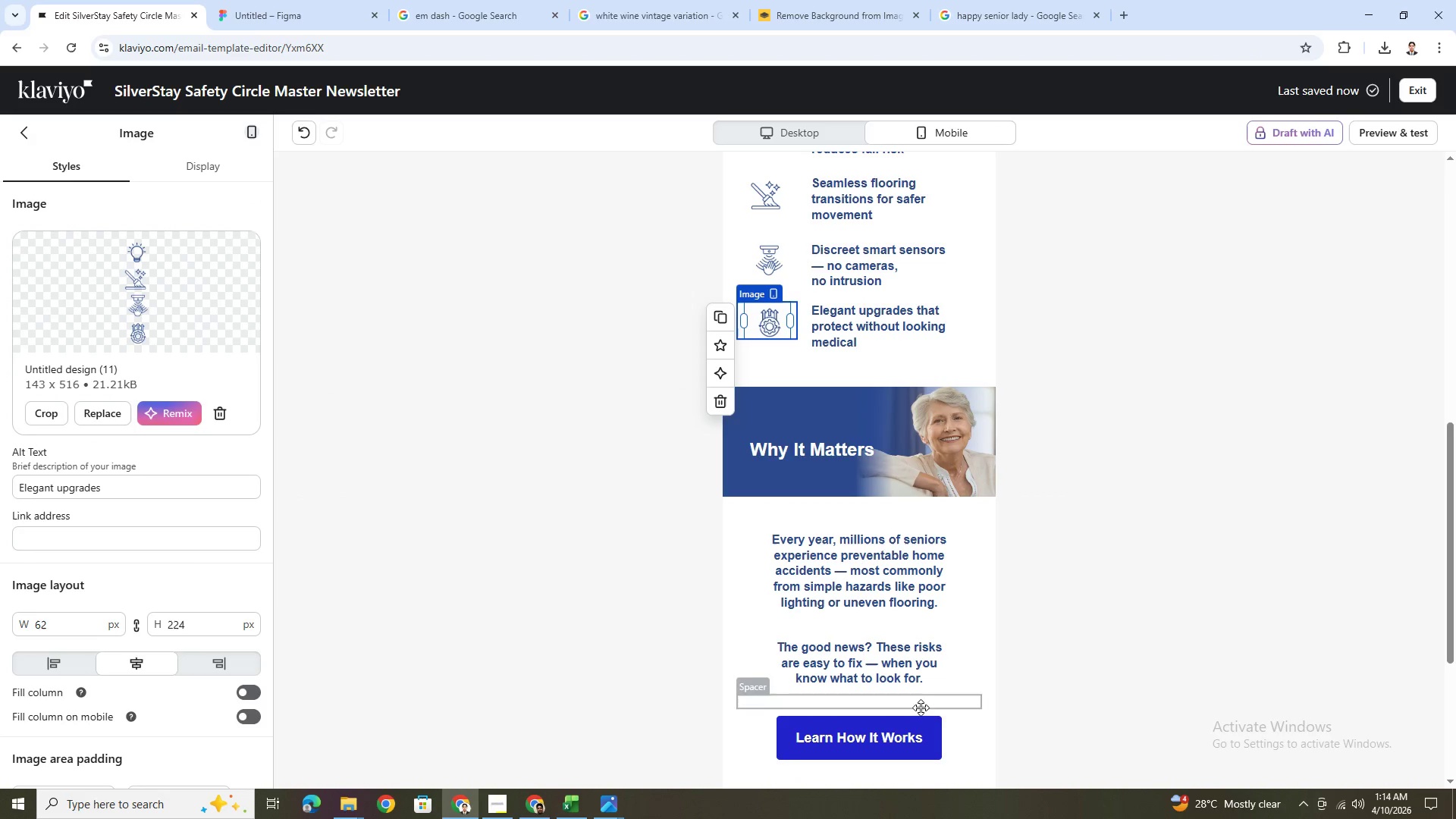 
left_click([934, 719])
 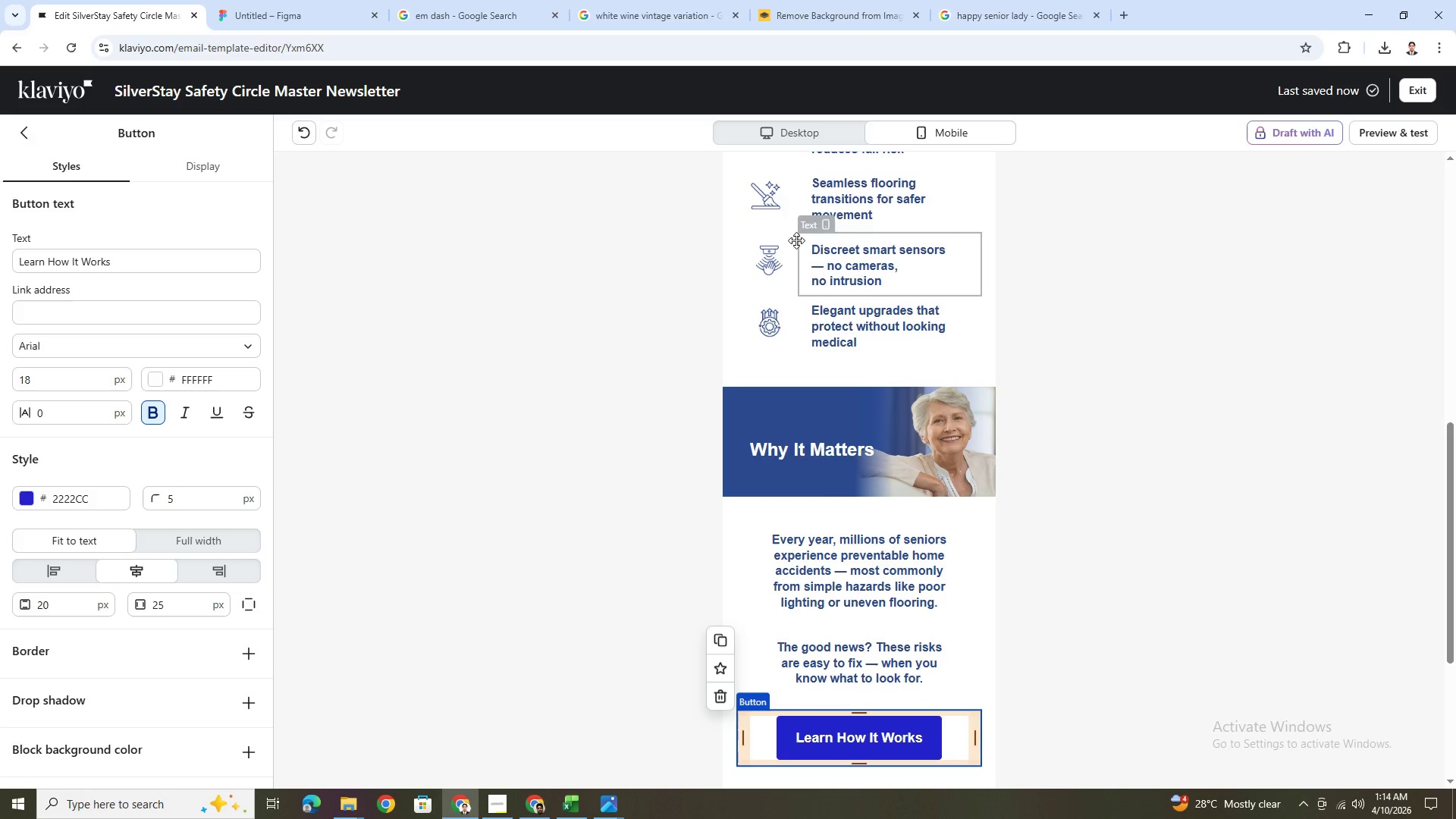 
left_click([815, 136])
 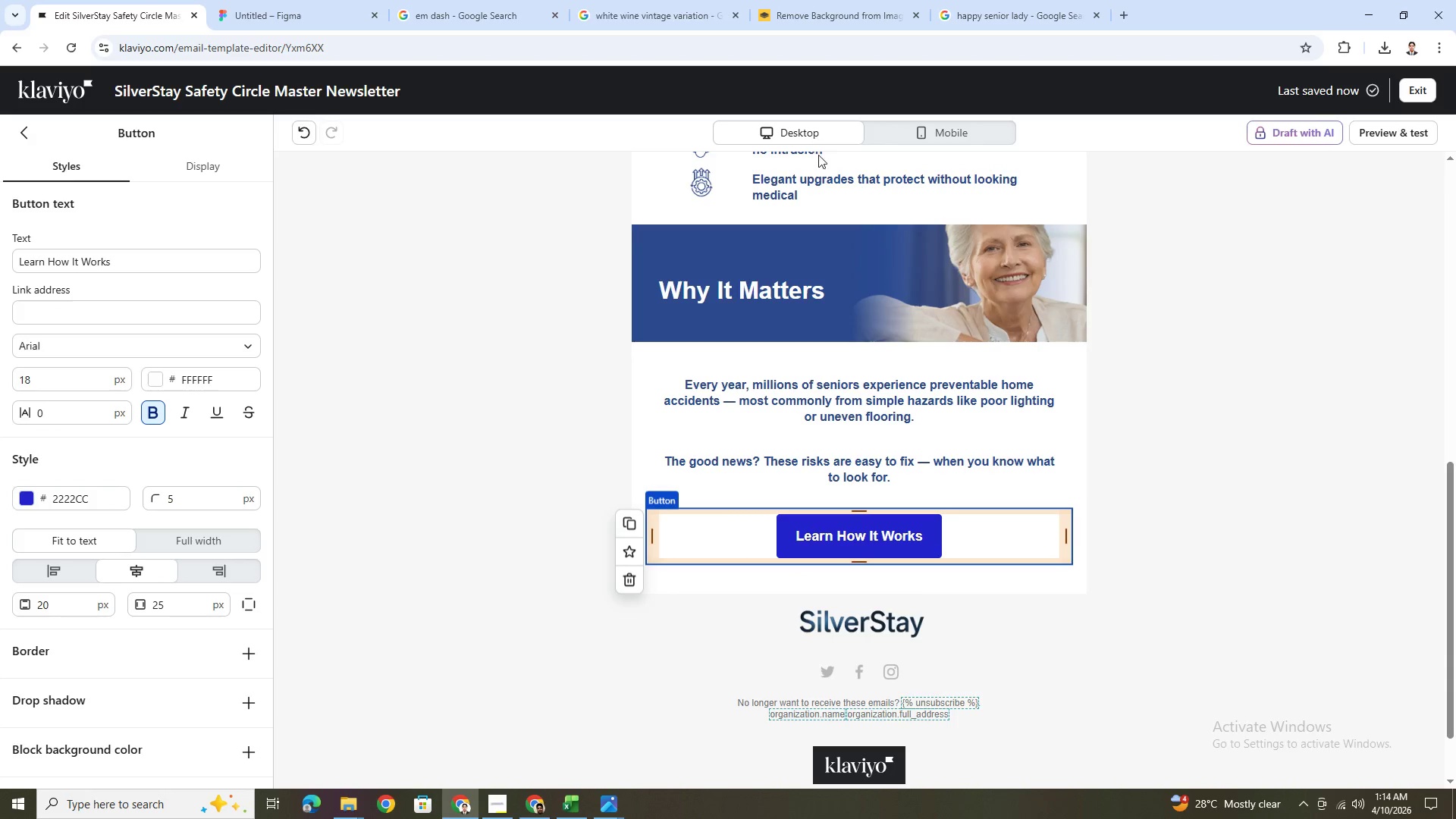 
scroll: coordinate [1020, 612], scroll_direction: up, amount: 5.0
 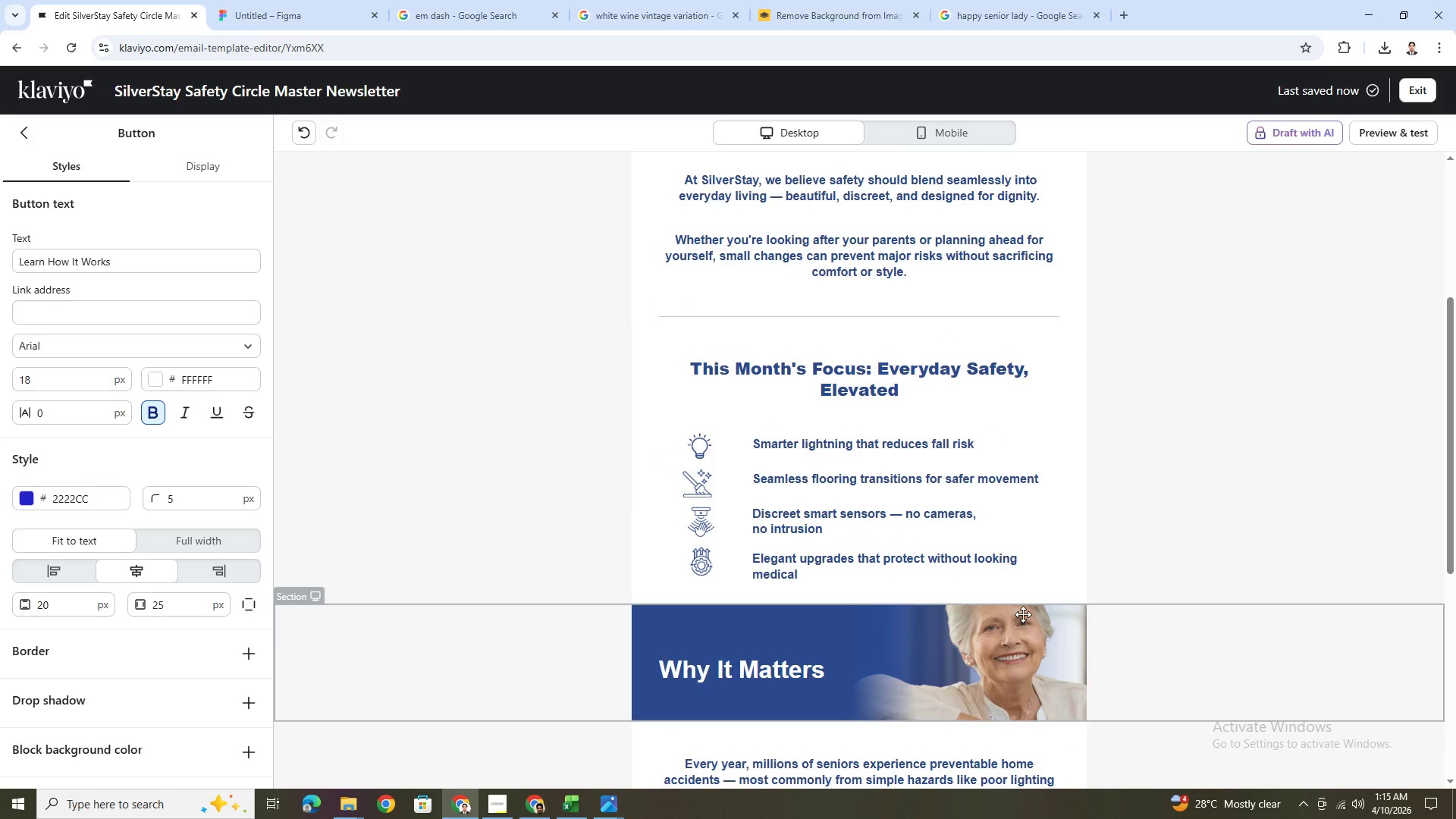 
hold_key(key=ControlLeft, duration=1.12)
scroll: coordinate [1023, 614], scroll_direction: down, amount: 3.0
 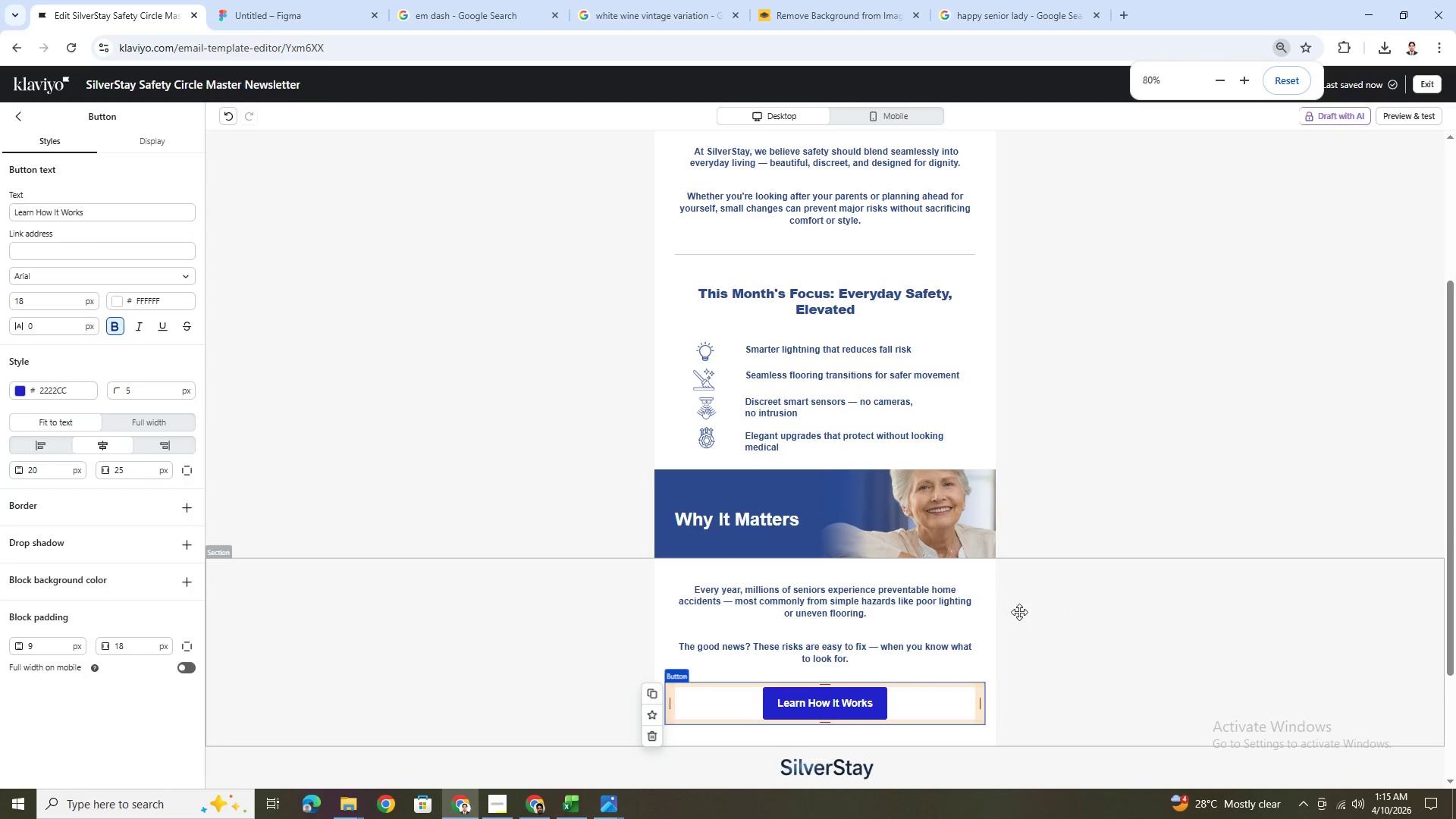 
scroll: coordinate [1019, 612], scroll_direction: up, amount: 1.0
 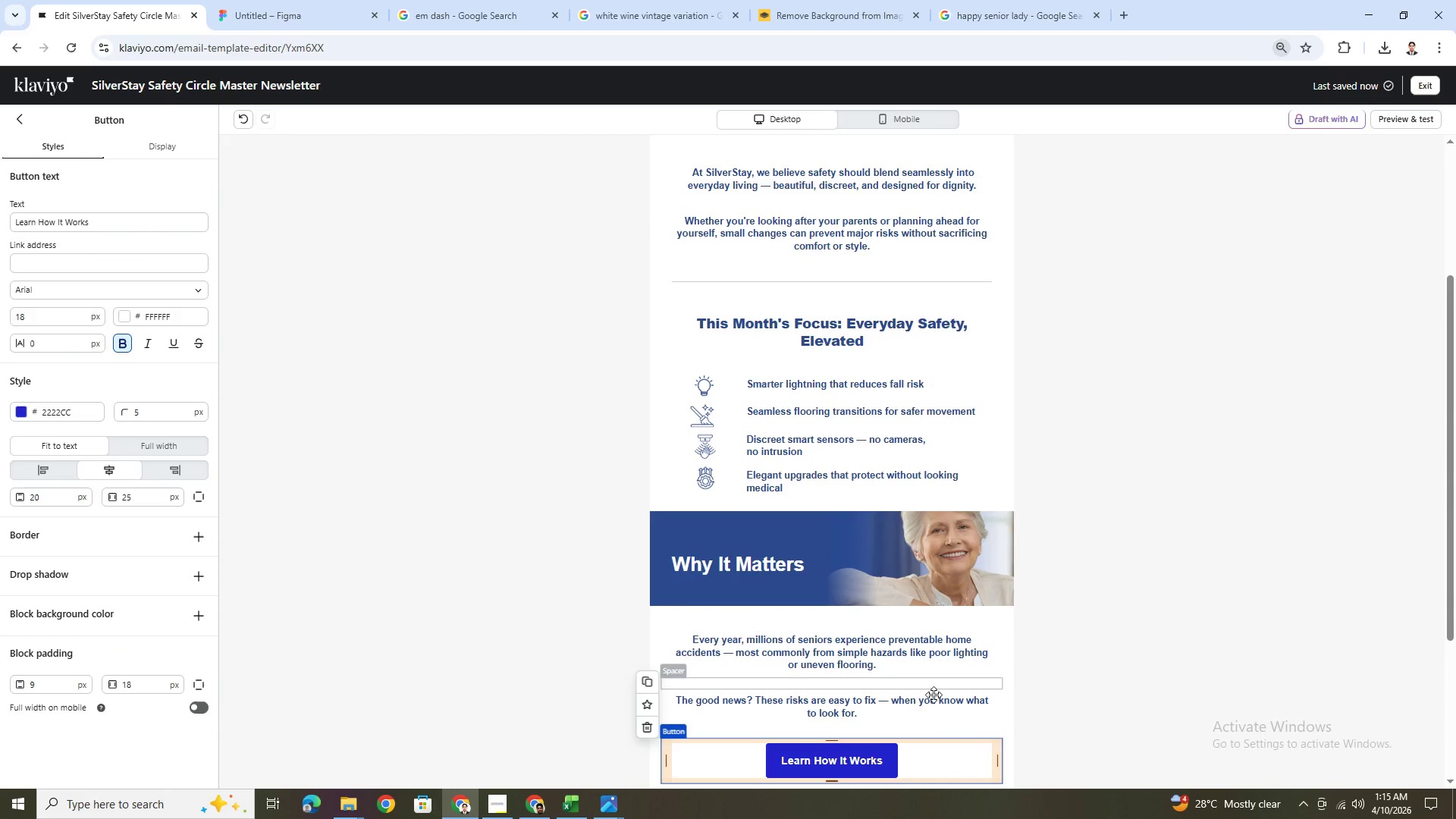 
left_click([918, 756])
 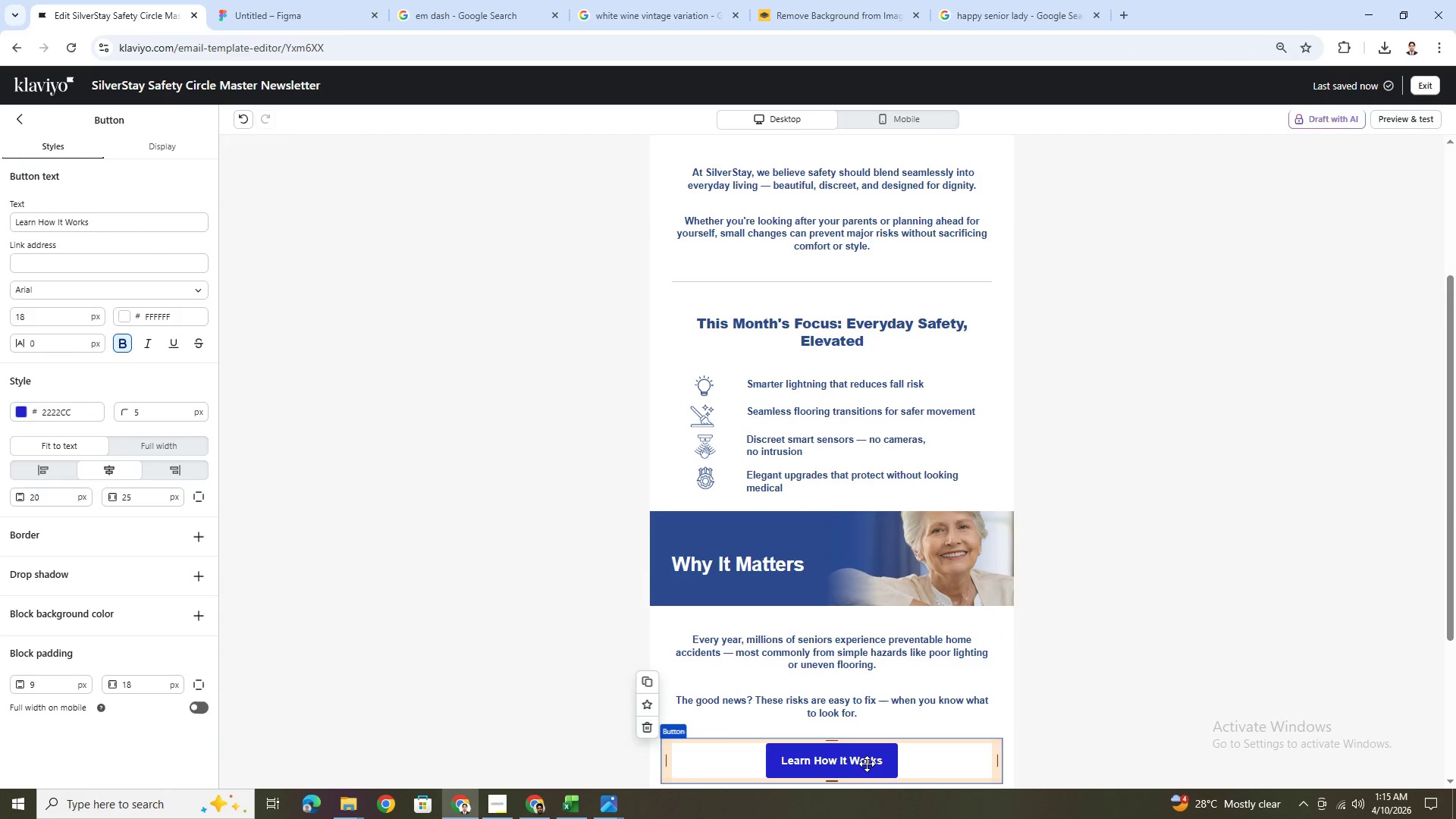 
scroll: coordinate [924, 576], scroll_direction: up, amount: 6.0
 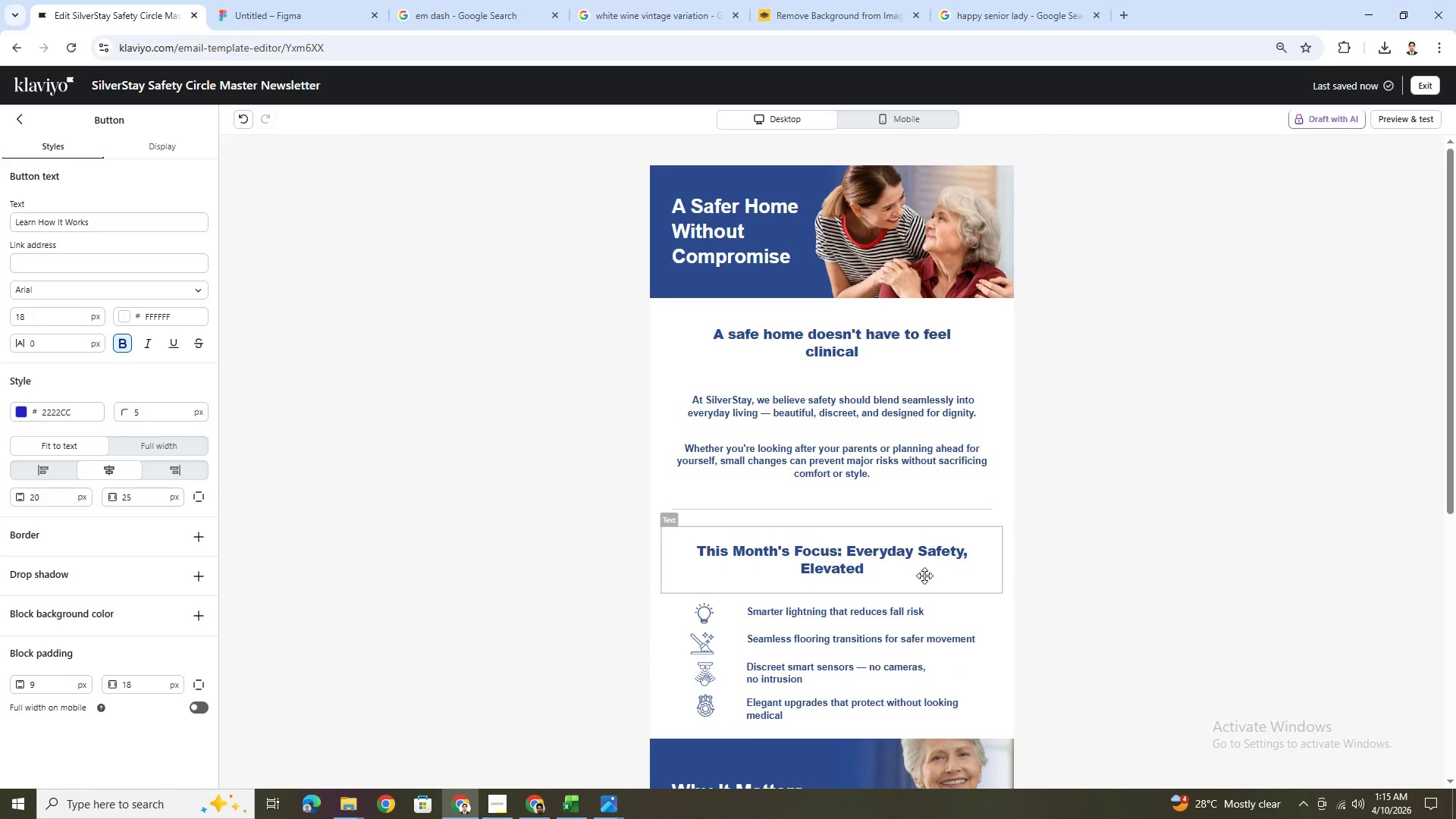 
scroll: coordinate [924, 576], scroll_direction: down, amount: 5.0
 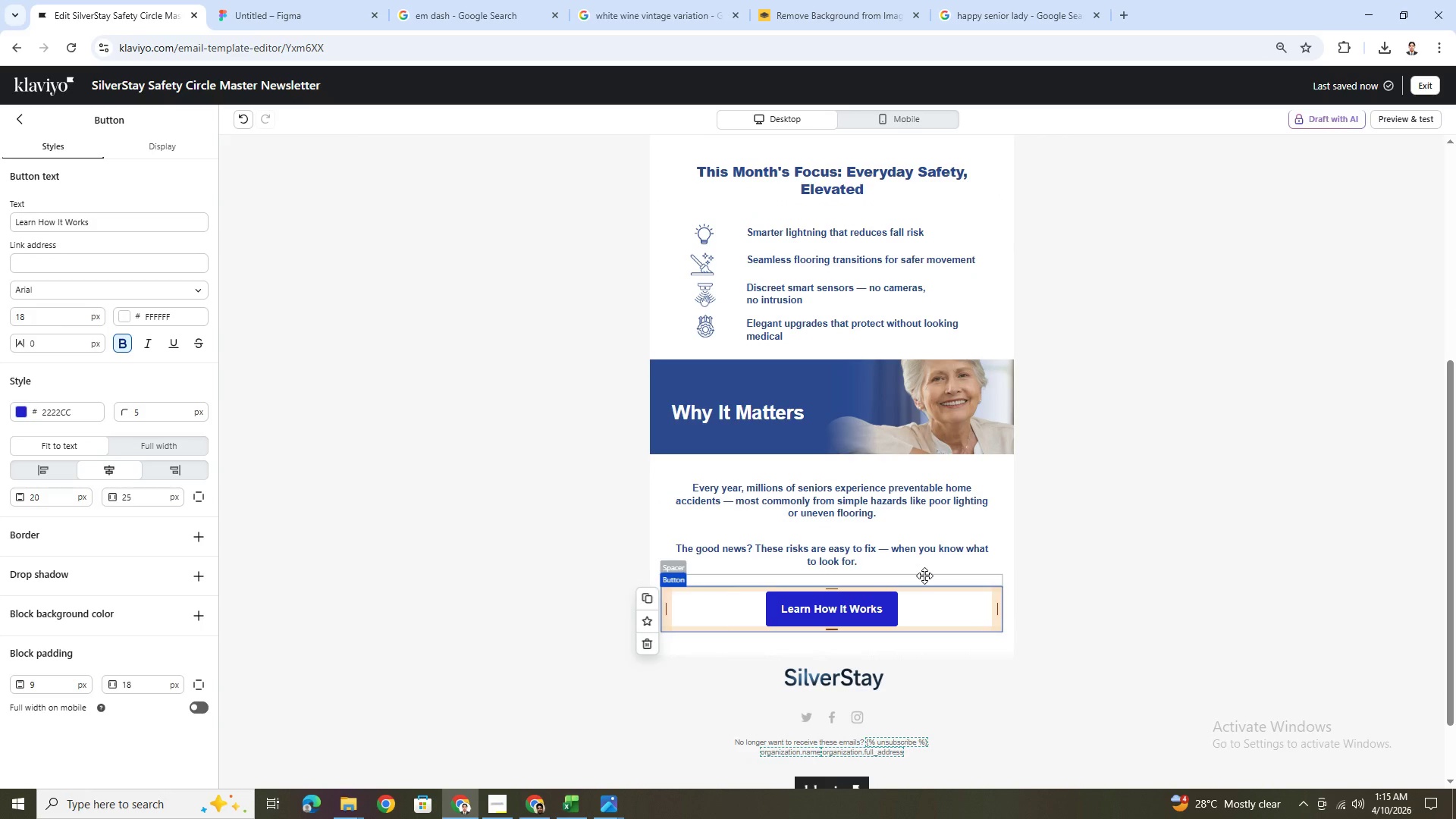 
scroll: coordinate [924, 576], scroll_direction: up, amount: 3.0
 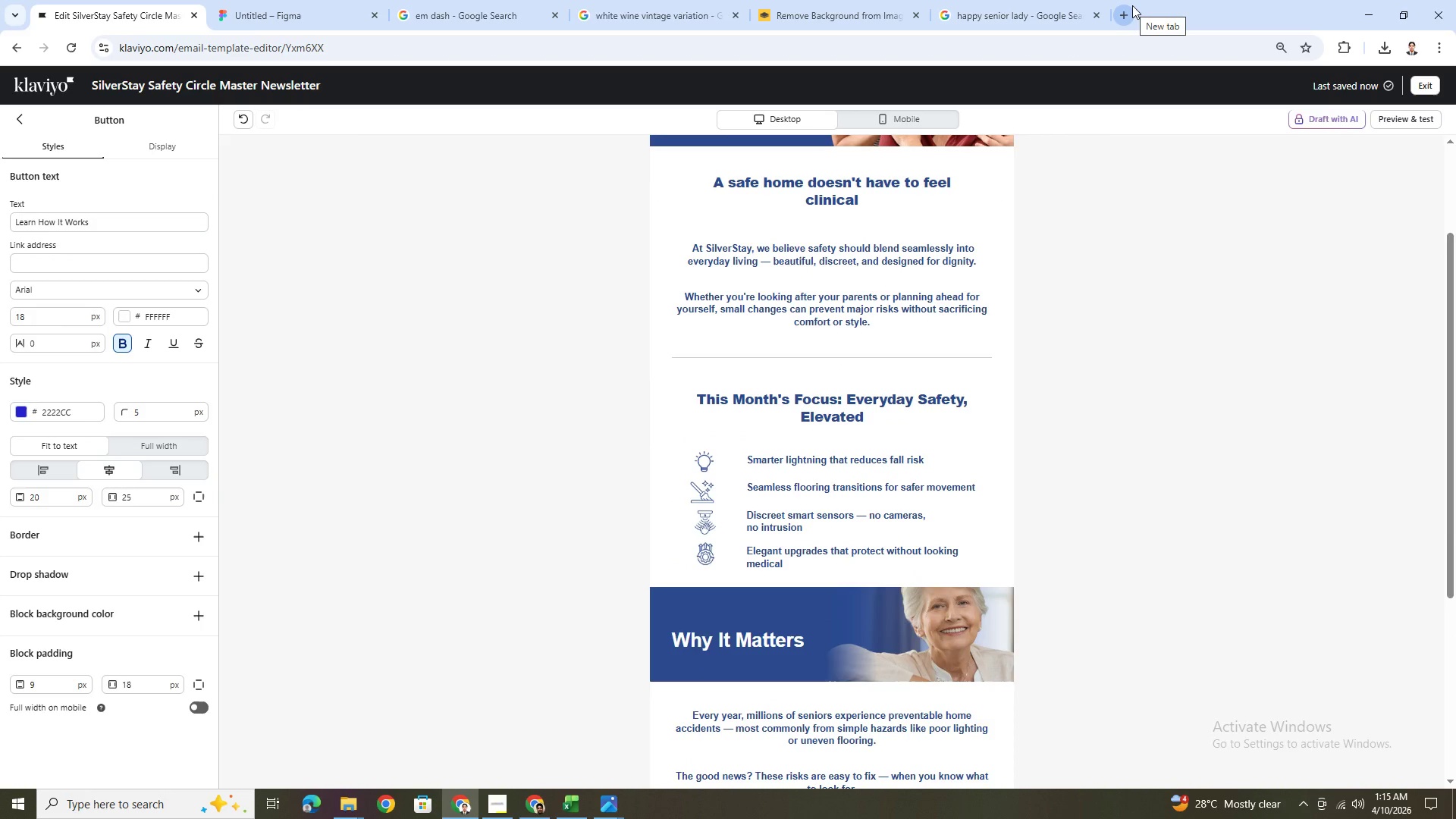 
wait(6.15)
 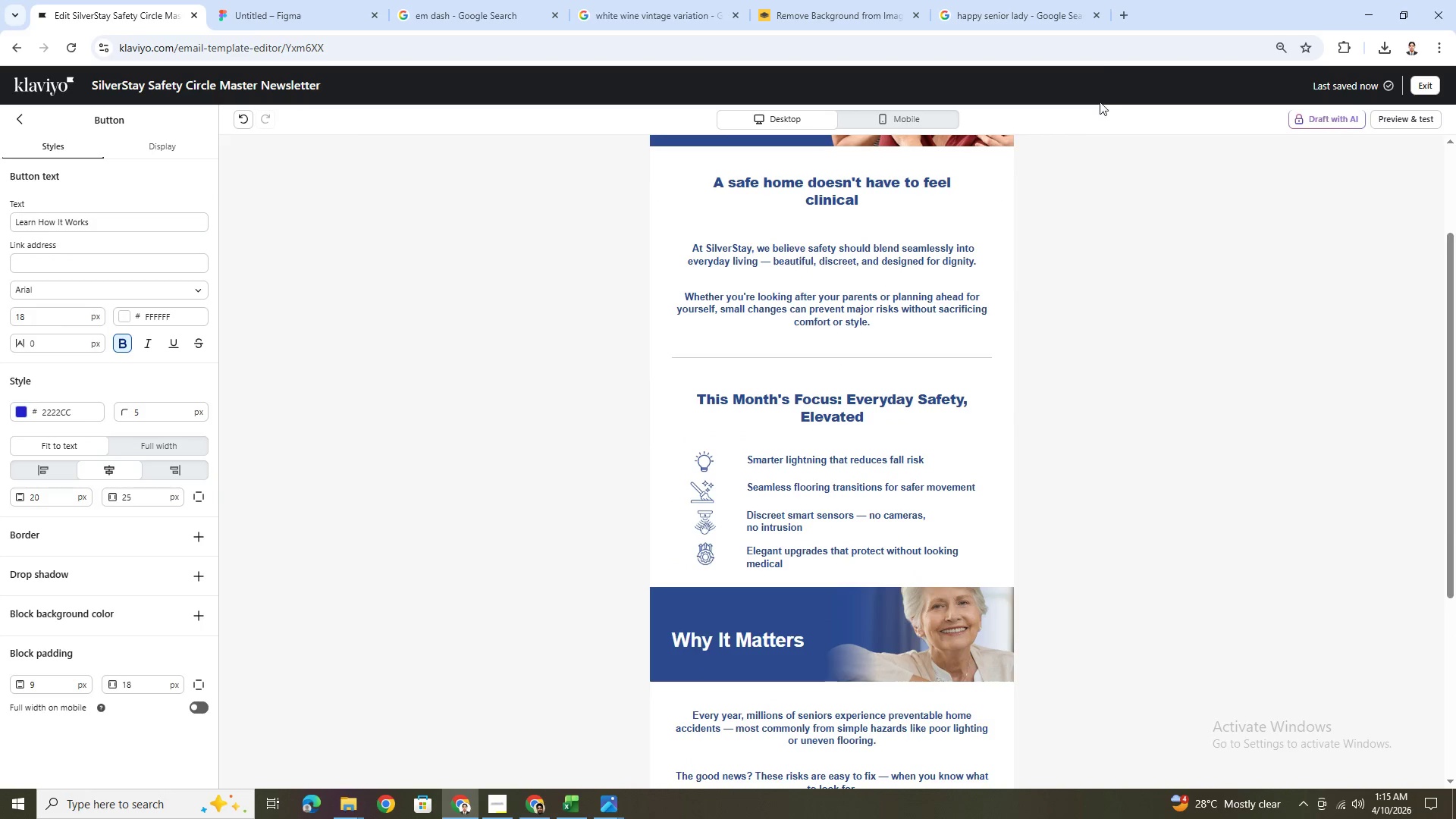 
left_click([1131, 6])
 